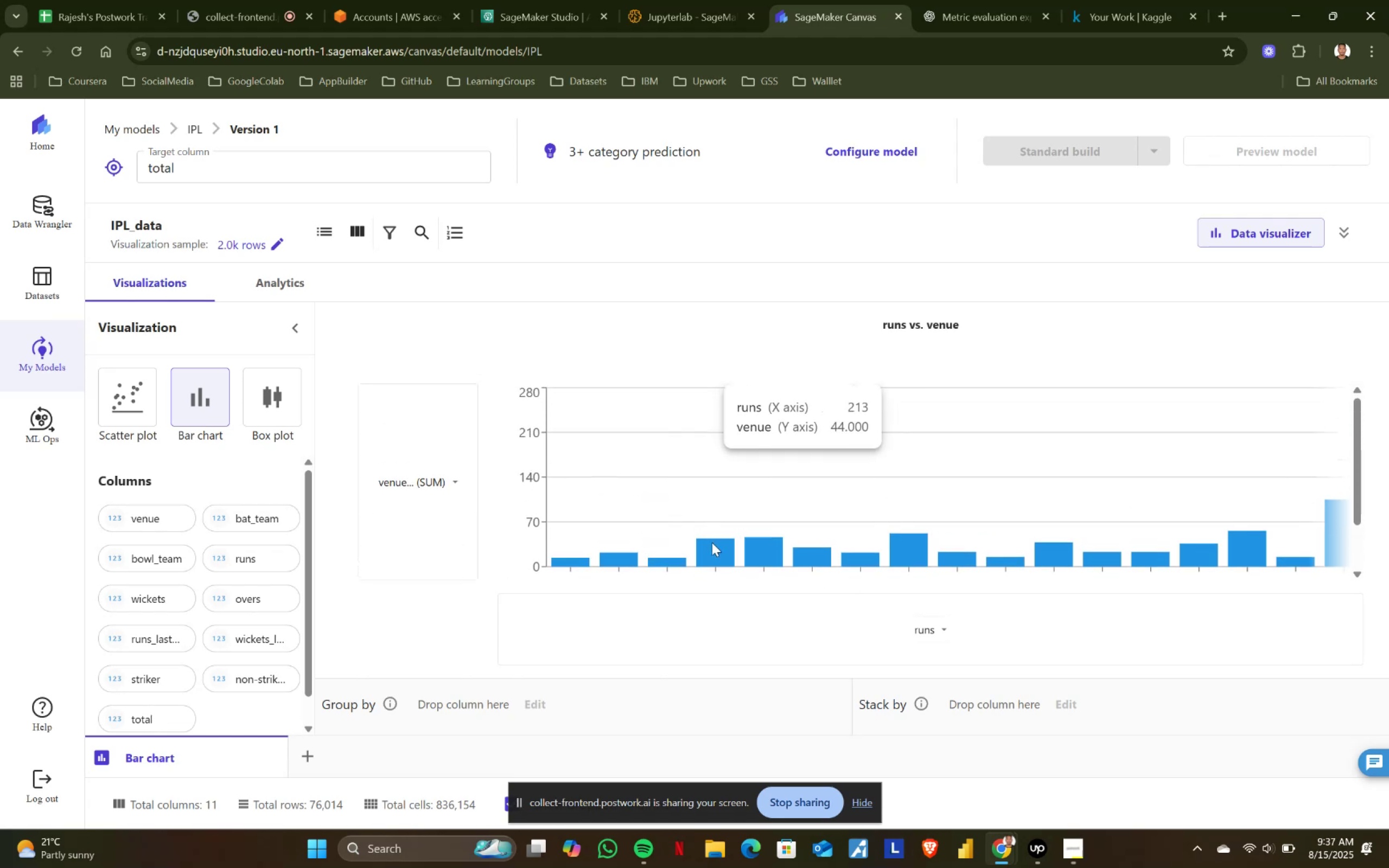 
scroll: coordinate [712, 542], scroll_direction: down, amount: 2.0
 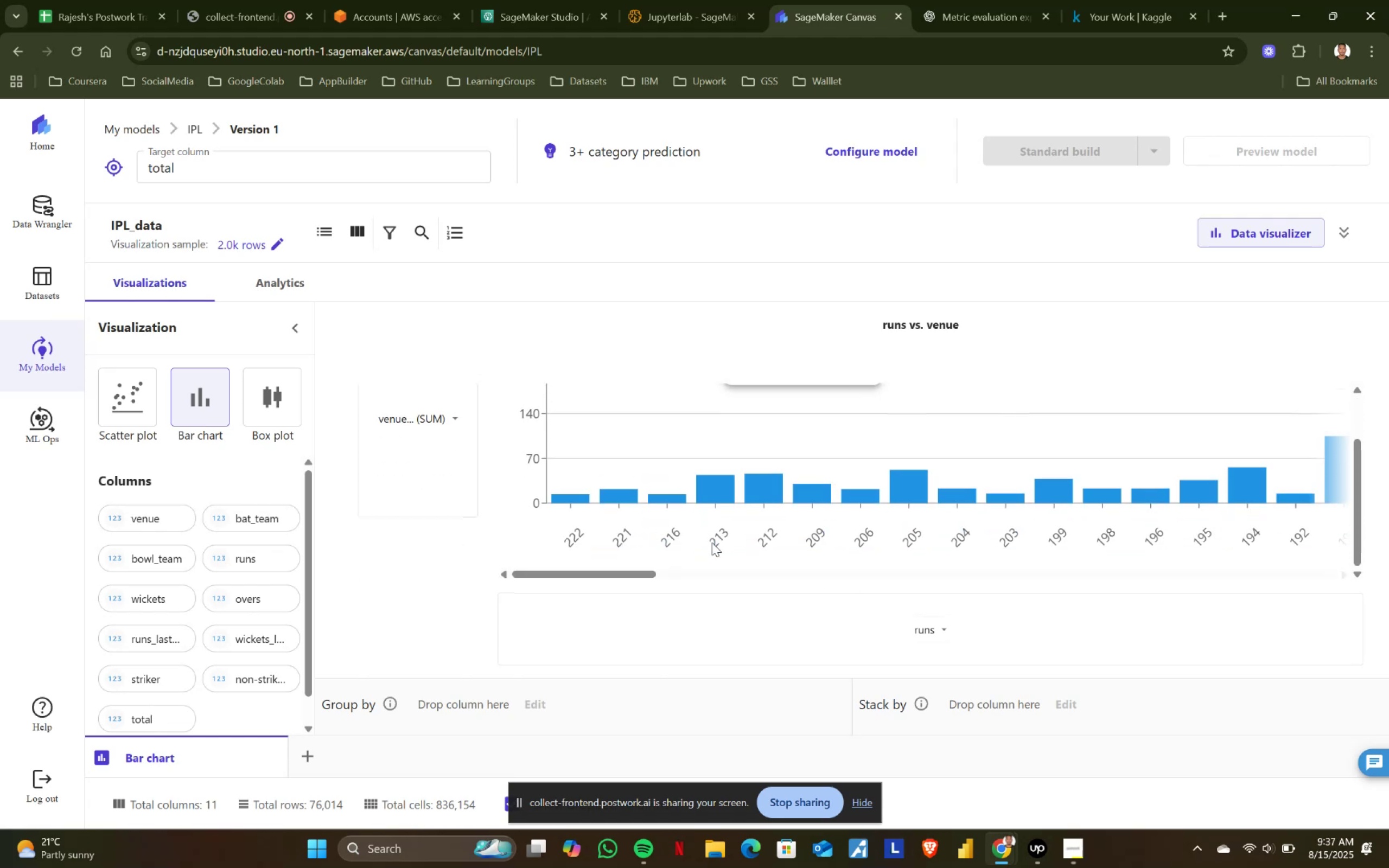 
scroll: coordinate [712, 542], scroll_direction: up, amount: 2.0
 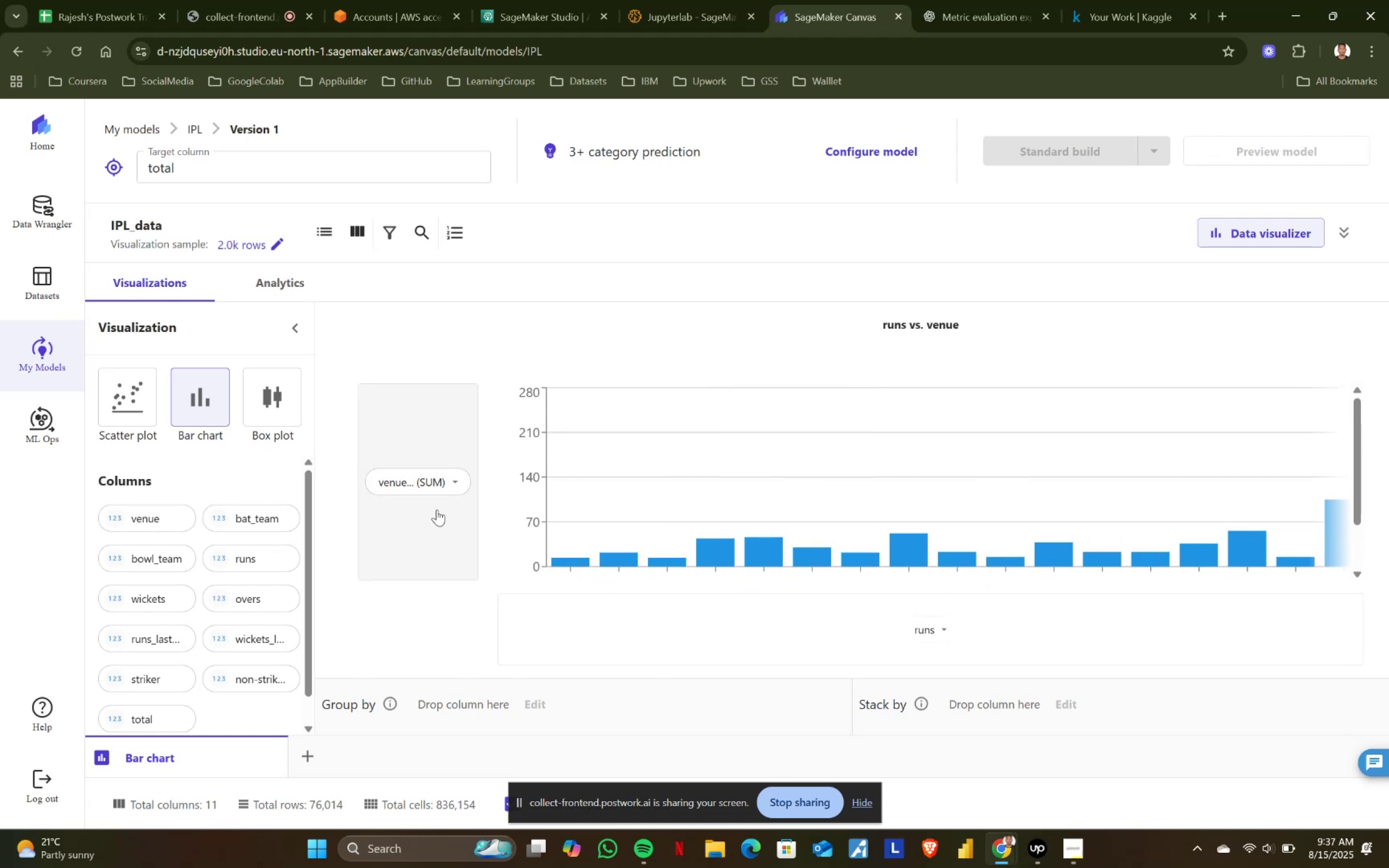 
left_click([429, 479])
 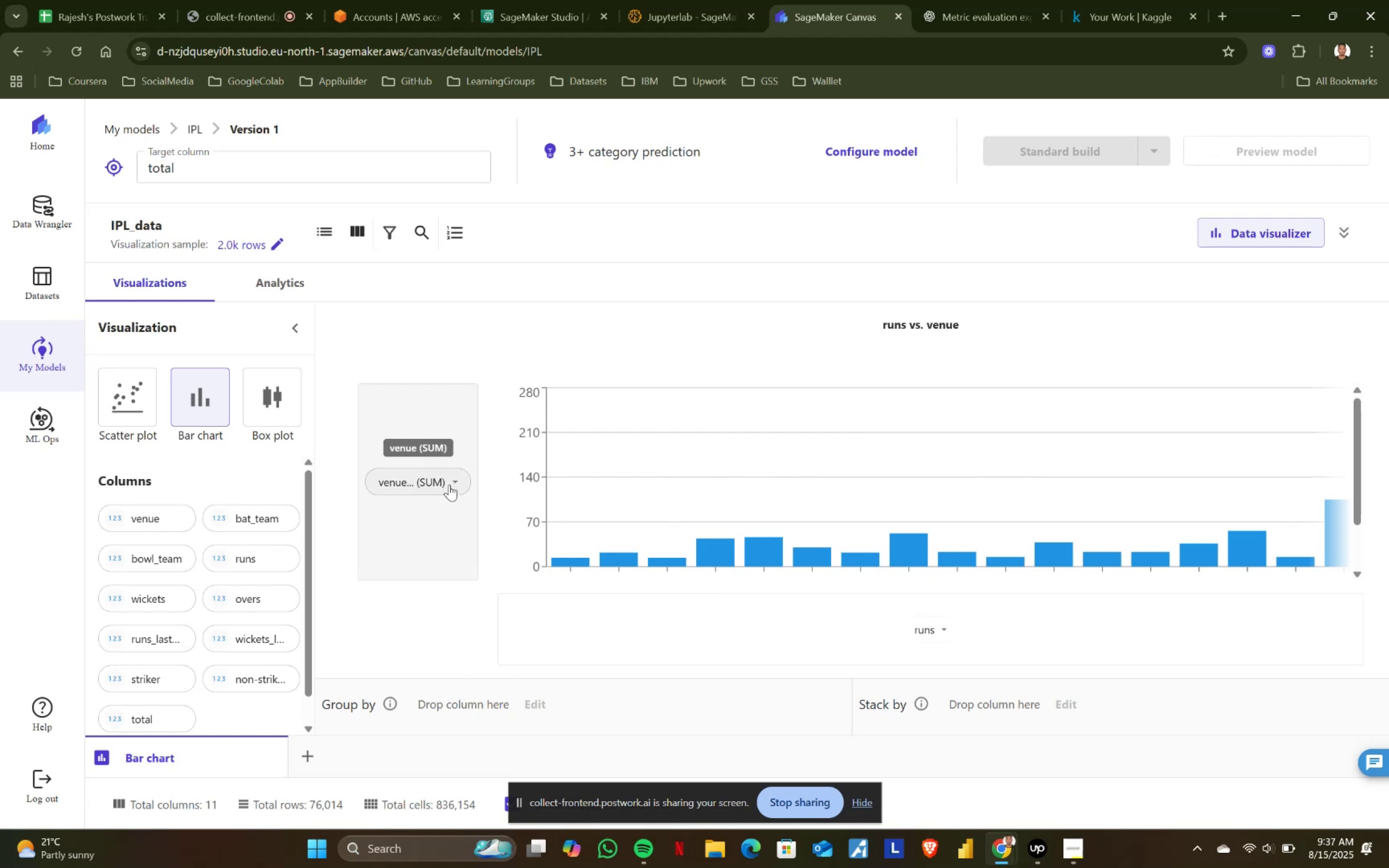 
left_click([451, 483])
 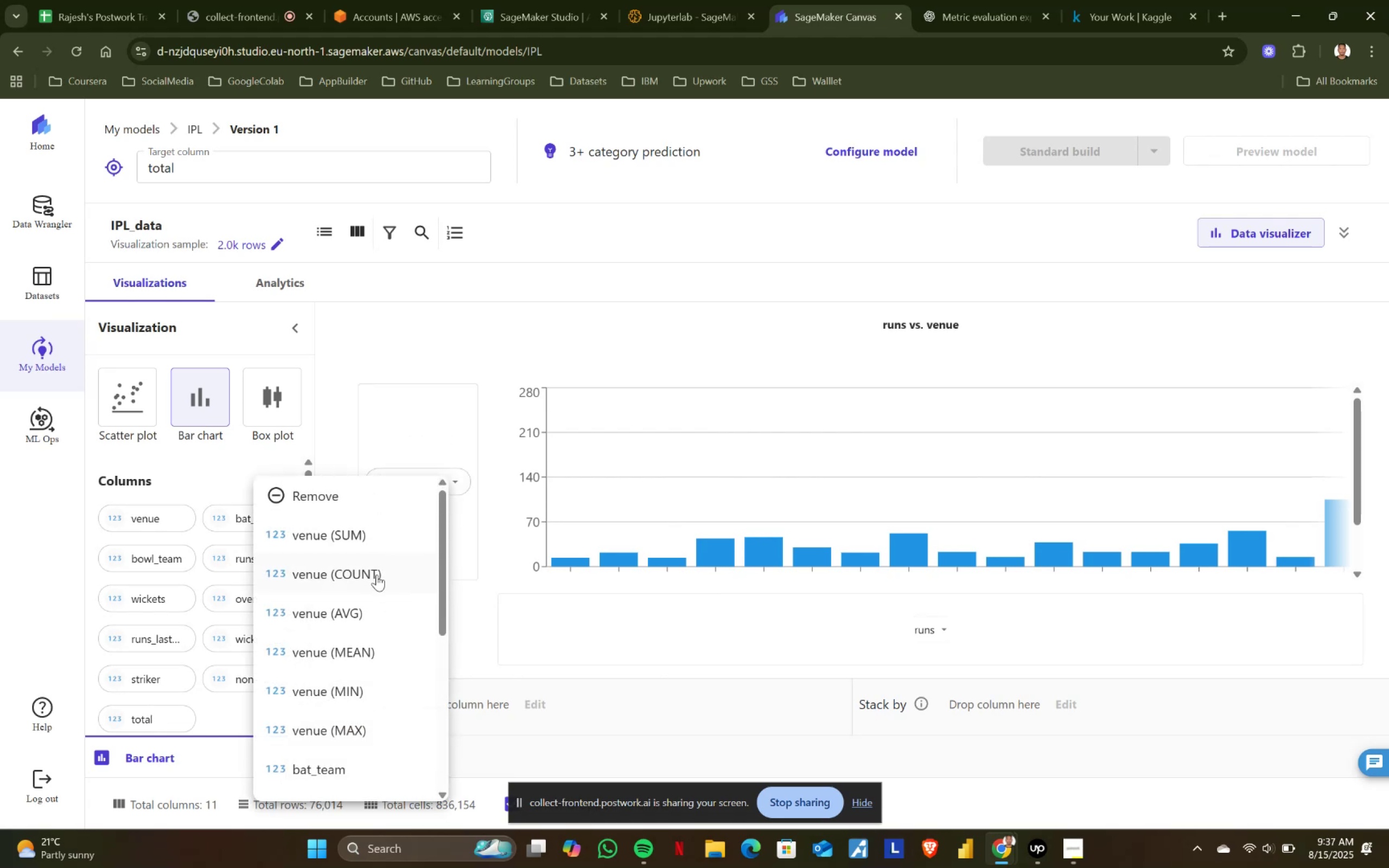 
left_click([377, 575])
 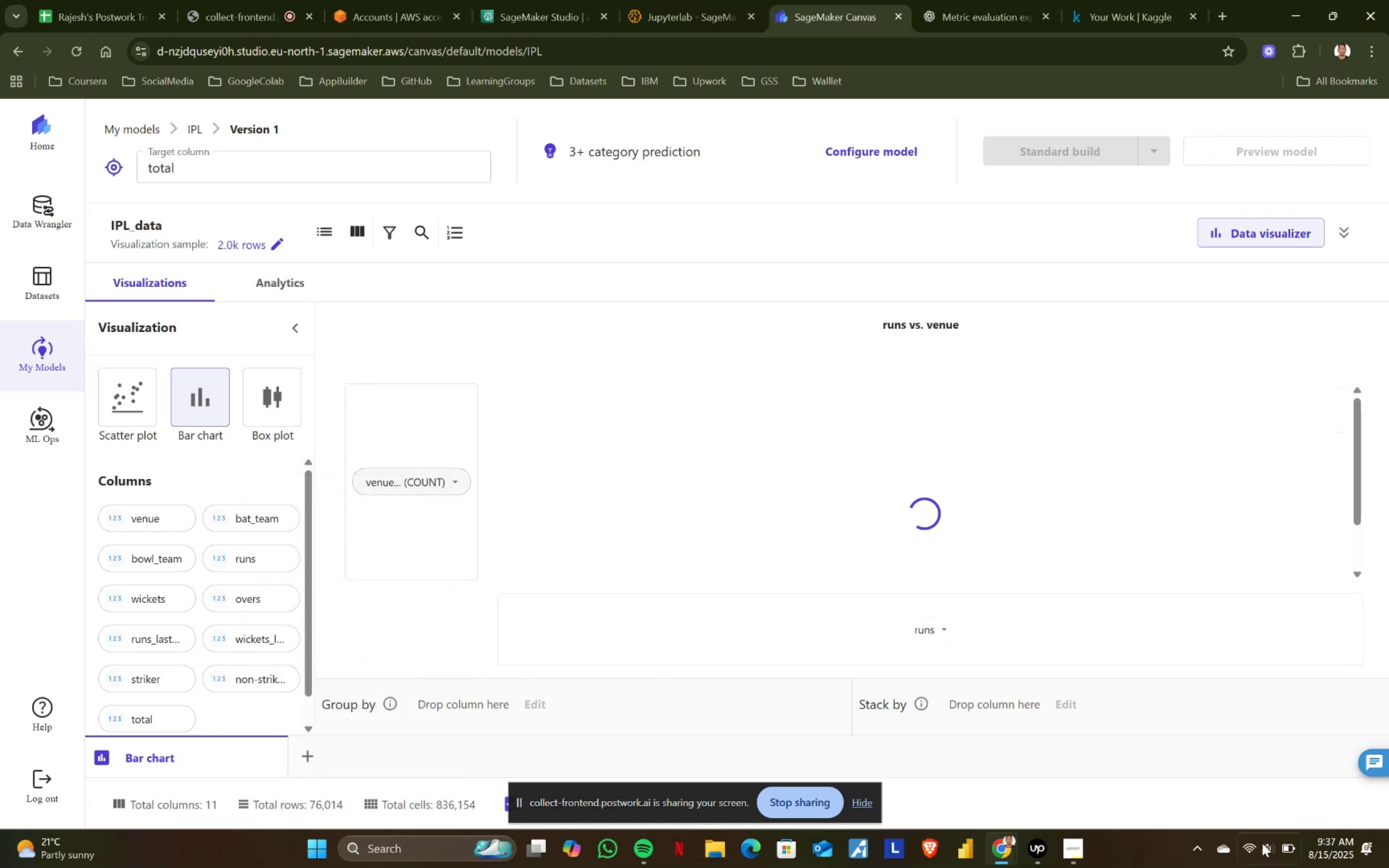 
mouse_move([1276, 838])
 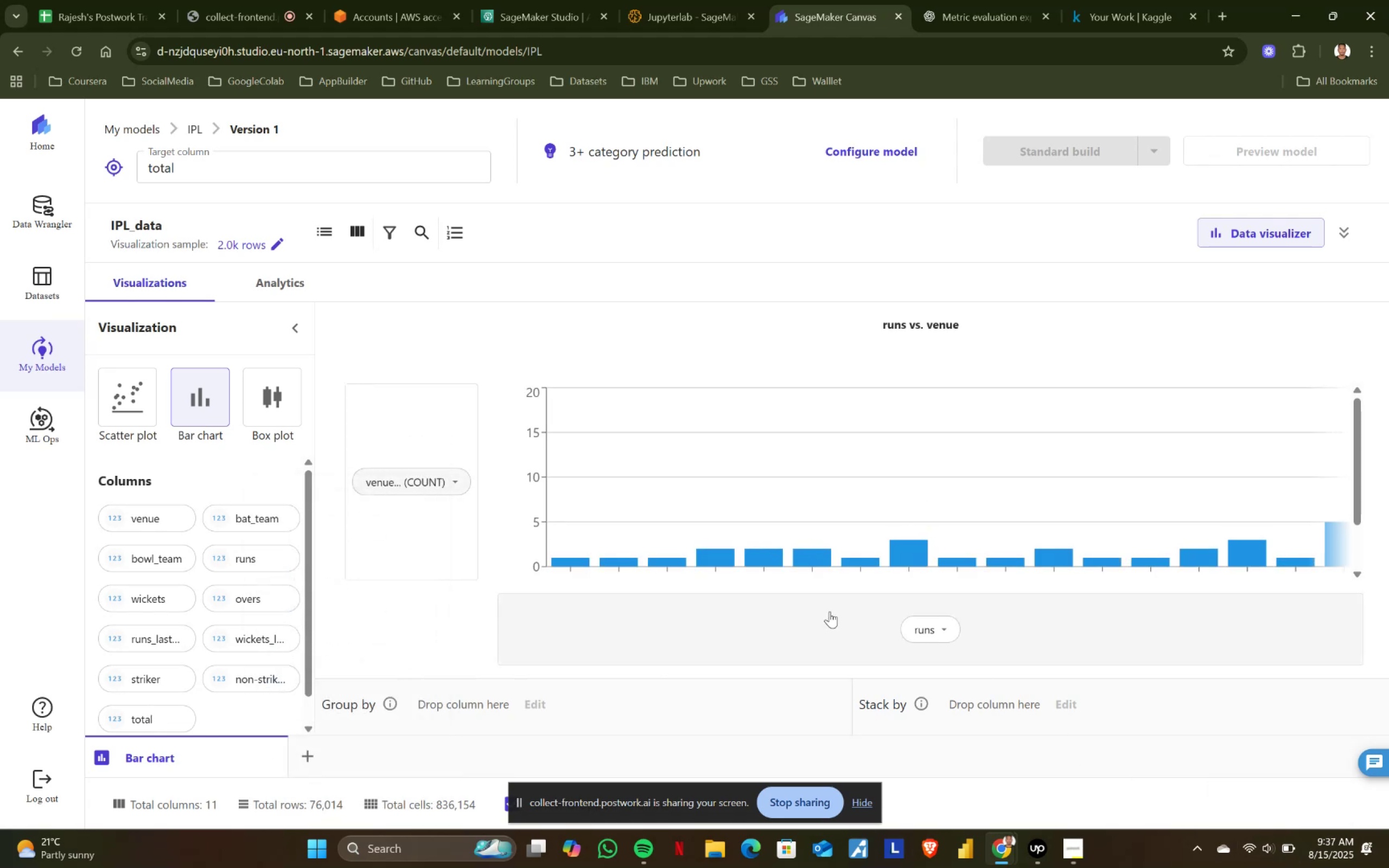 
scroll: coordinate [645, 560], scroll_direction: down, amount: 1.0
 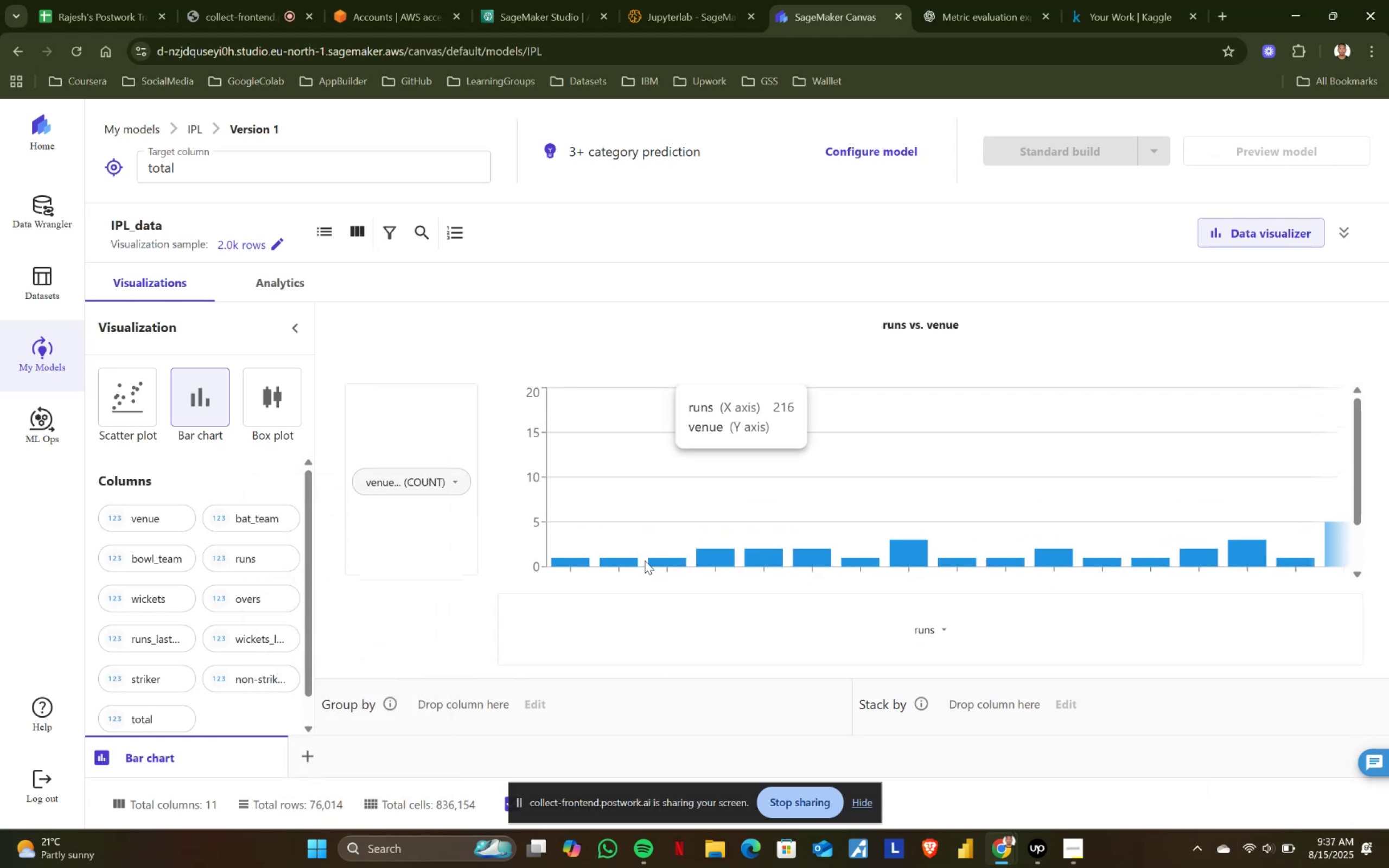 
scroll: coordinate [645, 560], scroll_direction: up, amount: 1.0
 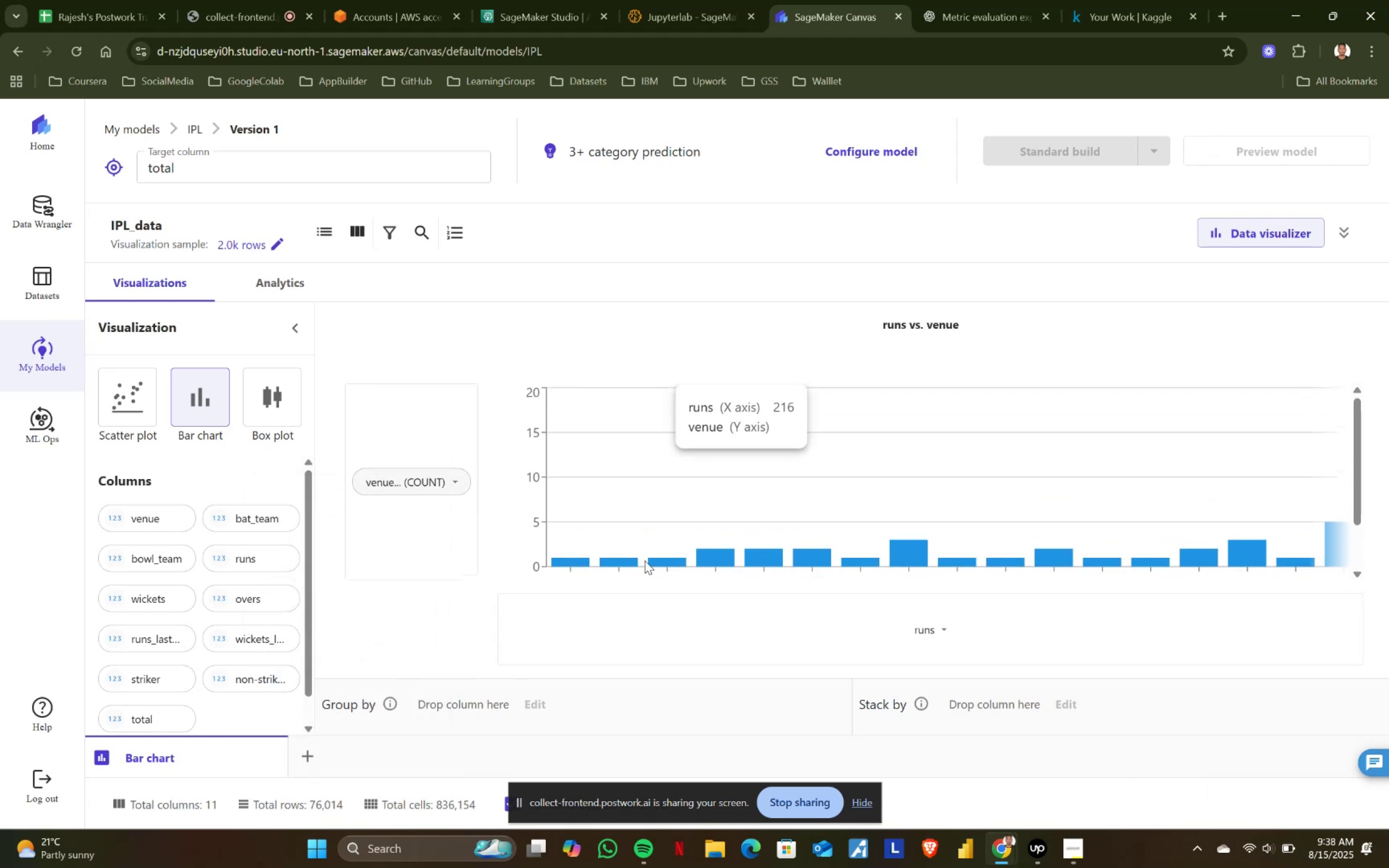 
scroll: coordinate [645, 560], scroll_direction: down, amount: 1.0
 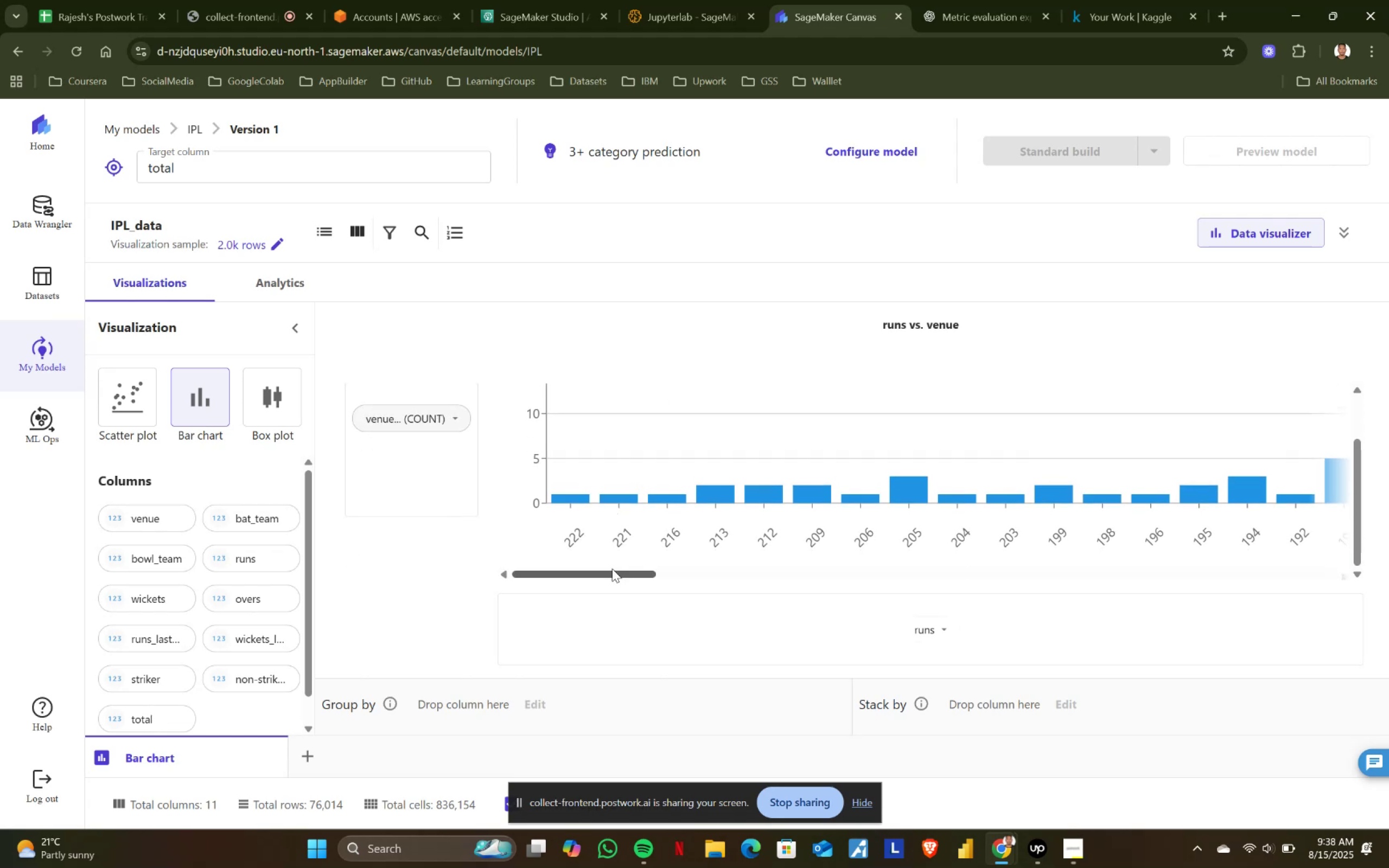 
left_click_drag(start_coordinate=[612, 569], to_coordinate=[904, 580])
 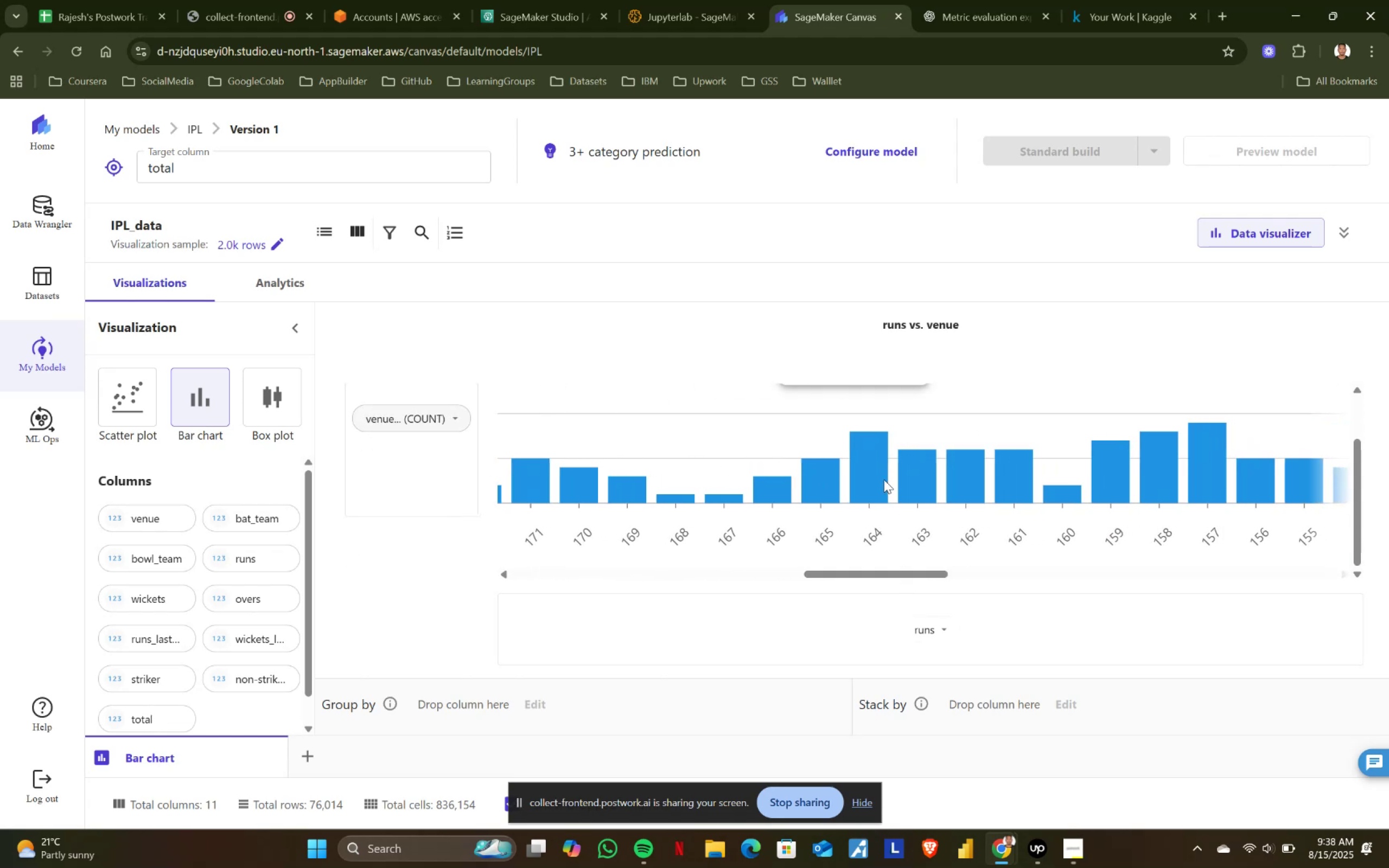 
scroll: coordinate [884, 480], scroll_direction: up, amount: 1.0
 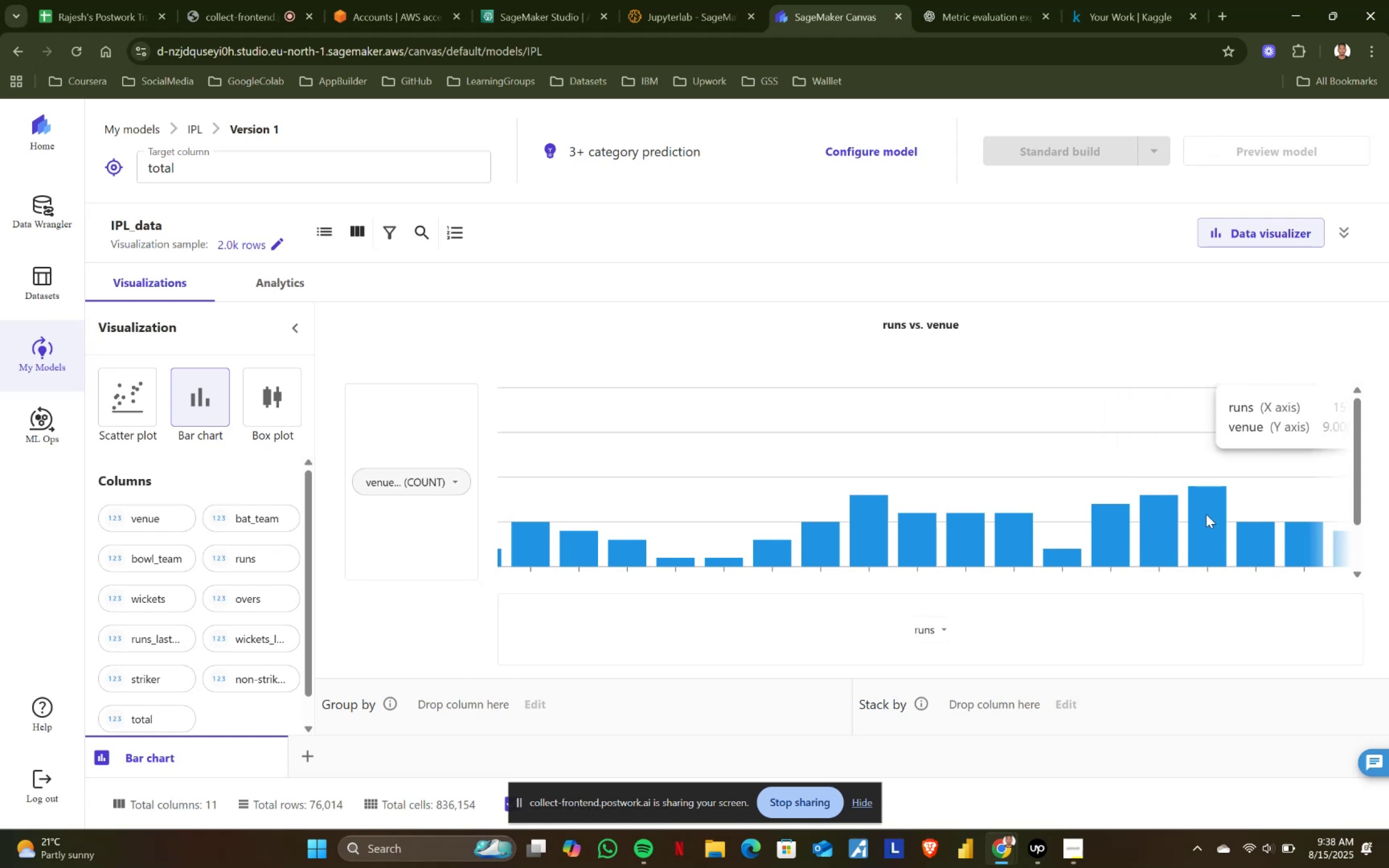 
wait(7.44)
 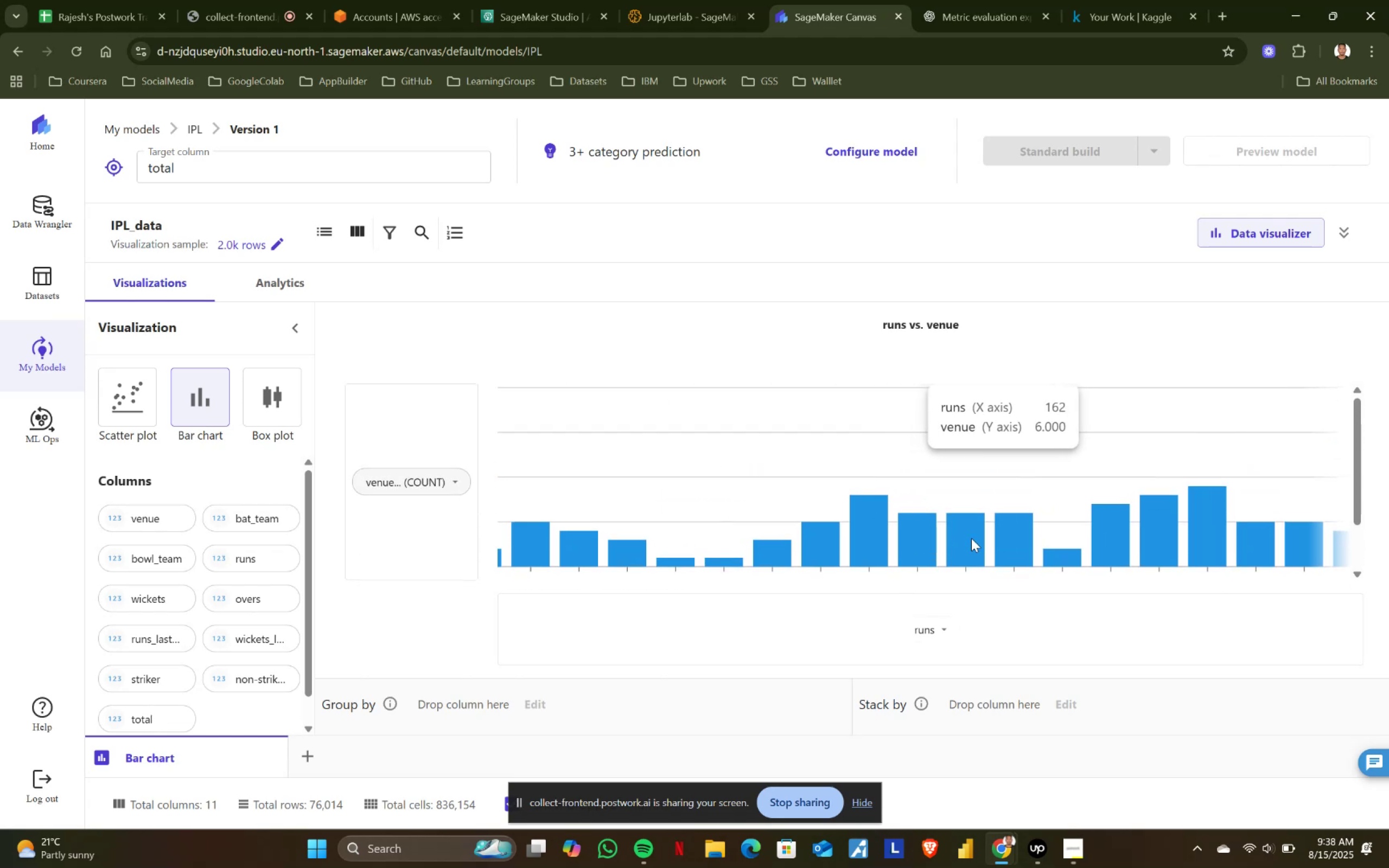 
scroll: coordinate [1212, 507], scroll_direction: down, amount: 1.0
 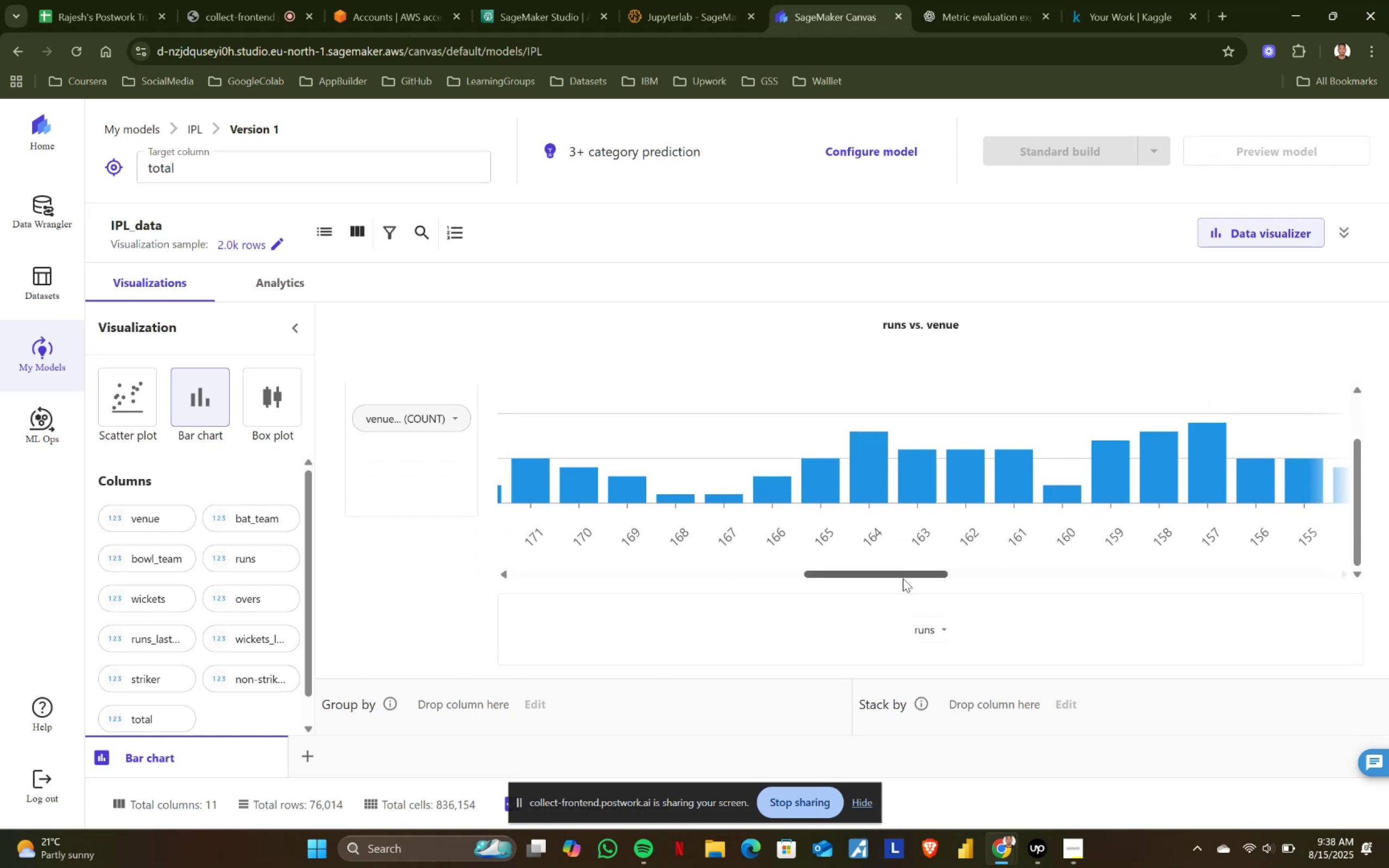 
left_click_drag(start_coordinate=[904, 573], to_coordinate=[1018, 572])
 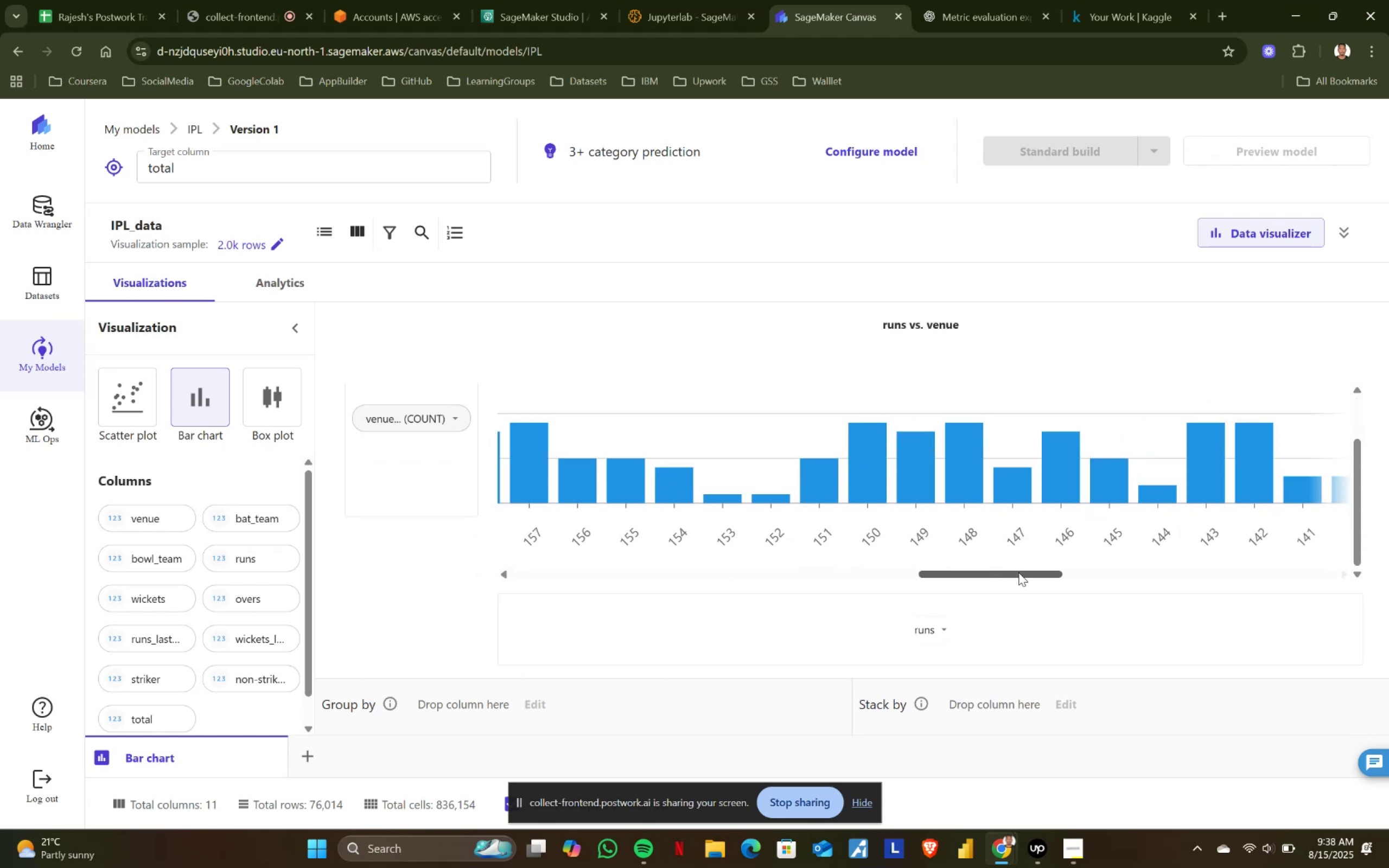 
left_click_drag(start_coordinate=[1018, 572], to_coordinate=[1239, 576])
 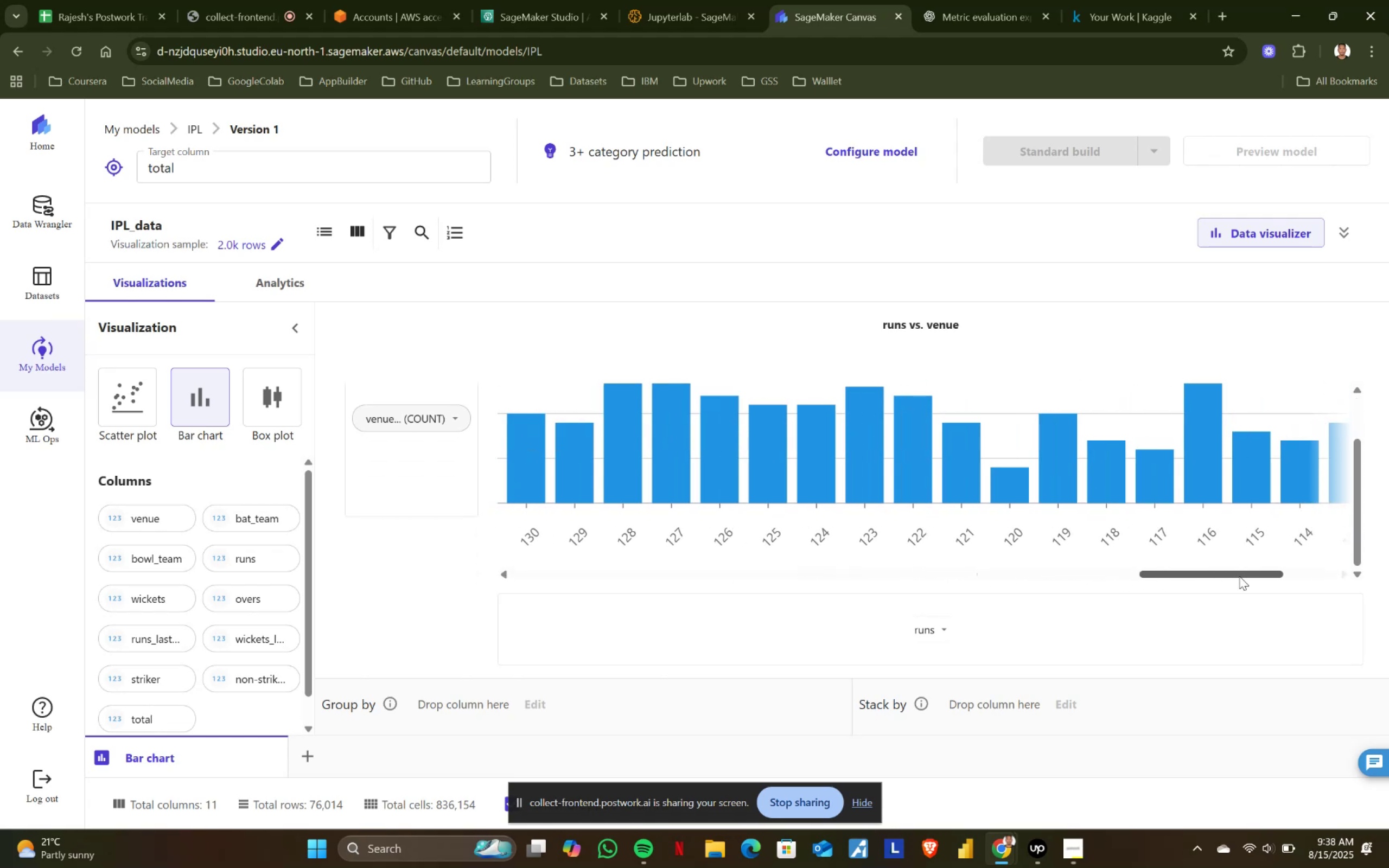 
scroll: coordinate [1205, 454], scroll_direction: up, amount: 4.0
 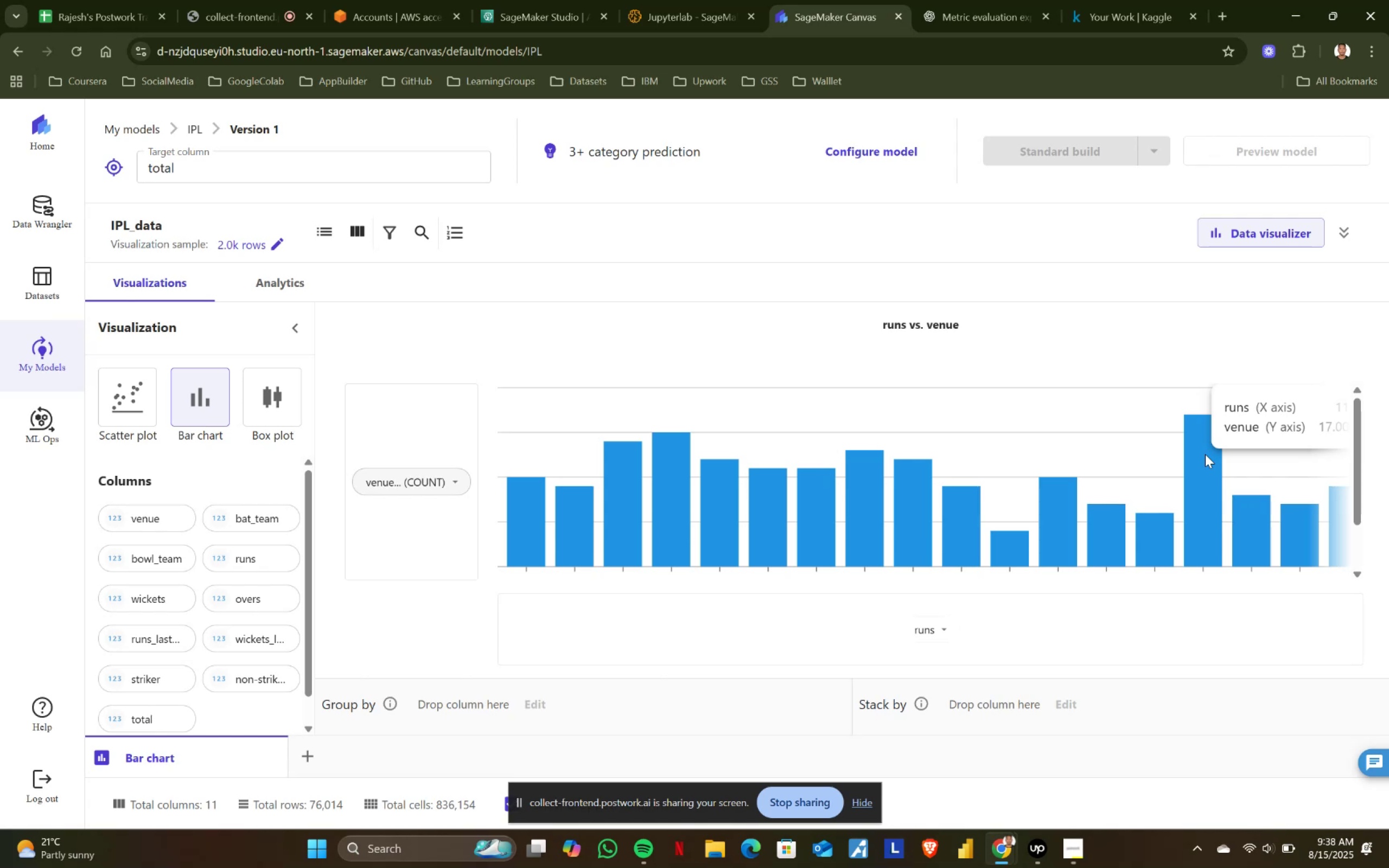 
scroll: coordinate [1225, 556], scroll_direction: down, amount: 1.0
 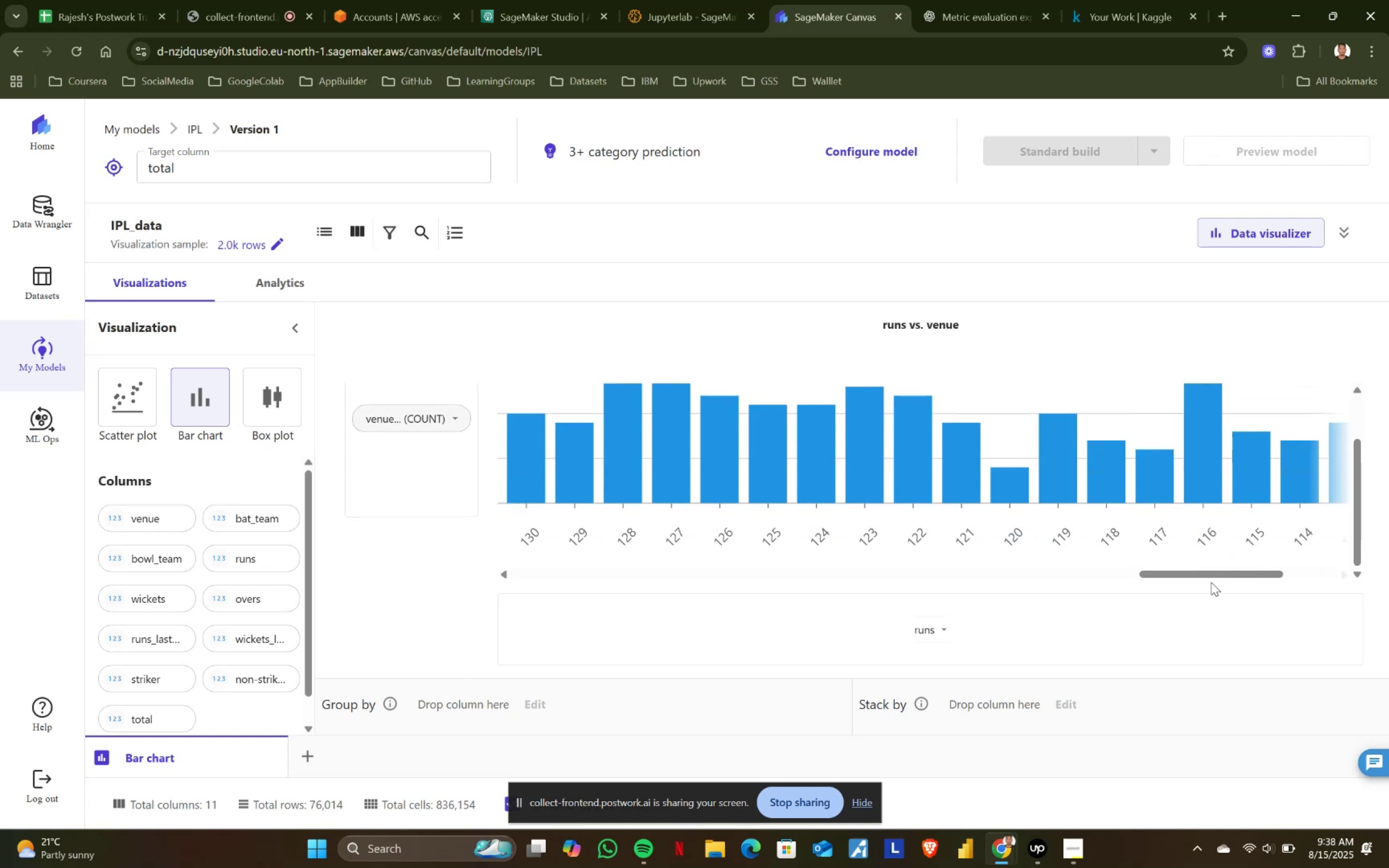 
left_click_drag(start_coordinate=[1212, 574], to_coordinate=[1222, 574])
 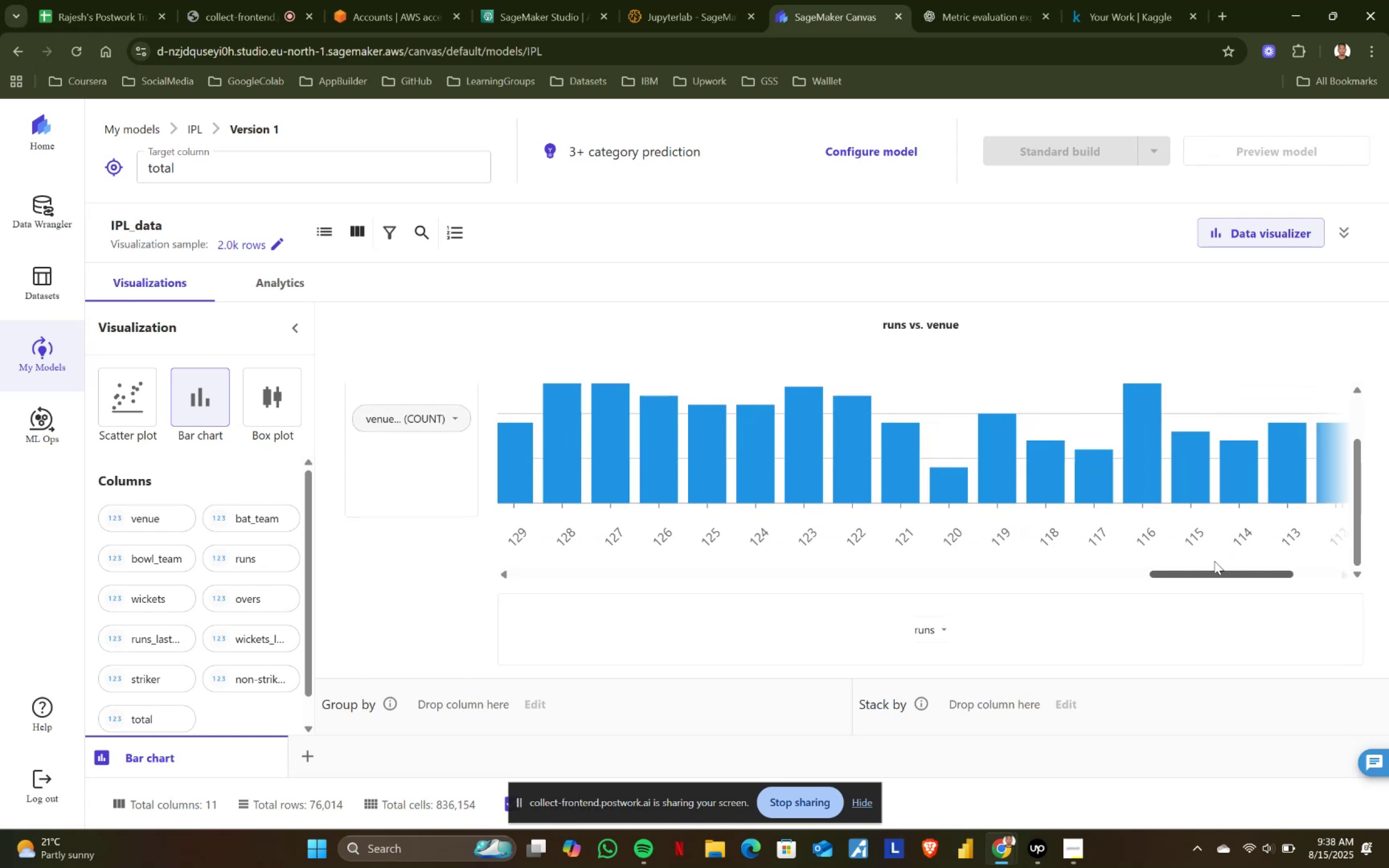 
scroll: coordinate [1162, 517], scroll_direction: up, amount: 4.0
 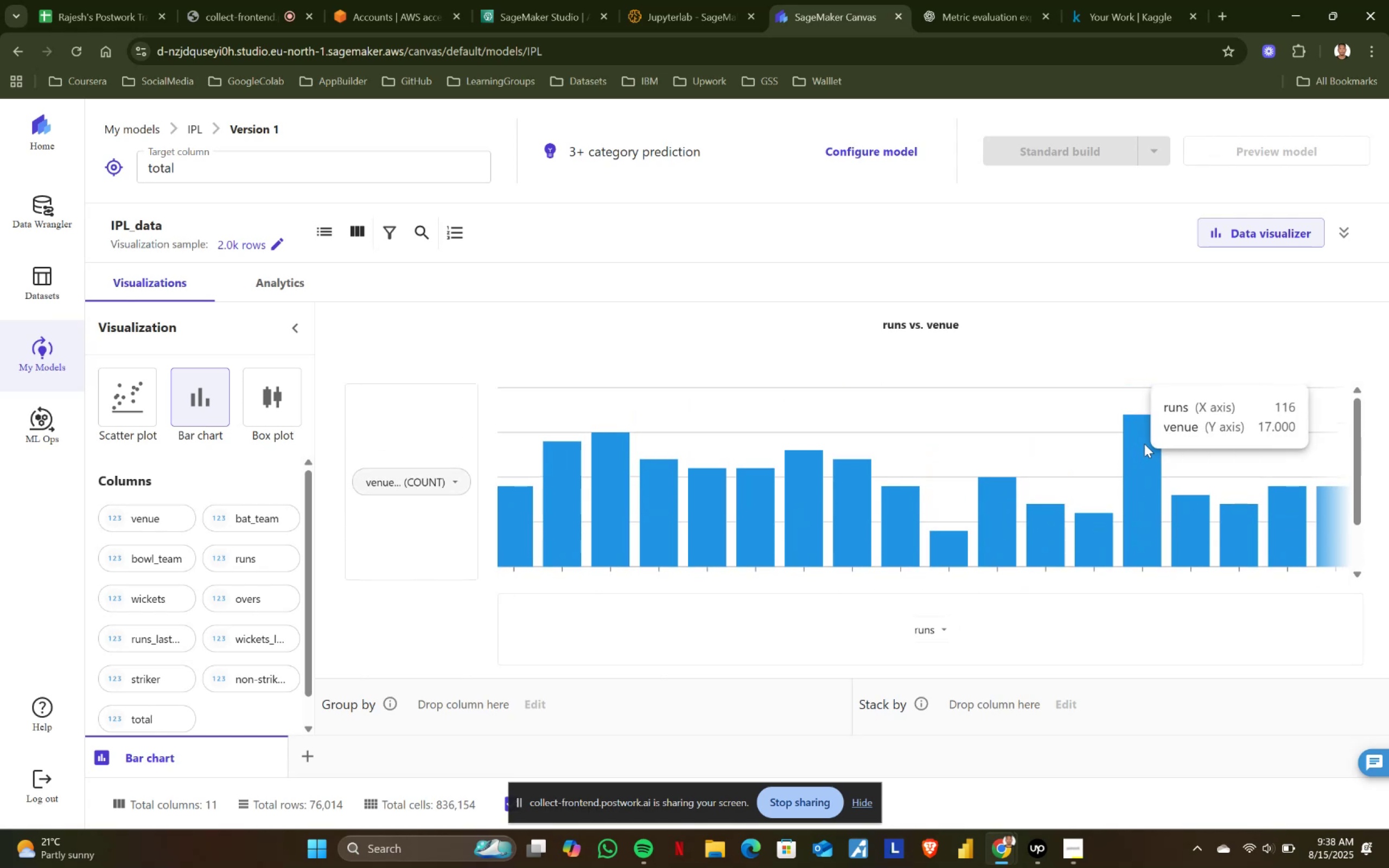 
scroll: coordinate [1144, 444], scroll_direction: down, amount: 2.0
 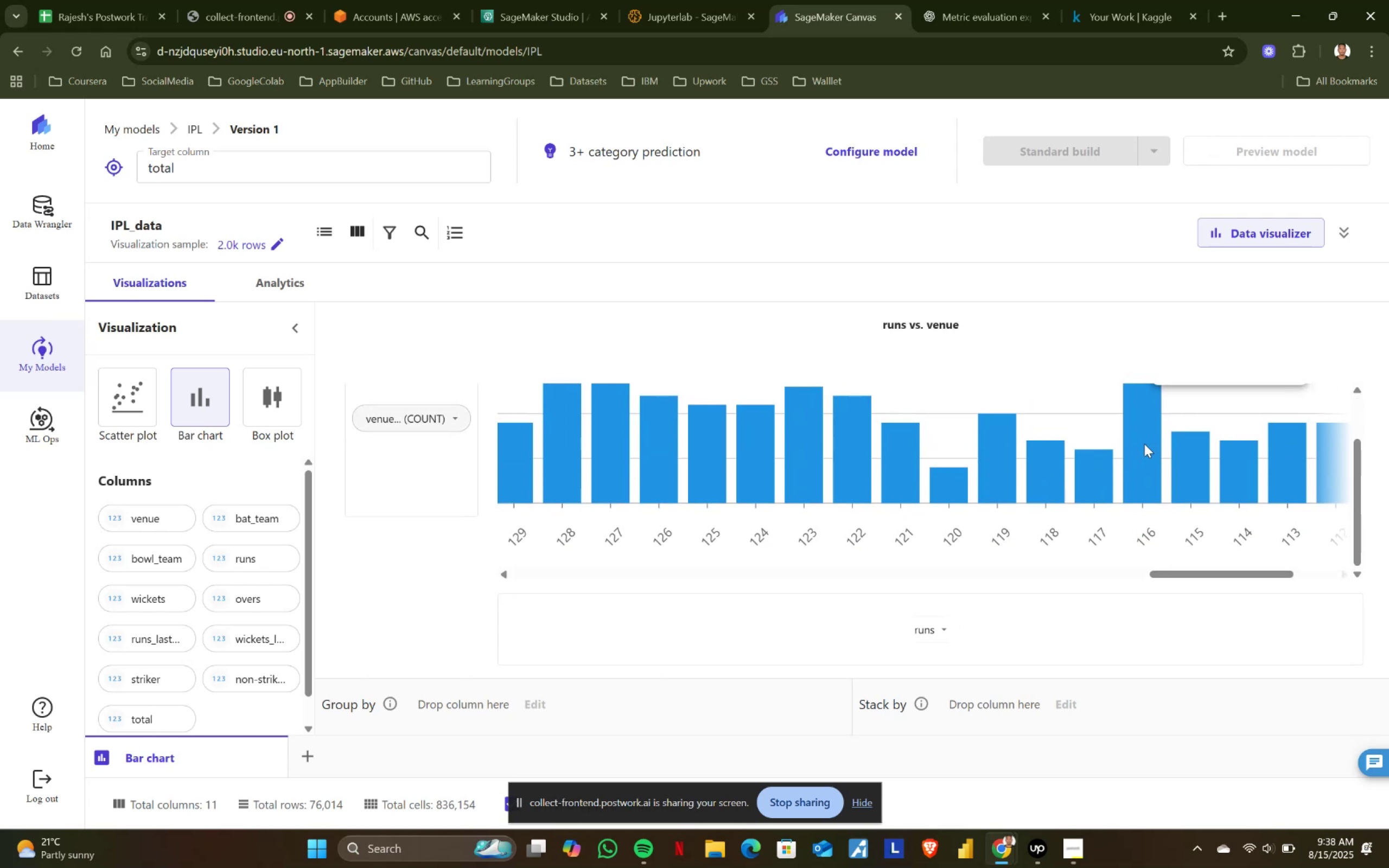 
scroll: coordinate [1144, 444], scroll_direction: up, amount: 3.0
 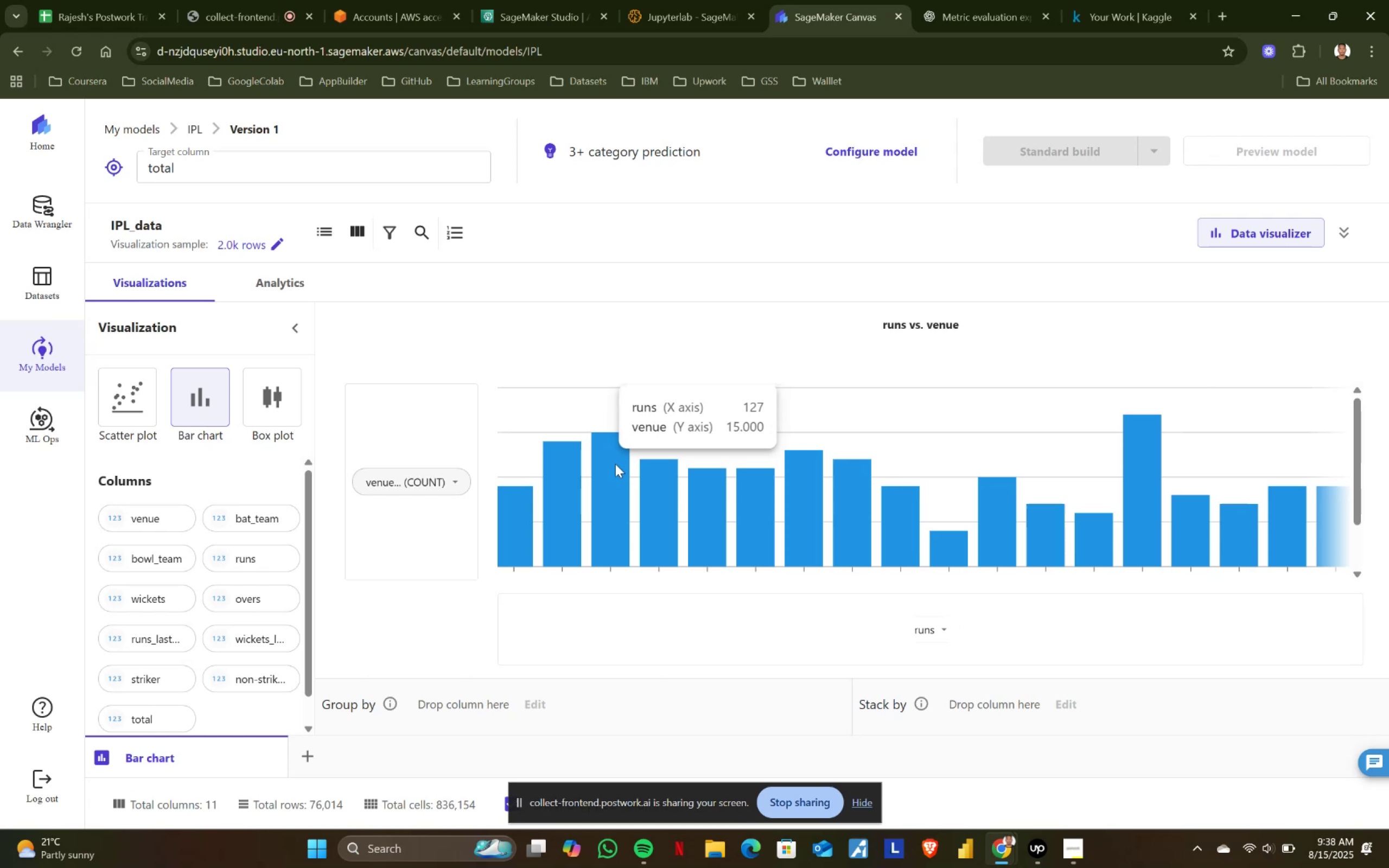 
mouse_move([1119, 450])
 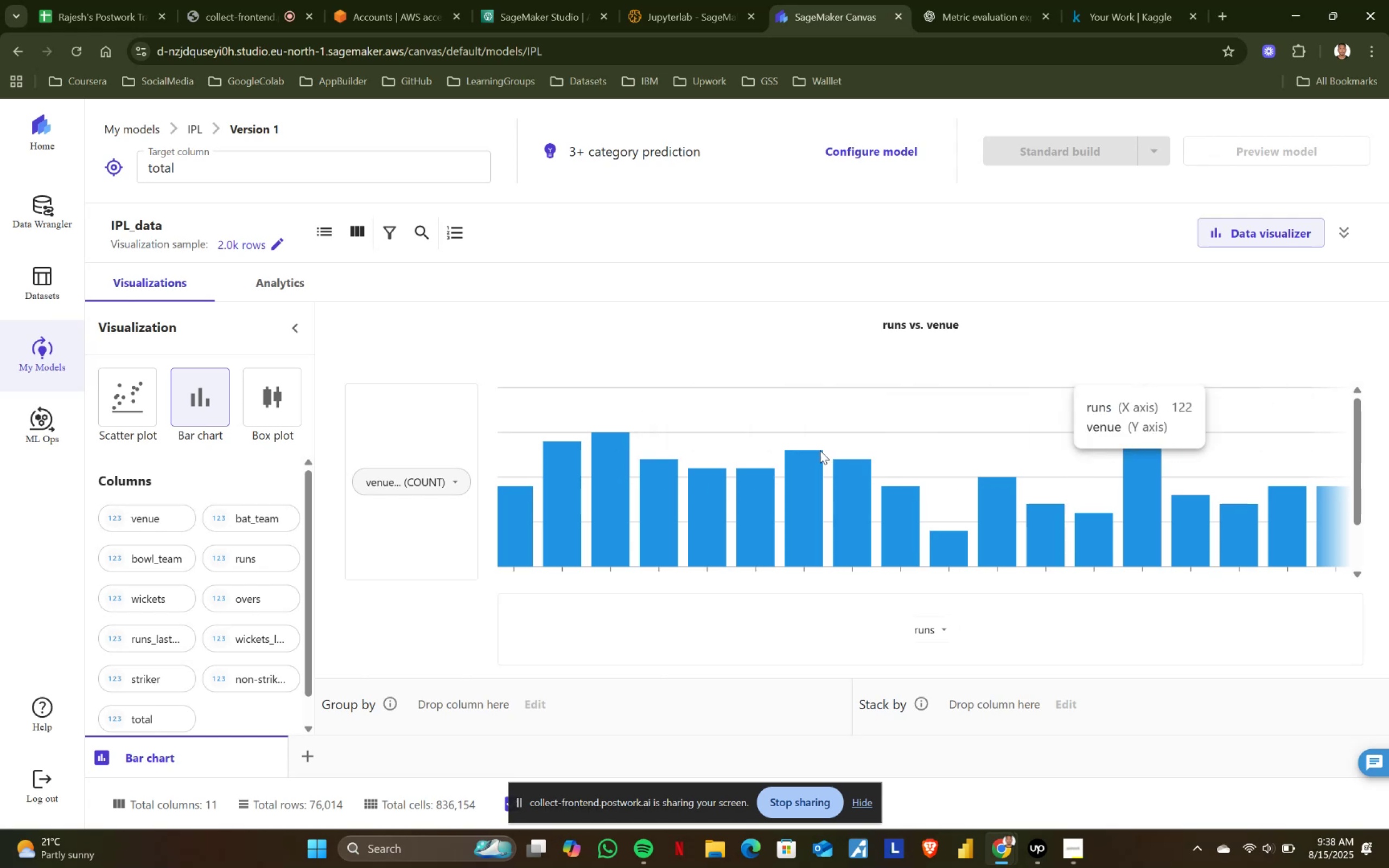 
mouse_move([629, 450])
 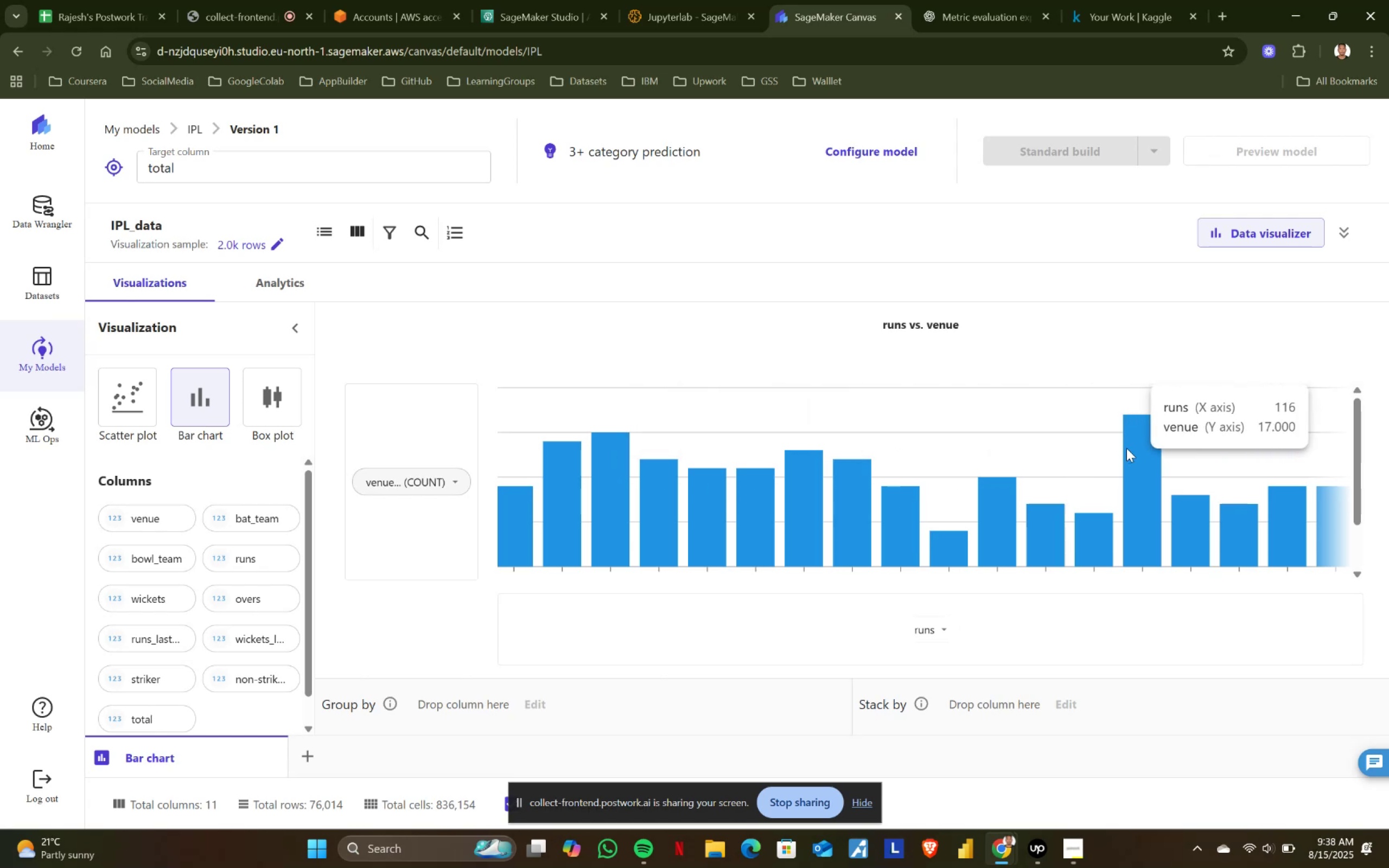 
scroll: coordinate [1126, 448], scroll_direction: up, amount: 2.0
 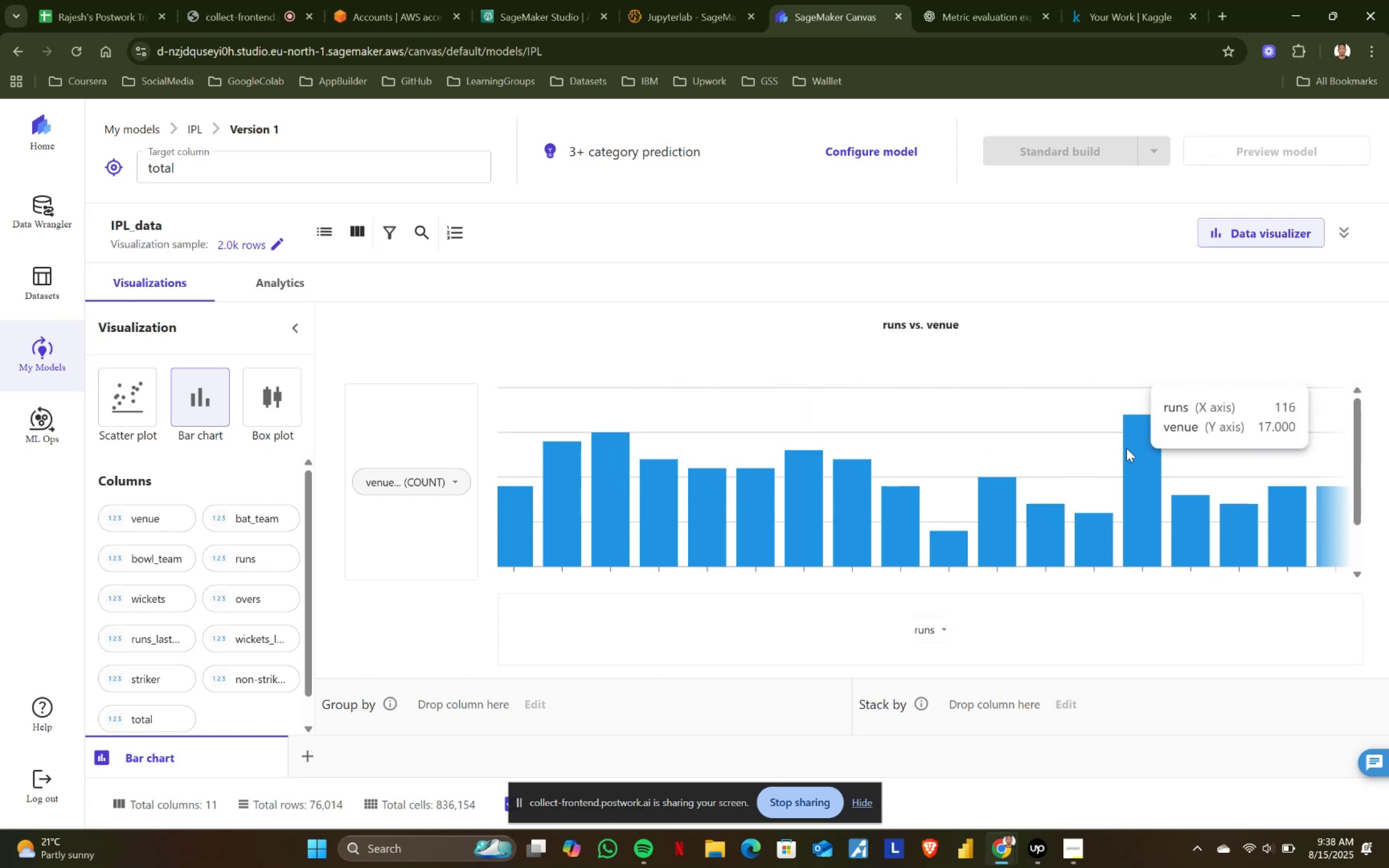 
scroll: coordinate [1127, 461], scroll_direction: down, amount: 3.0
 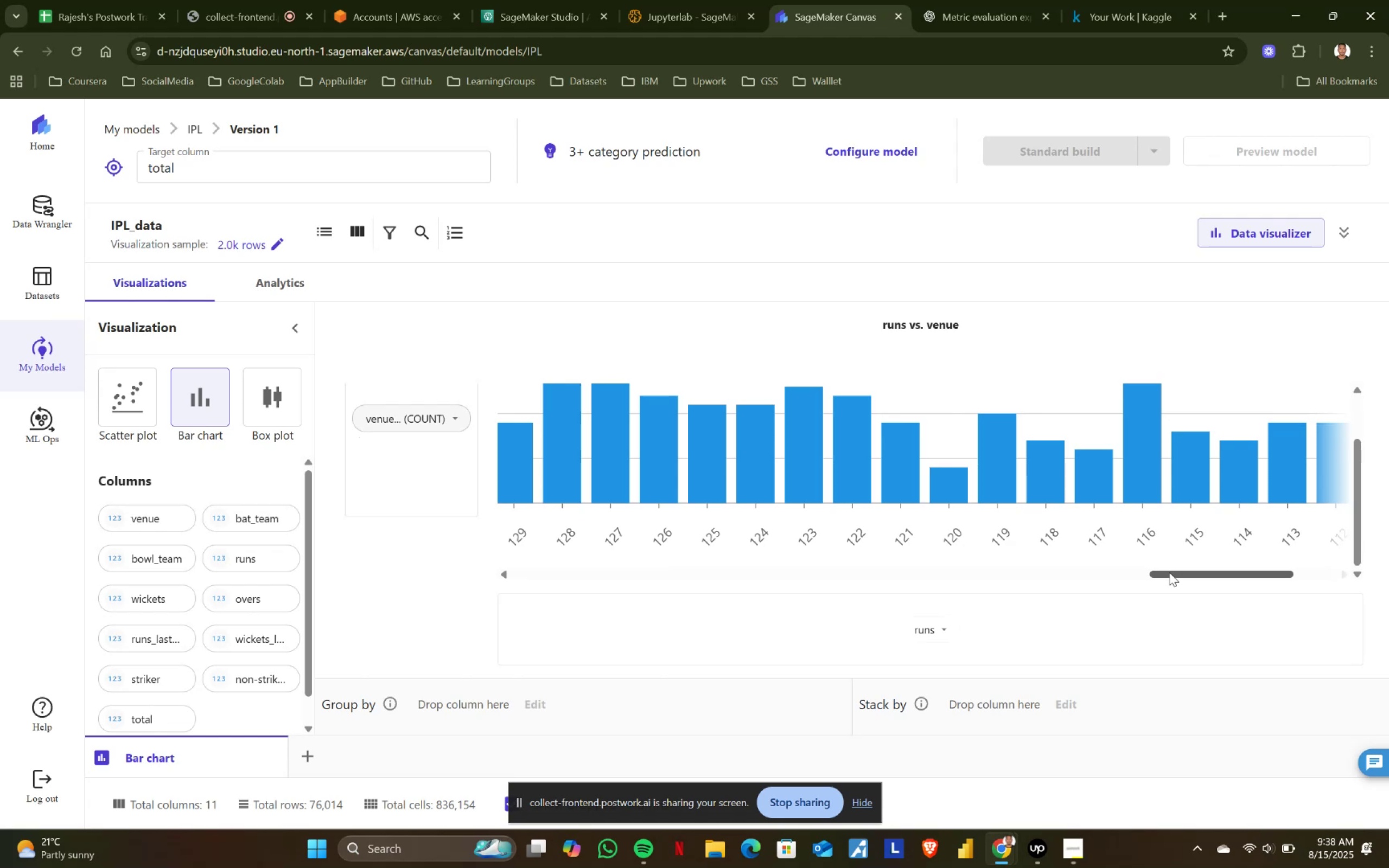 
left_click([1169, 572])
 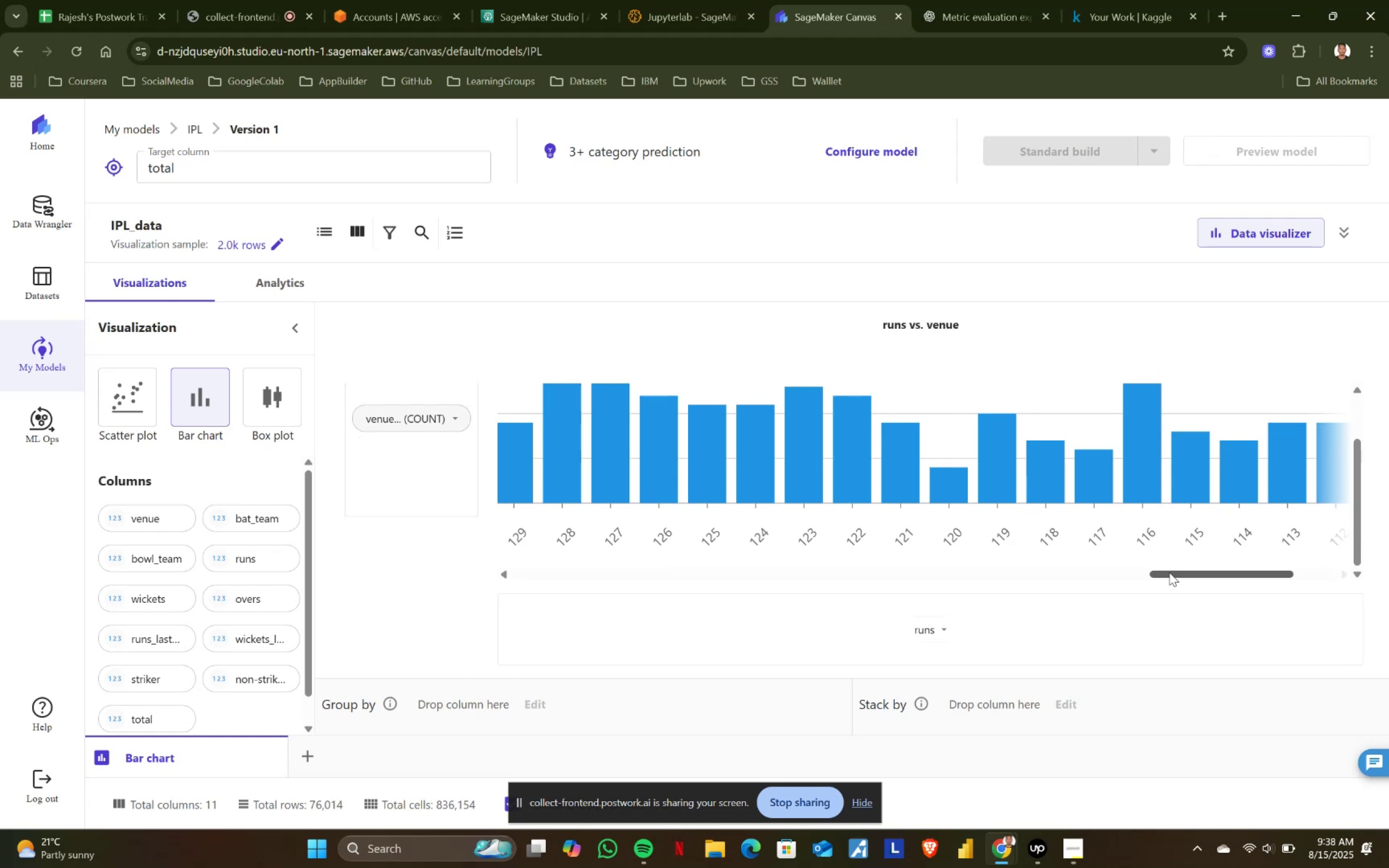 
left_click_drag(start_coordinate=[1169, 572], to_coordinate=[448, 556])
 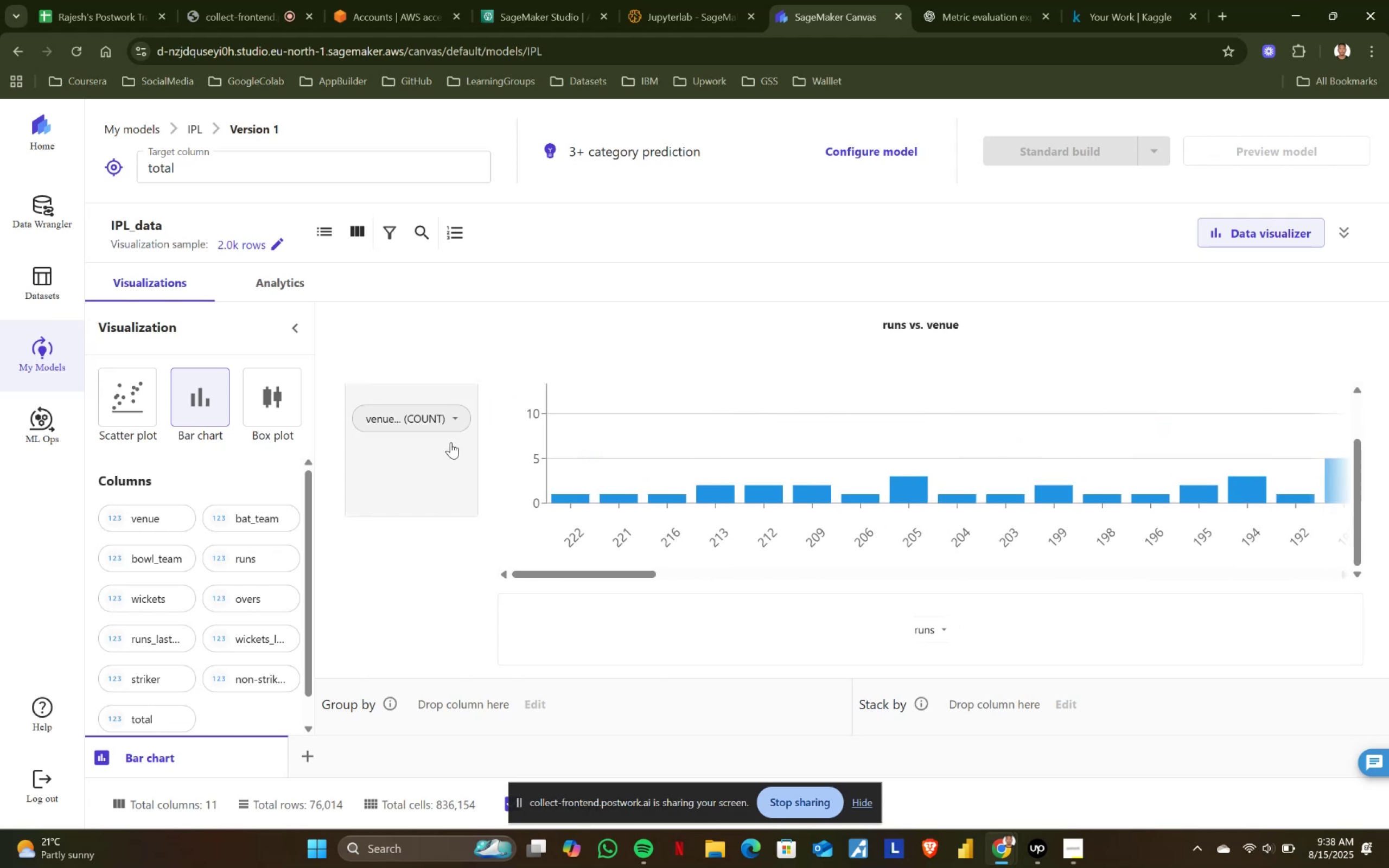 
left_click([453, 415])
 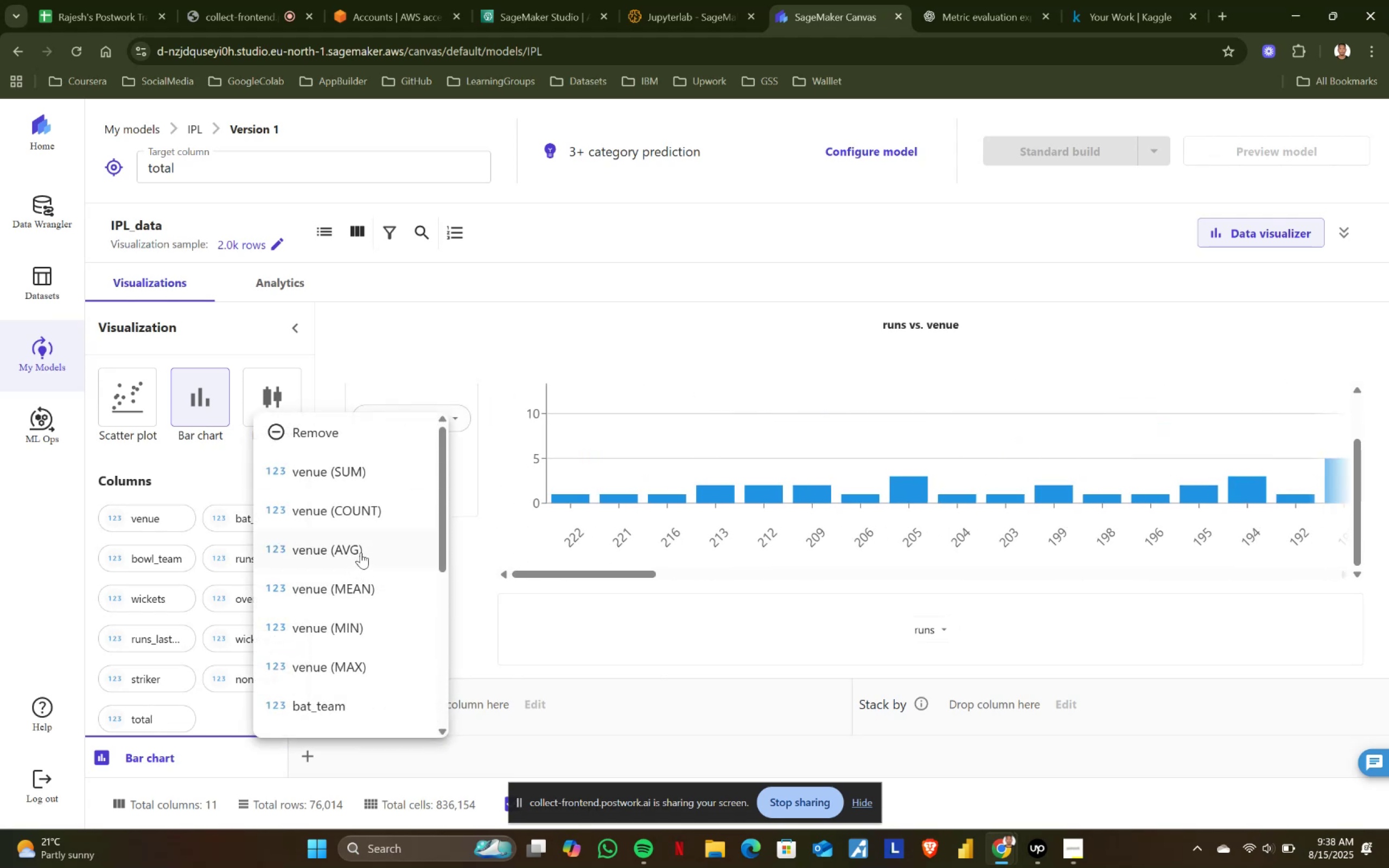 
left_click([364, 539])
 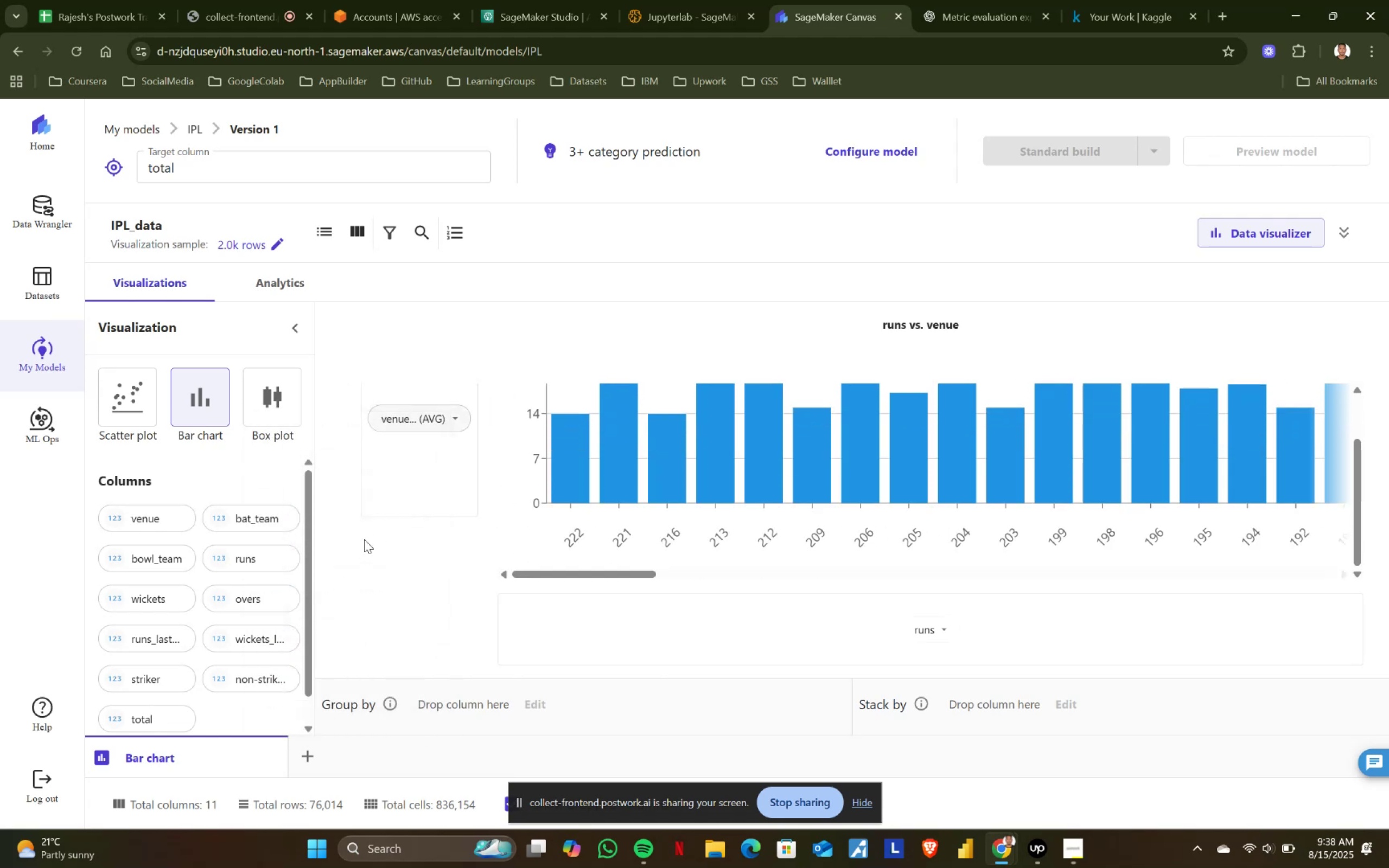 
scroll: coordinate [789, 542], scroll_direction: up, amount: 5.0
 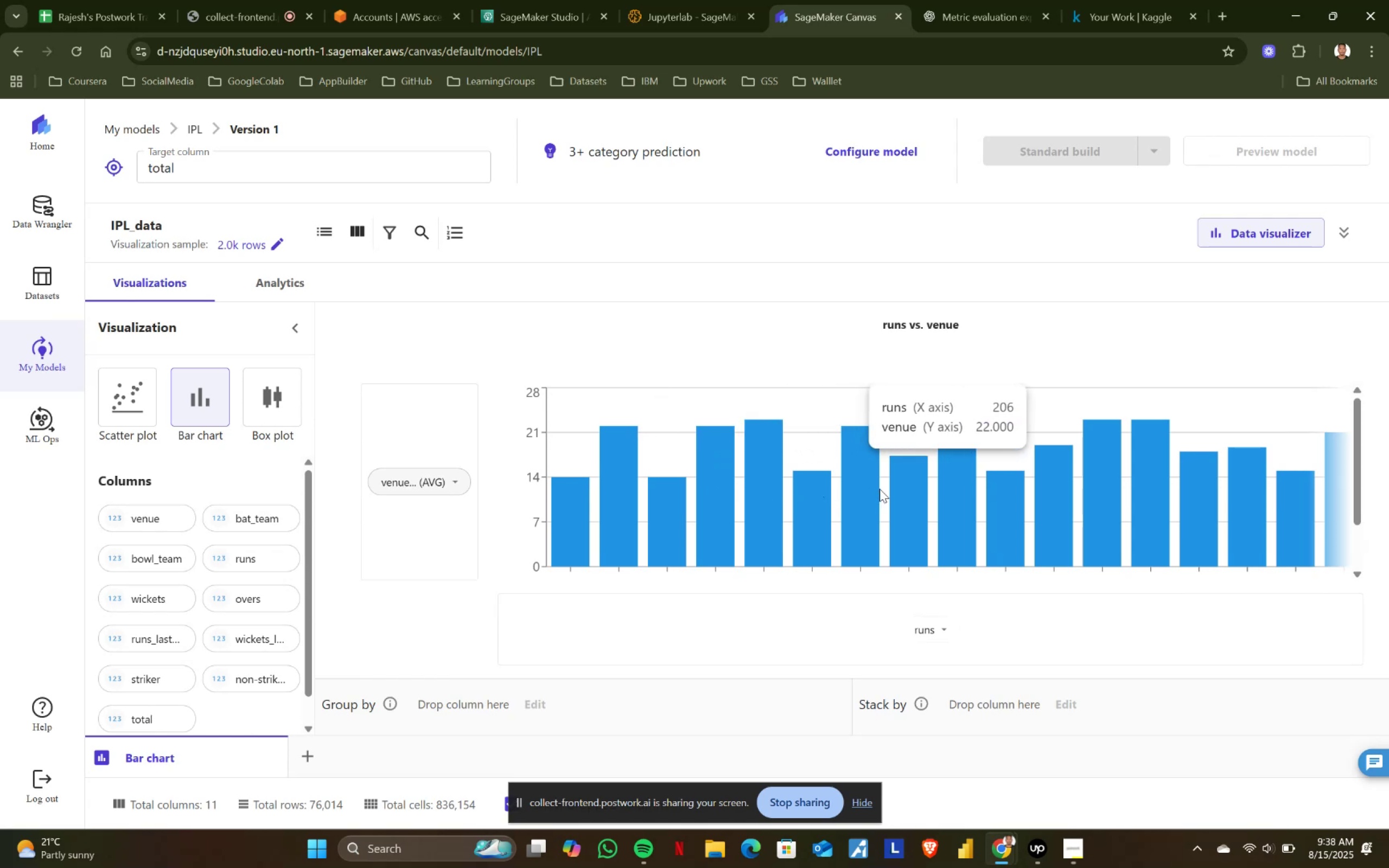 
wait(7.3)
 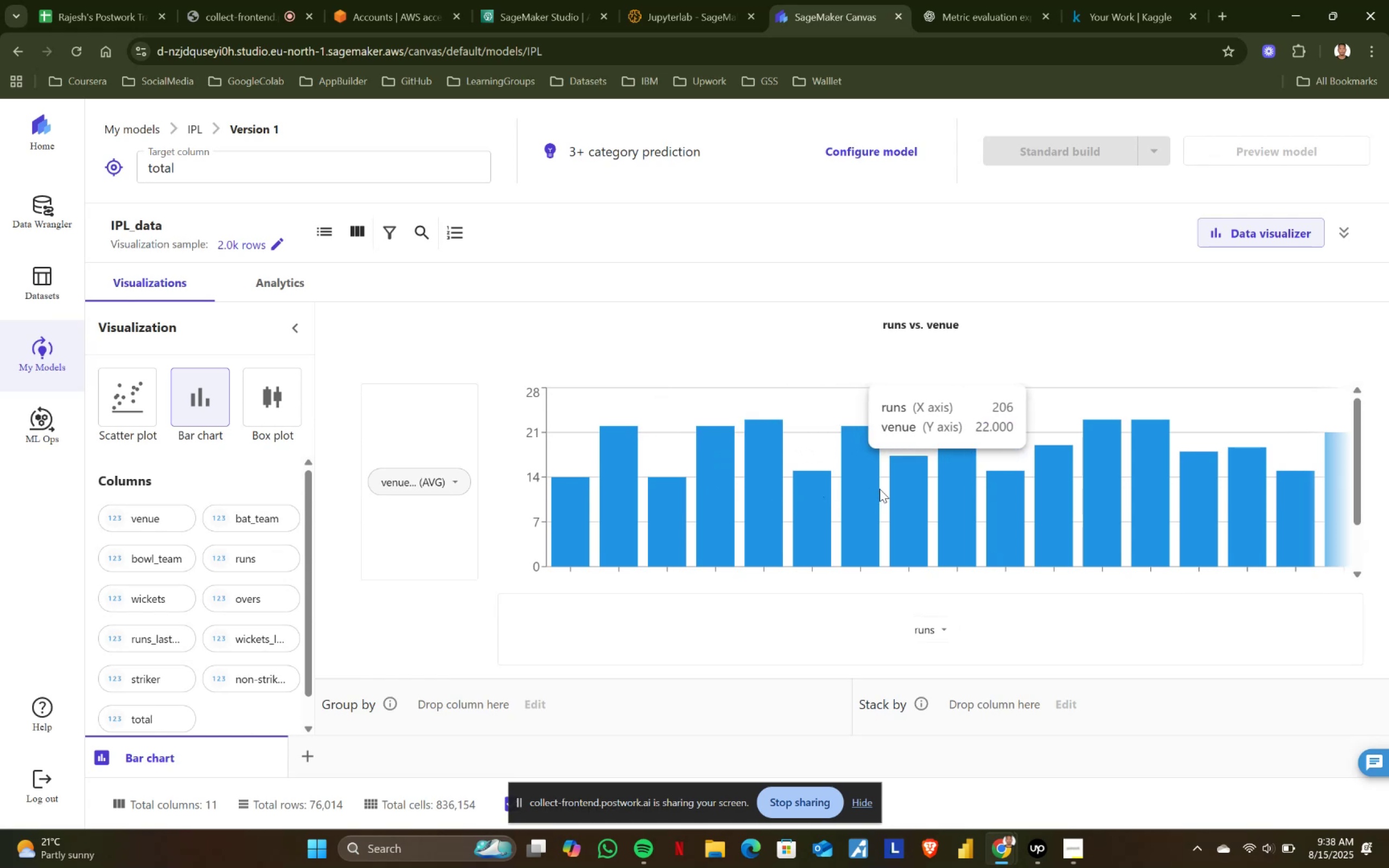 
scroll: coordinate [953, 502], scroll_direction: down, amount: 1.0
 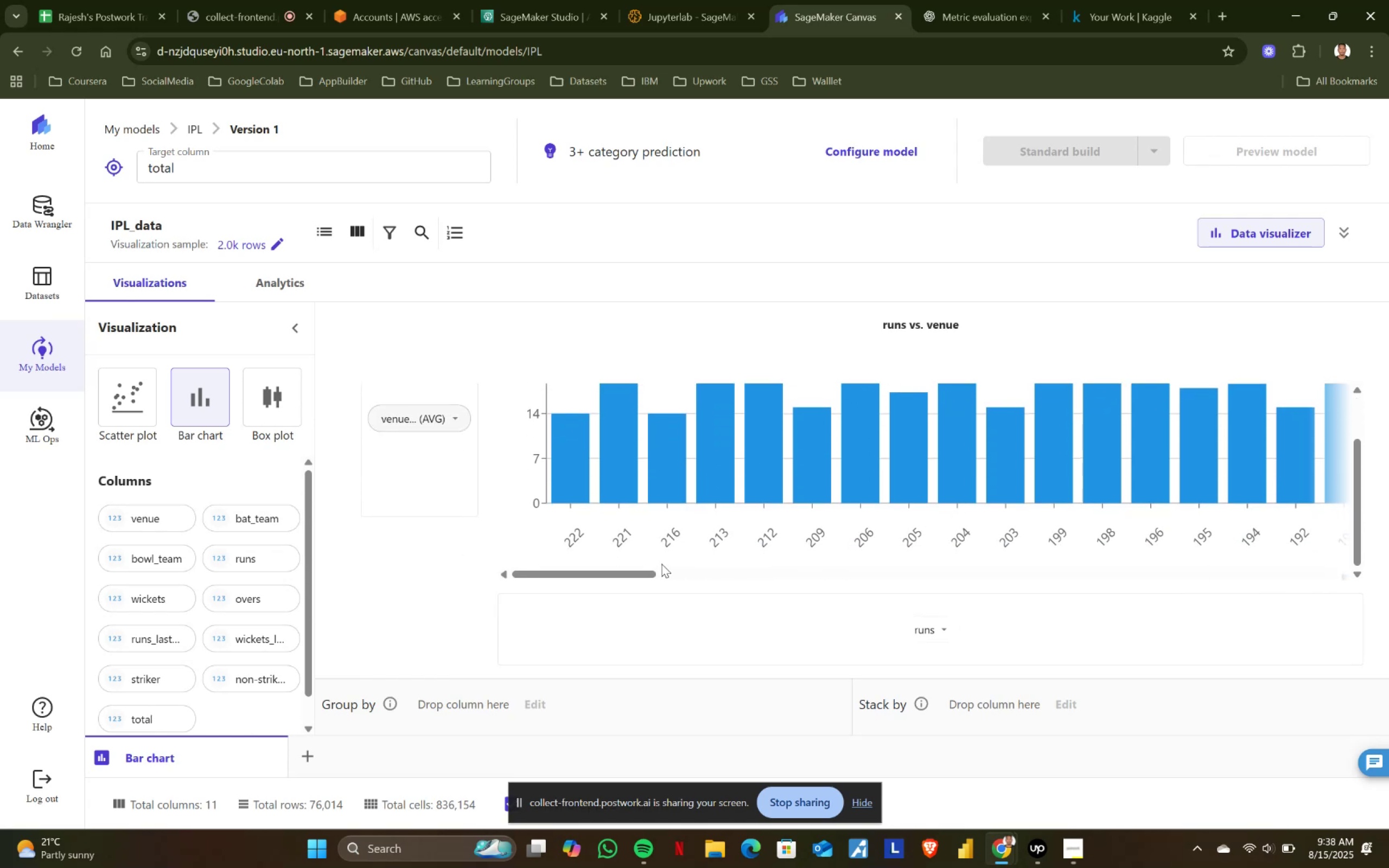 
left_click_drag(start_coordinate=[641, 573], to_coordinate=[757, 574])
 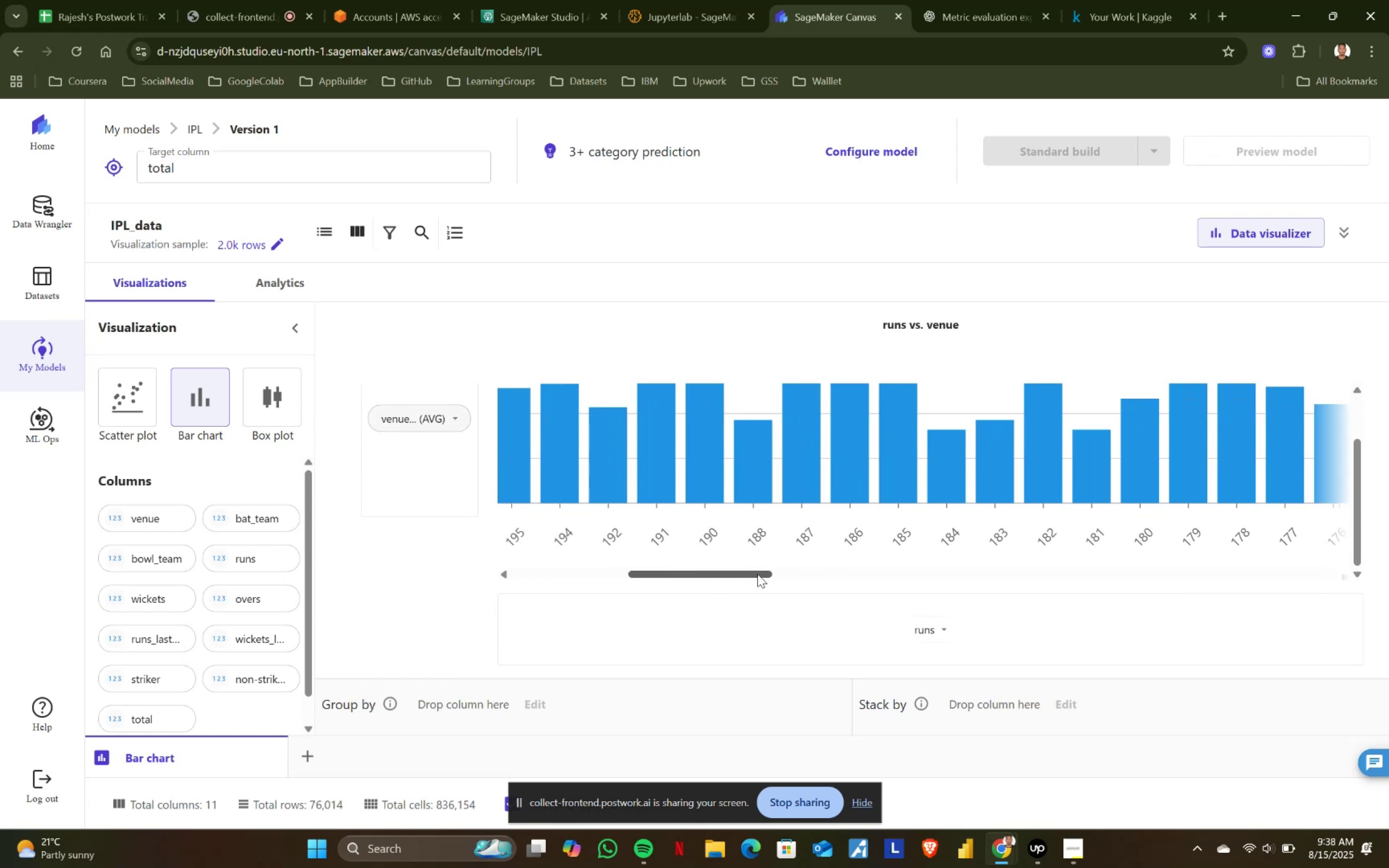 
scroll: coordinate [895, 519], scroll_direction: up, amount: 2.0
 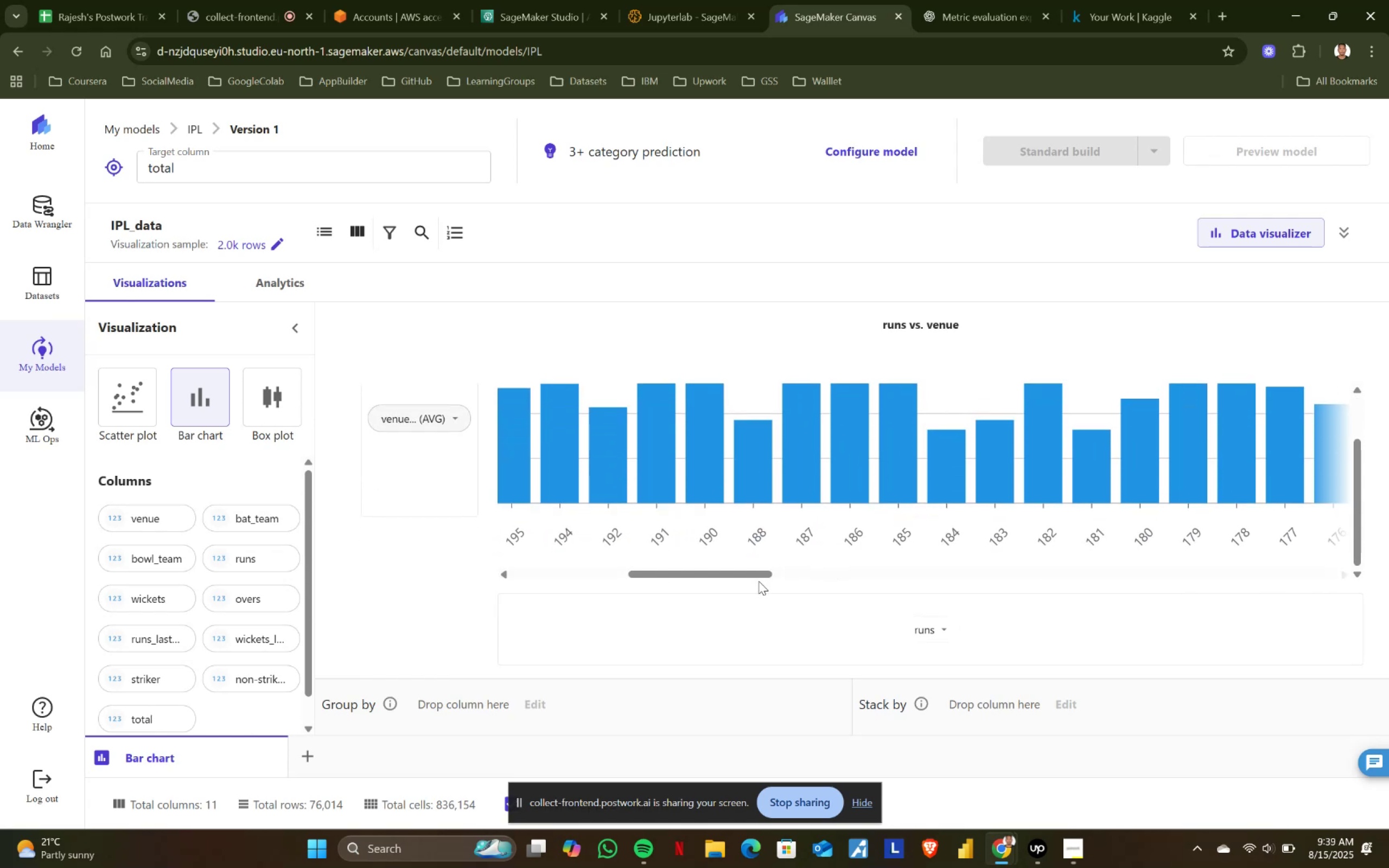 
left_click_drag(start_coordinate=[757, 576], to_coordinate=[806, 576])
 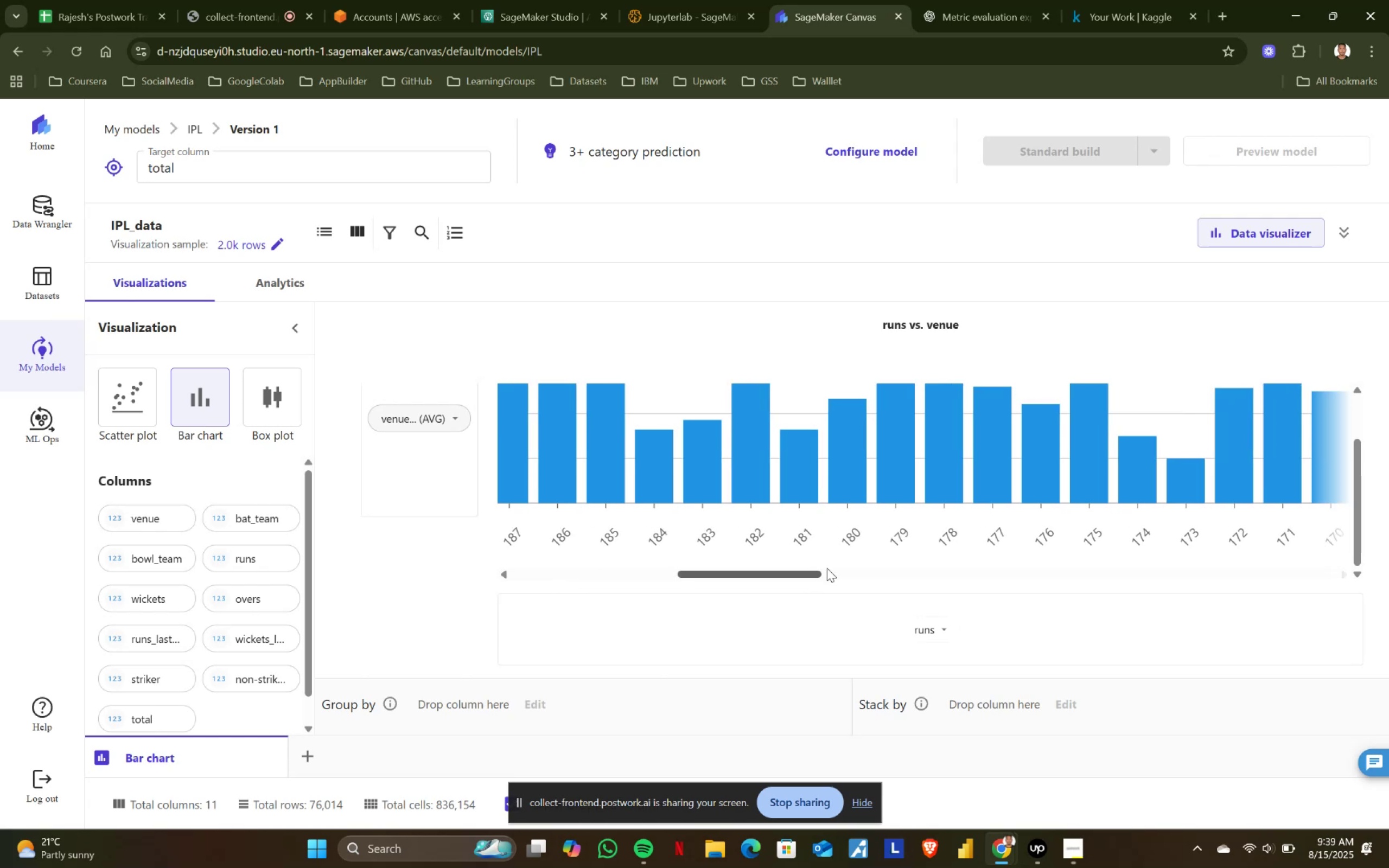 
scroll: coordinate [997, 505], scroll_direction: up, amount: 2.0
 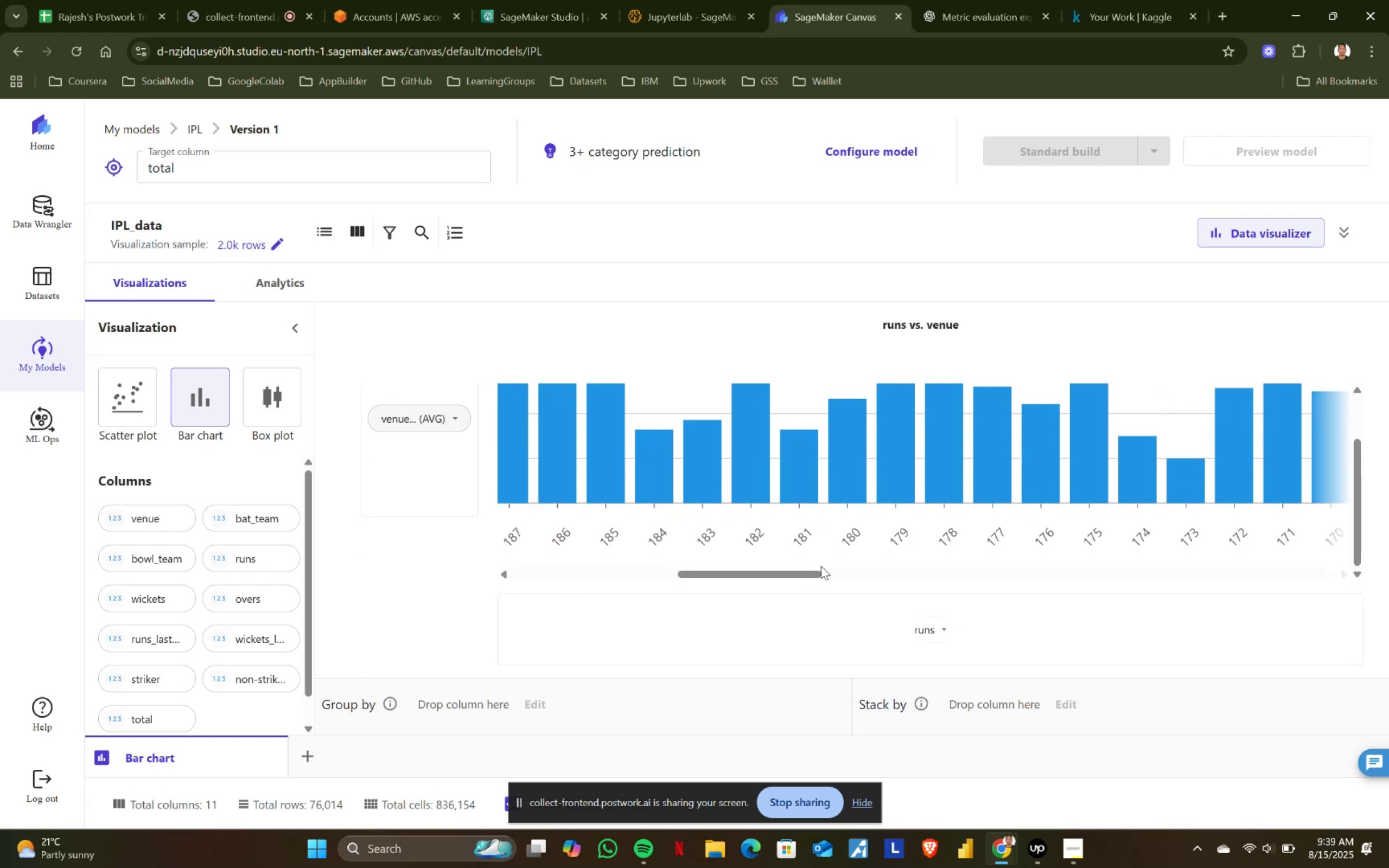 
left_click_drag(start_coordinate=[801, 571], to_coordinate=[846, 573])
 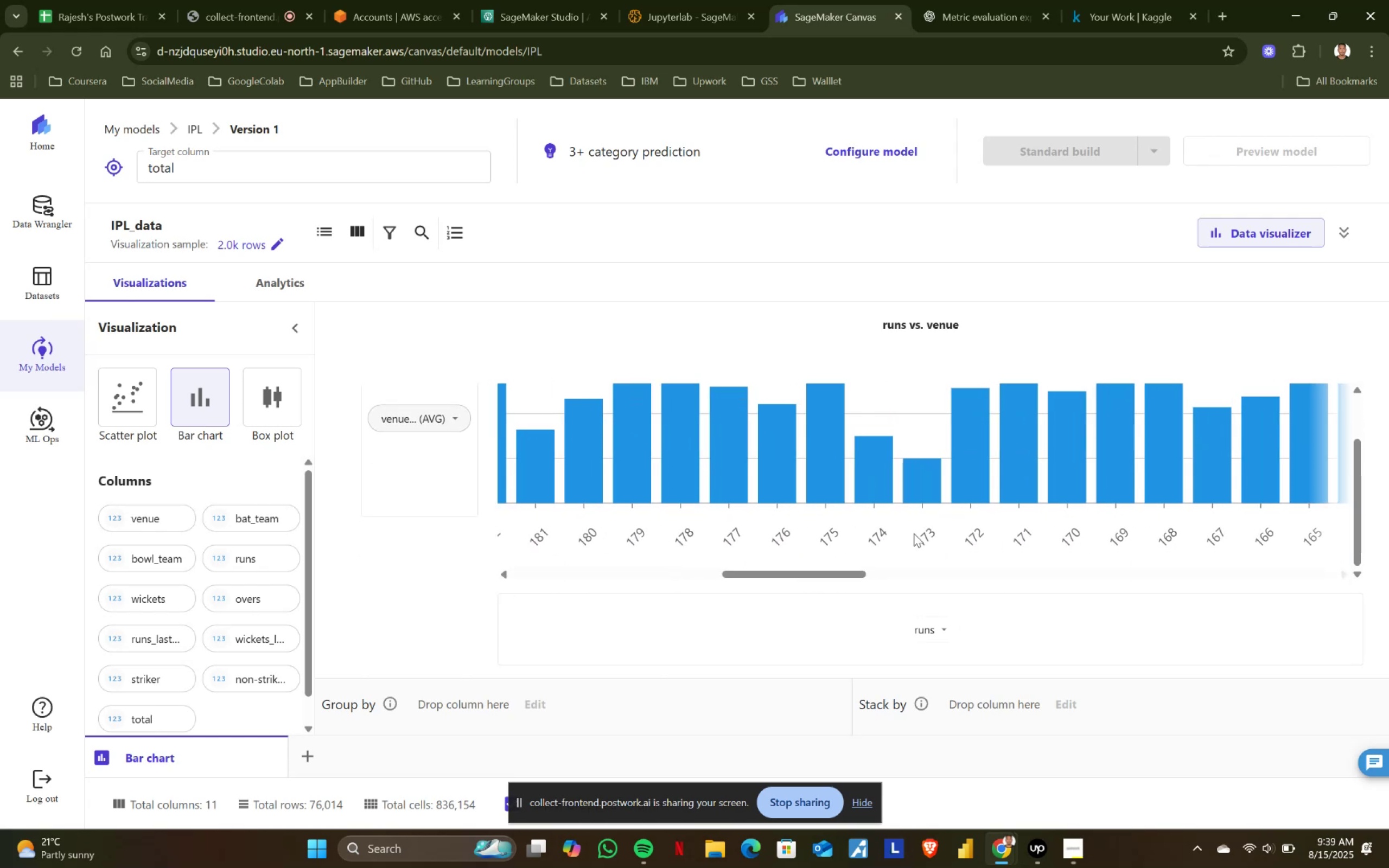 
scroll: coordinate [999, 481], scroll_direction: up, amount: 3.0
 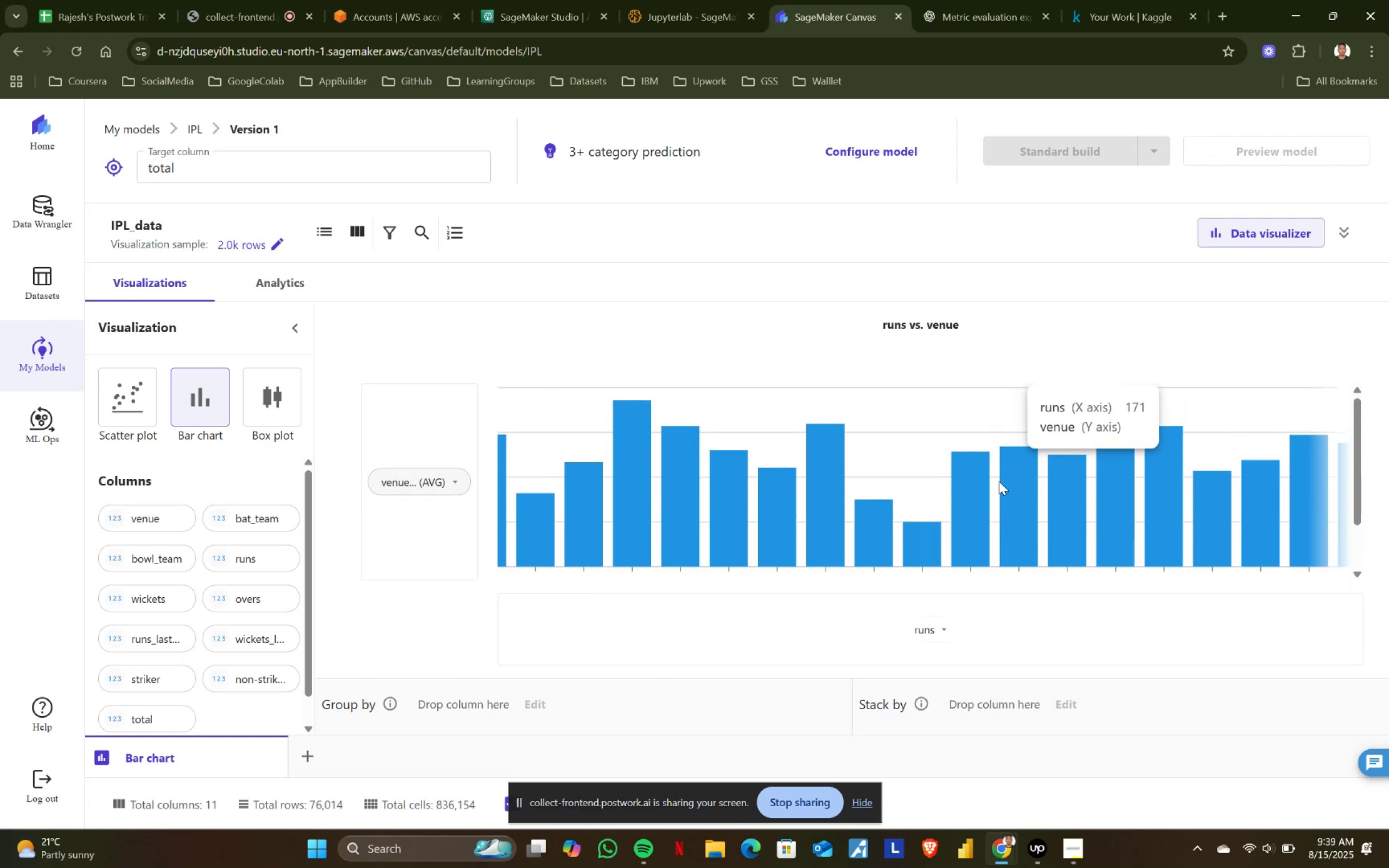 
scroll: coordinate [999, 481], scroll_direction: down, amount: 2.0
 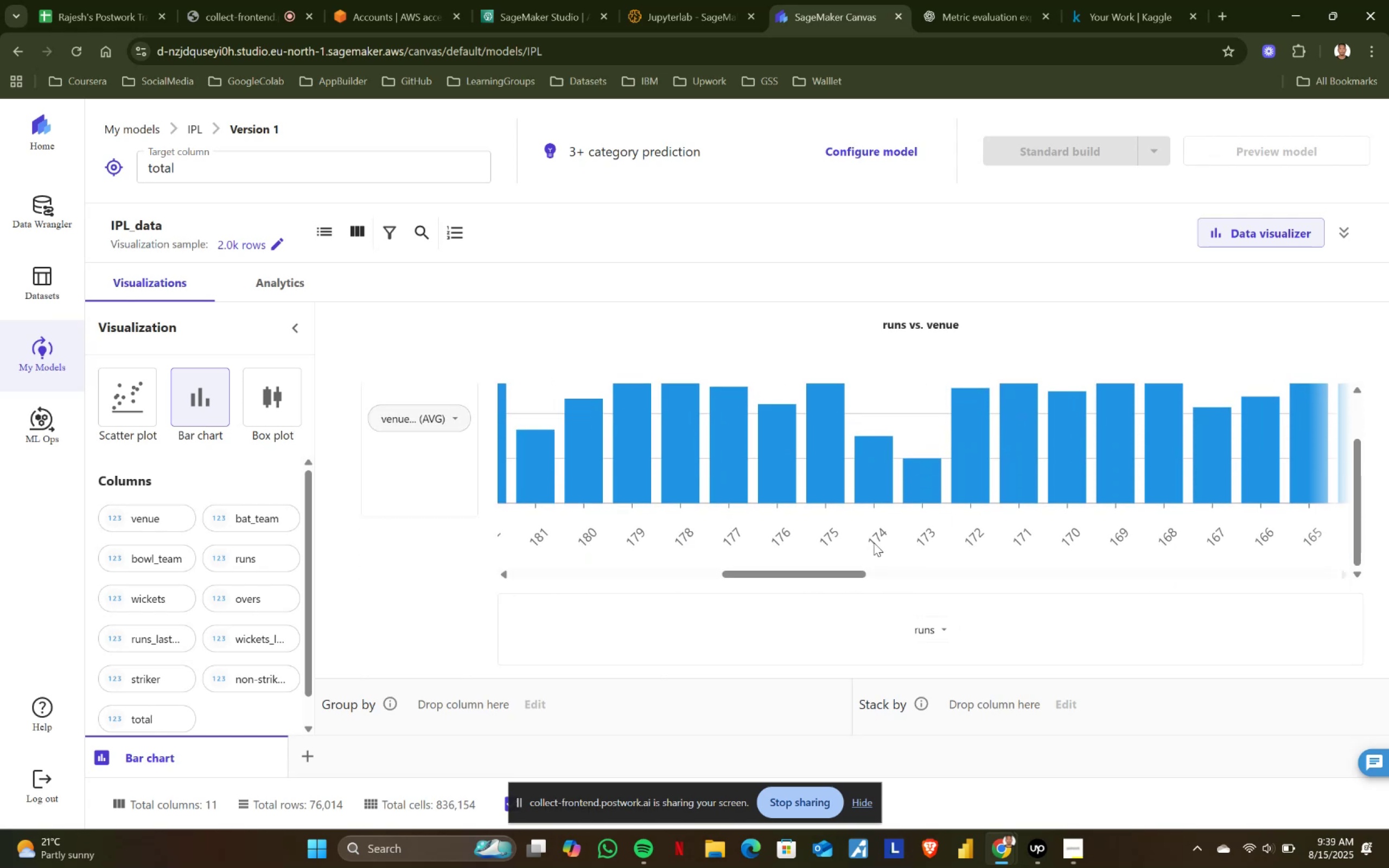 
left_click_drag(start_coordinate=[827, 572], to_coordinate=[872, 573])
 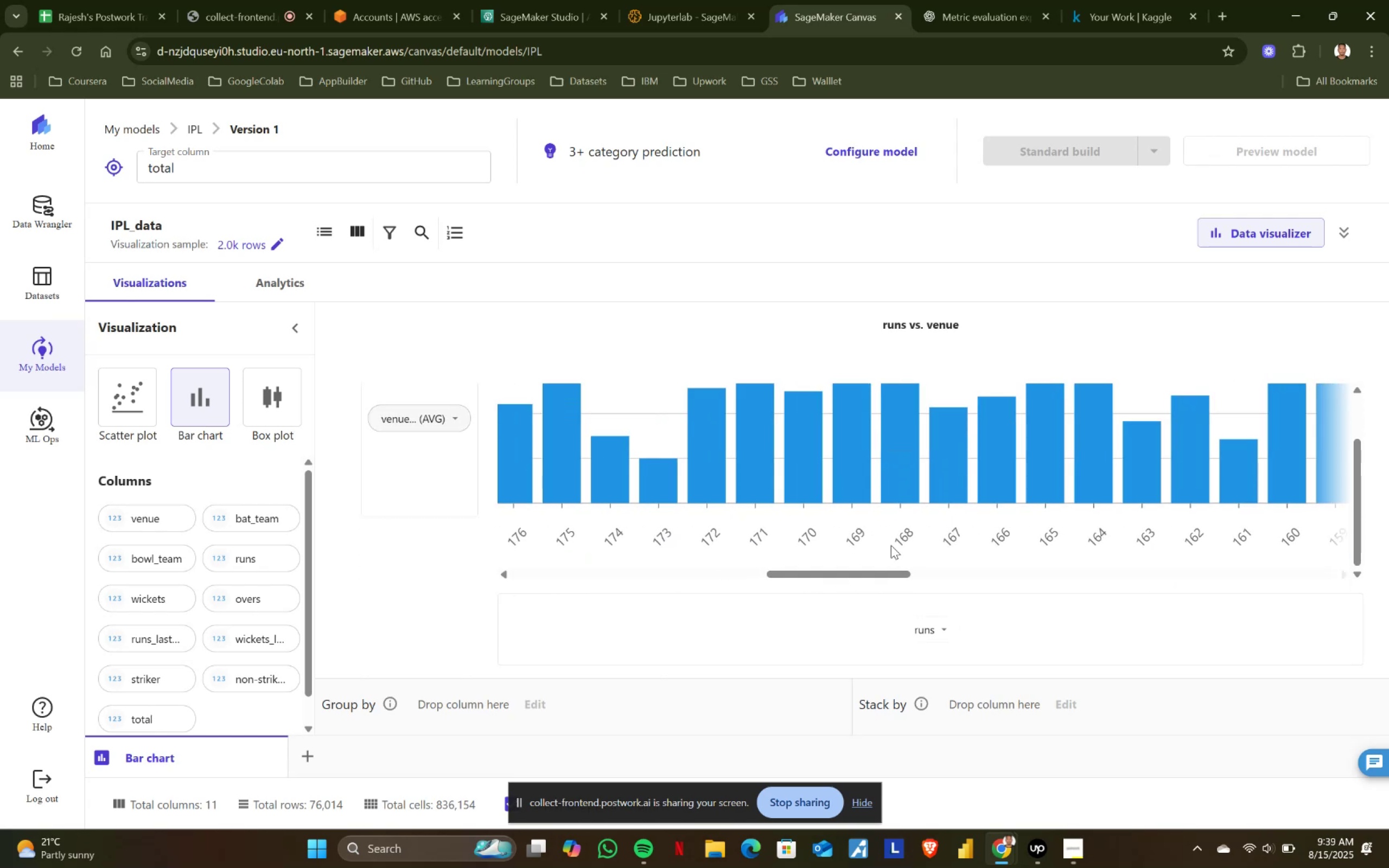 
scroll: coordinate [937, 483], scroll_direction: up, amount: 4.0
 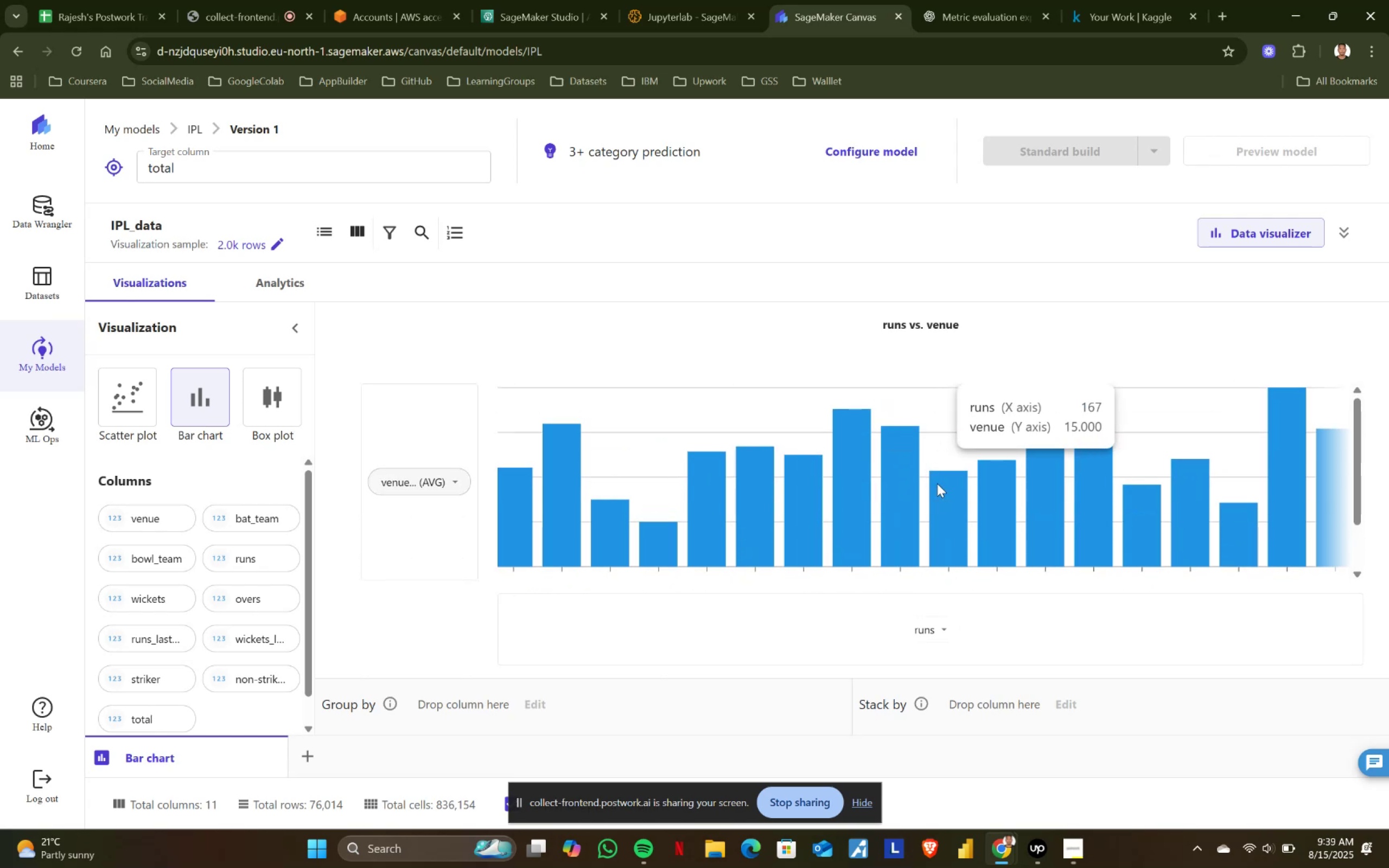 
scroll: coordinate [937, 483], scroll_direction: down, amount: 2.0
 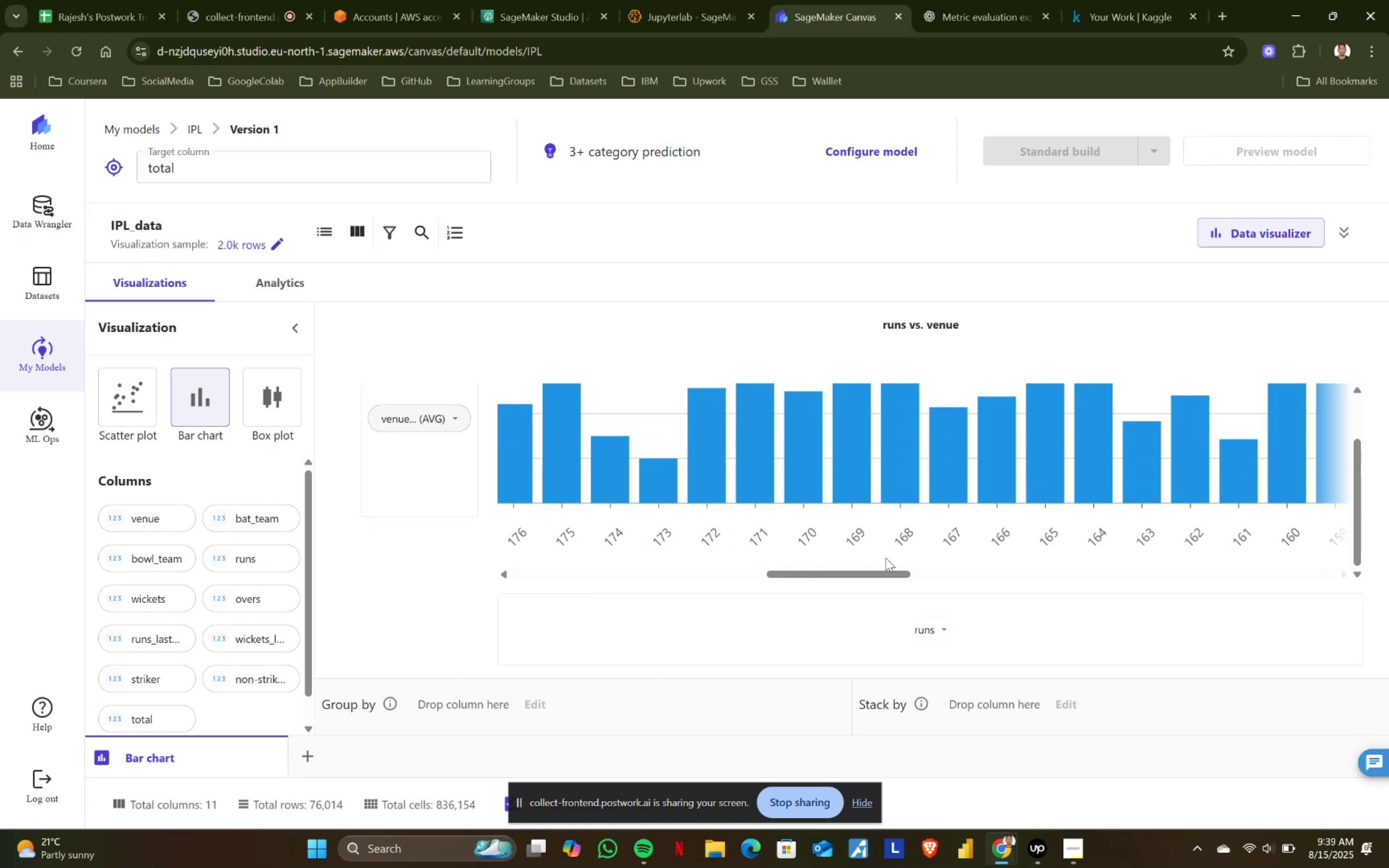 
left_click_drag(start_coordinate=[882, 573], to_coordinate=[917, 574])
 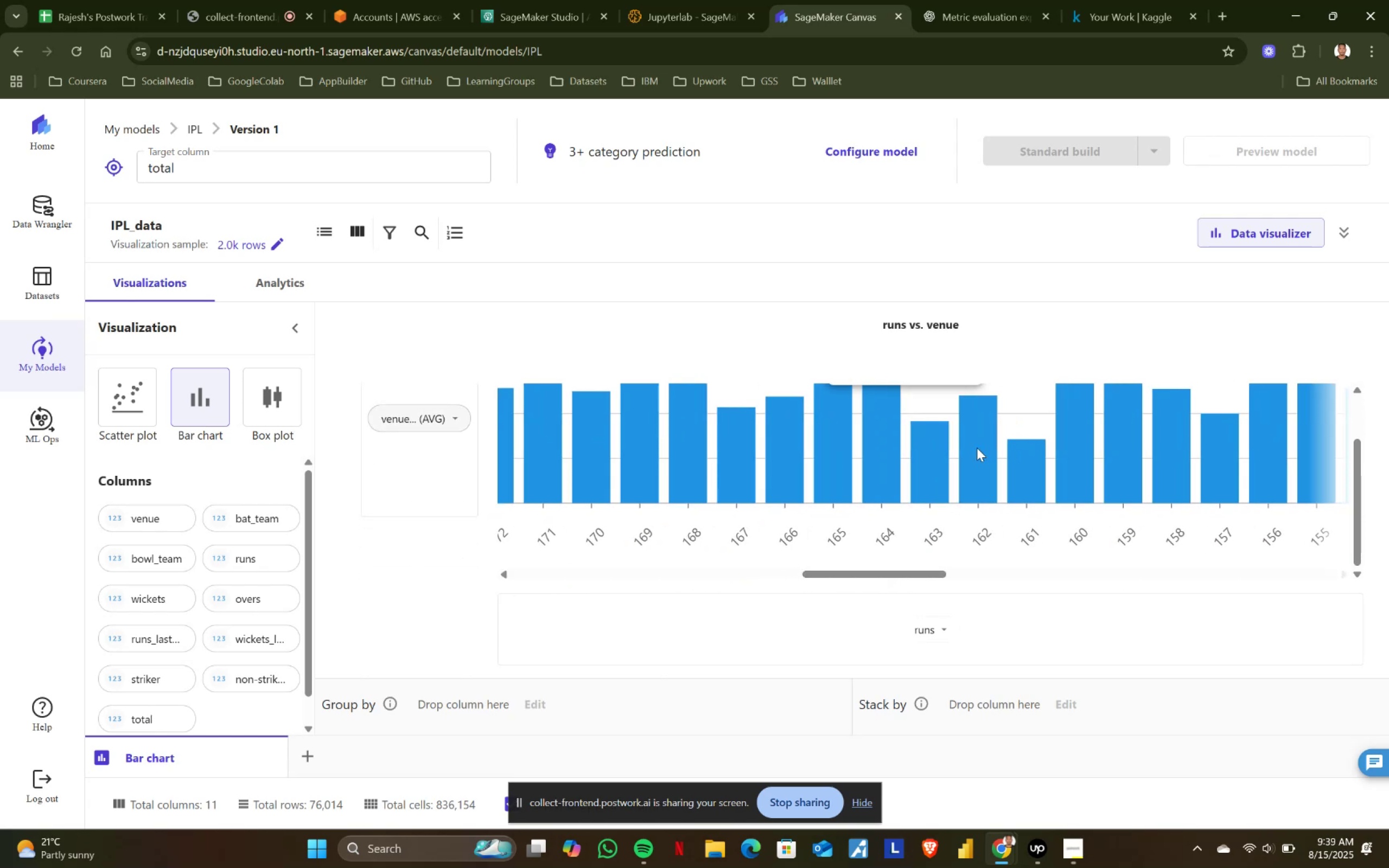 
scroll: coordinate [1079, 484], scroll_direction: up, amount: 4.0
 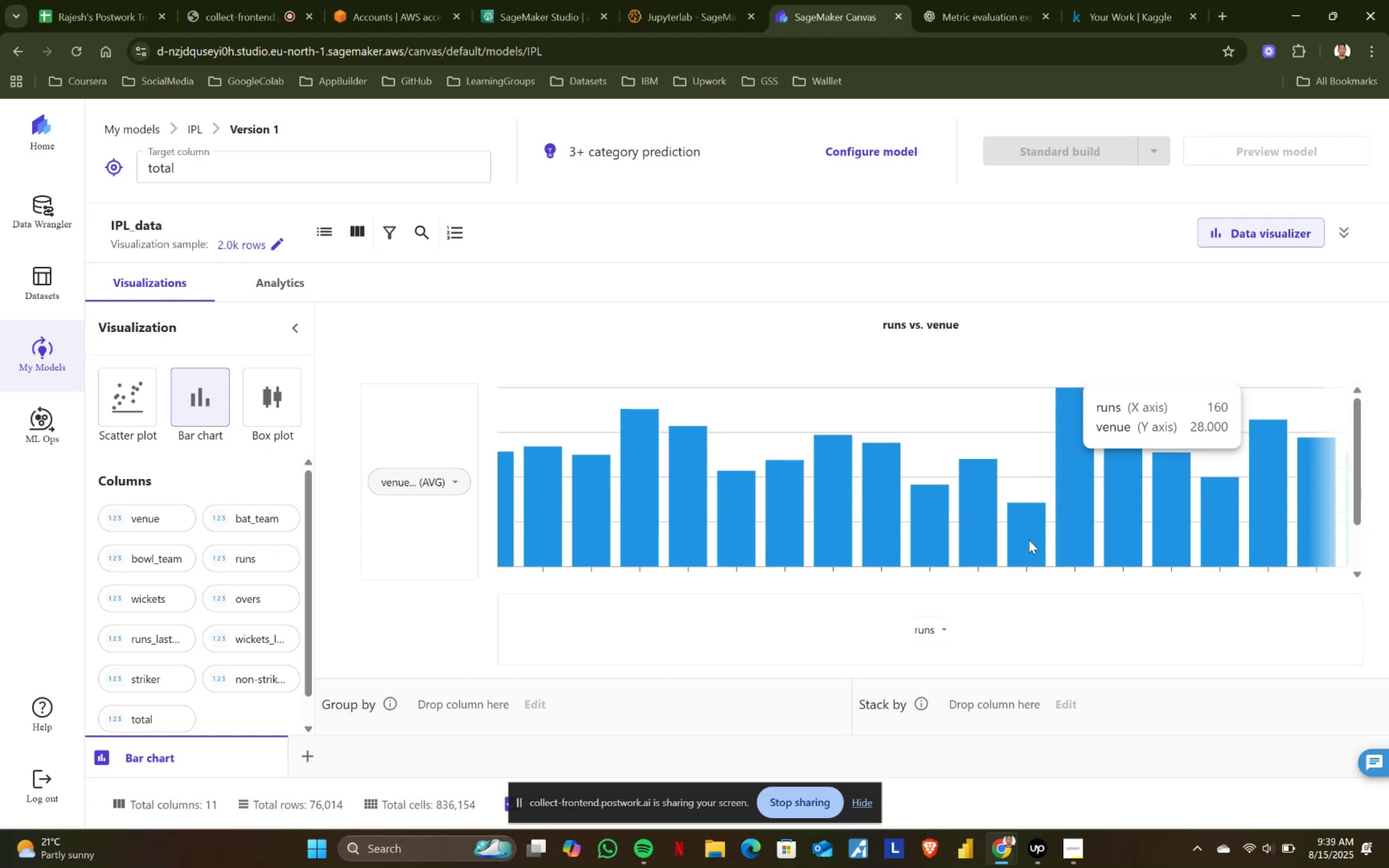 
scroll: coordinate [943, 577], scroll_direction: down, amount: 2.0
 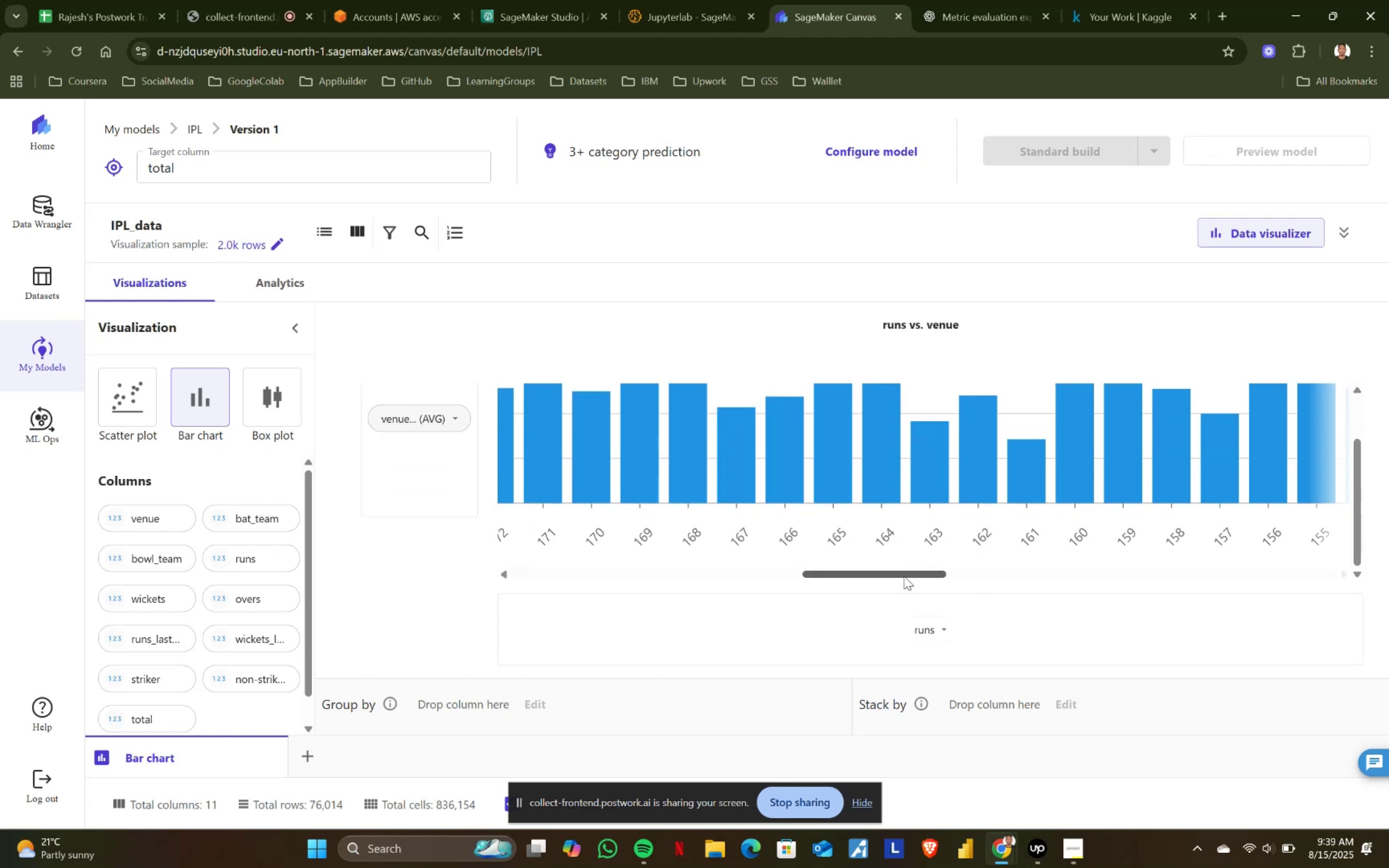 
left_click_drag(start_coordinate=[910, 573], to_coordinate=[957, 573])
 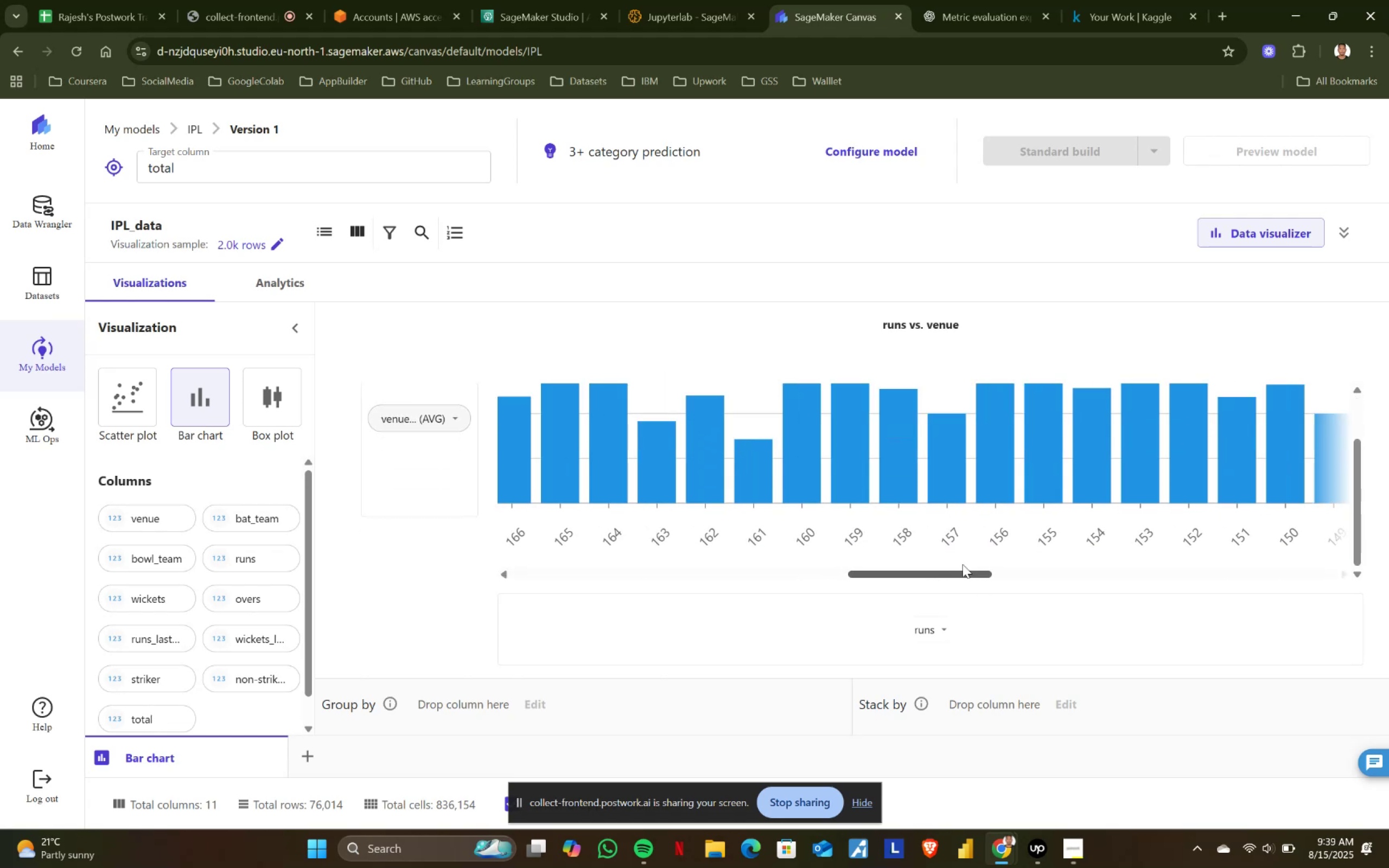 
scroll: coordinate [1012, 480], scroll_direction: up, amount: 4.0
 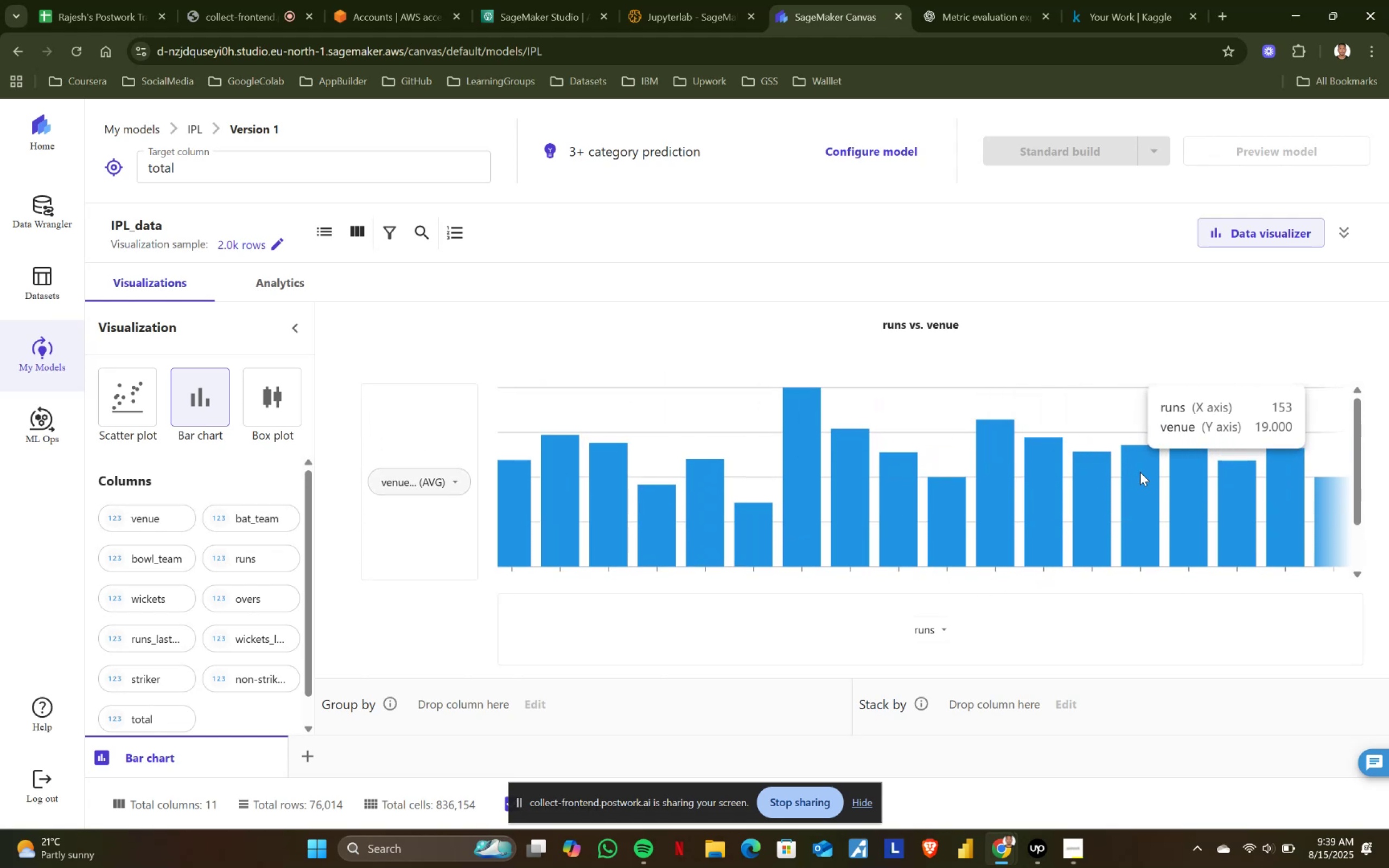 
scroll: coordinate [1227, 480], scroll_direction: down, amount: 1.0
 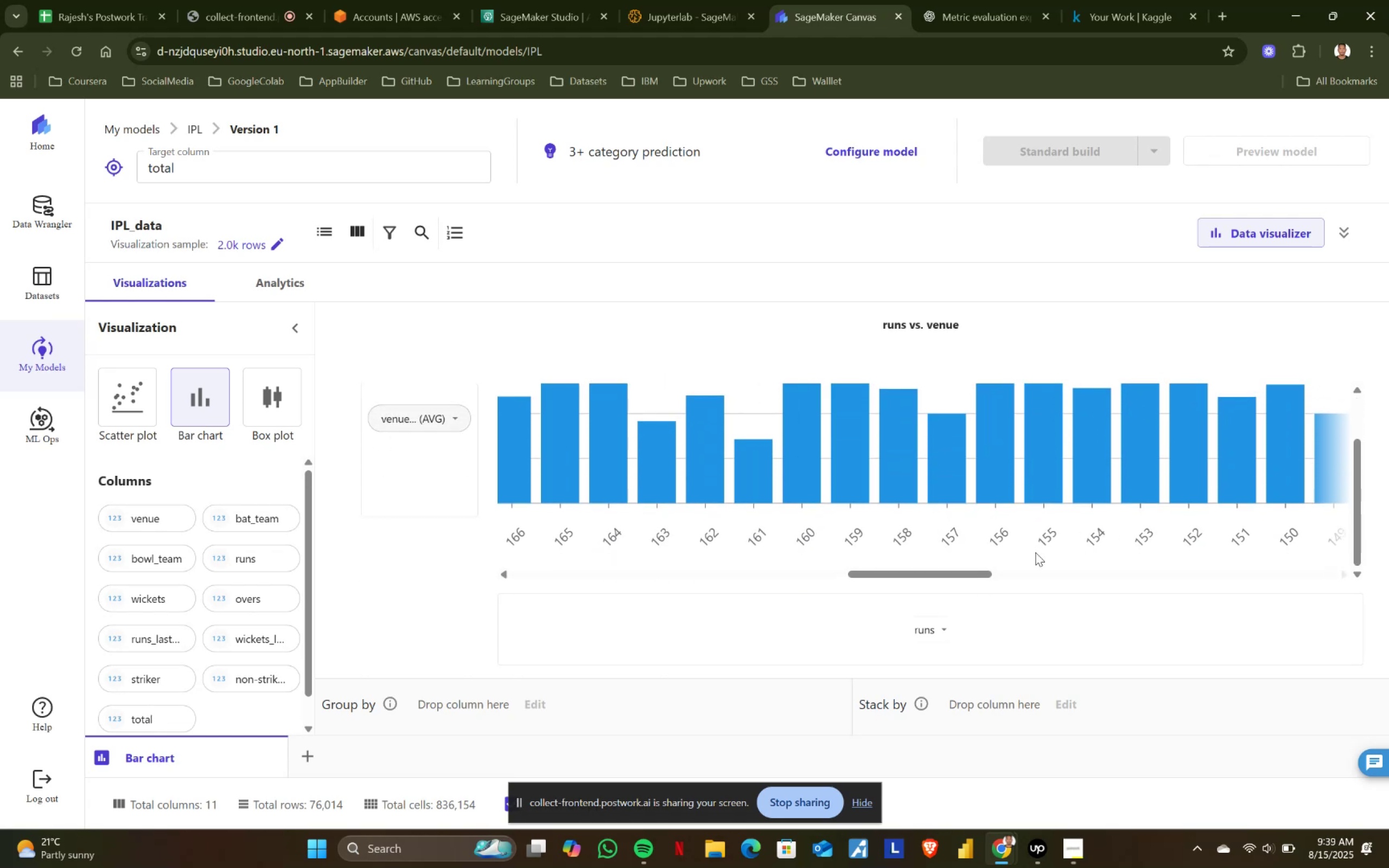 
left_click_drag(start_coordinate=[964, 575], to_coordinate=[1062, 576])
 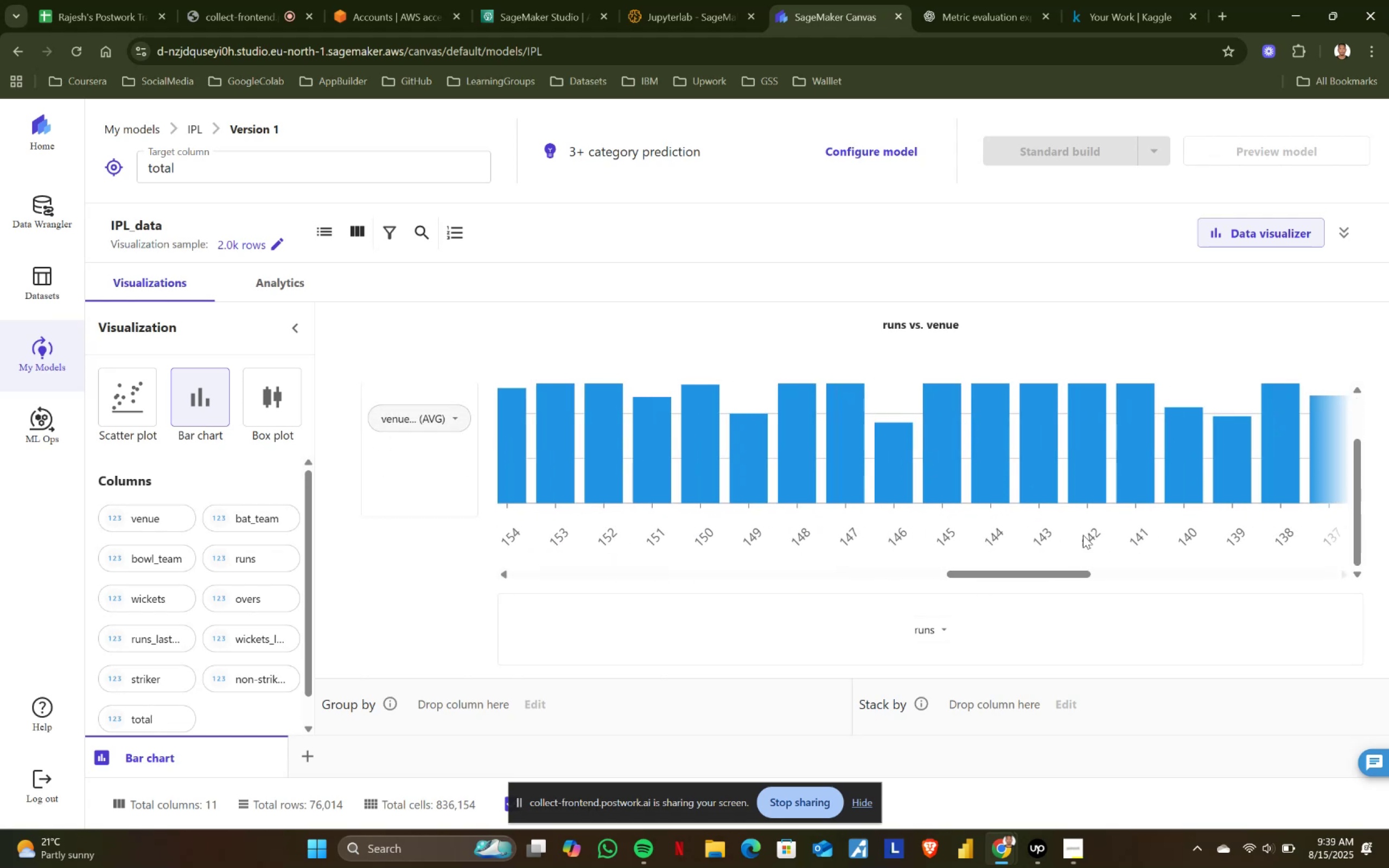 
scroll: coordinate [1107, 480], scroll_direction: up, amount: 3.0
 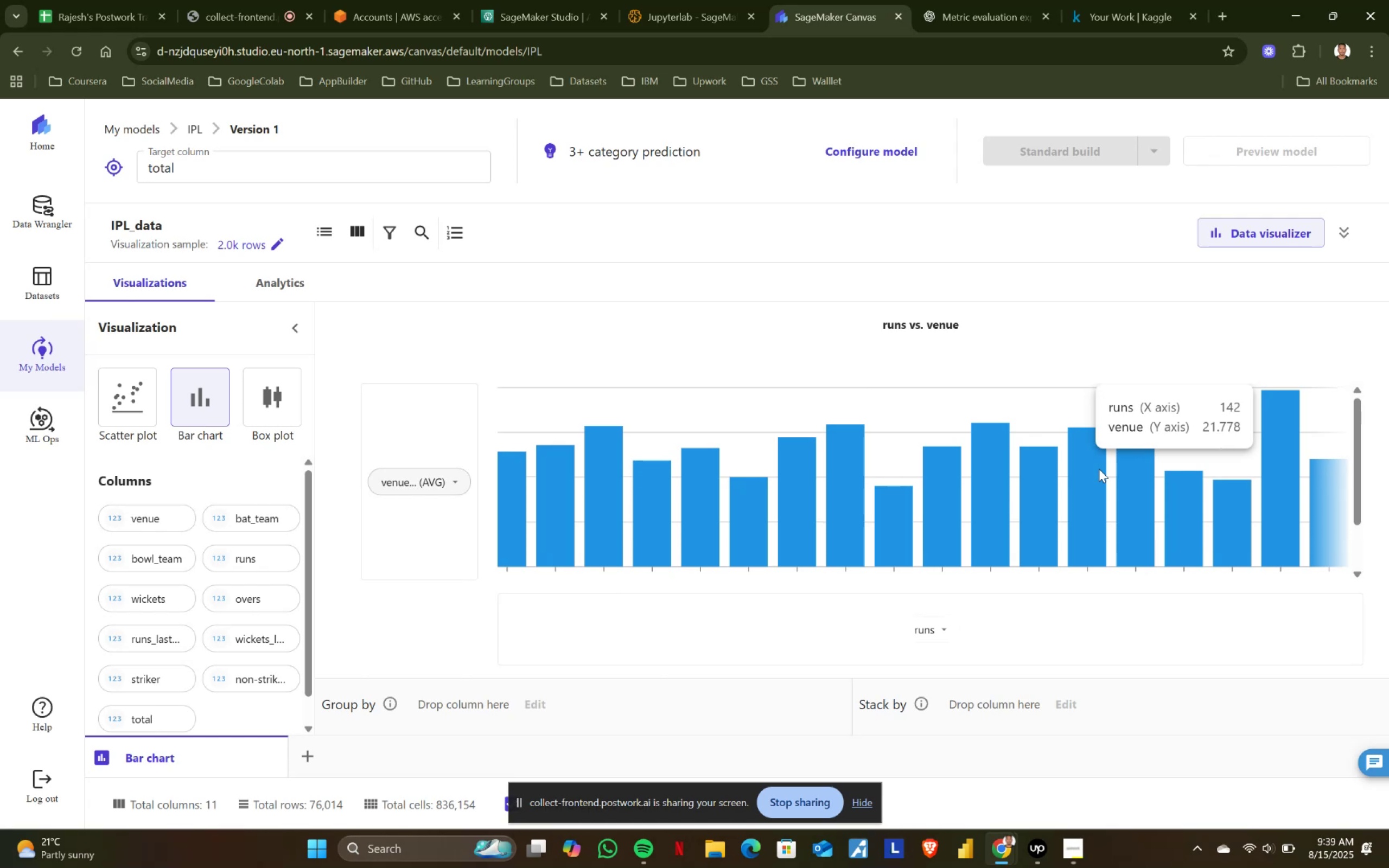 
wait(28.46)
 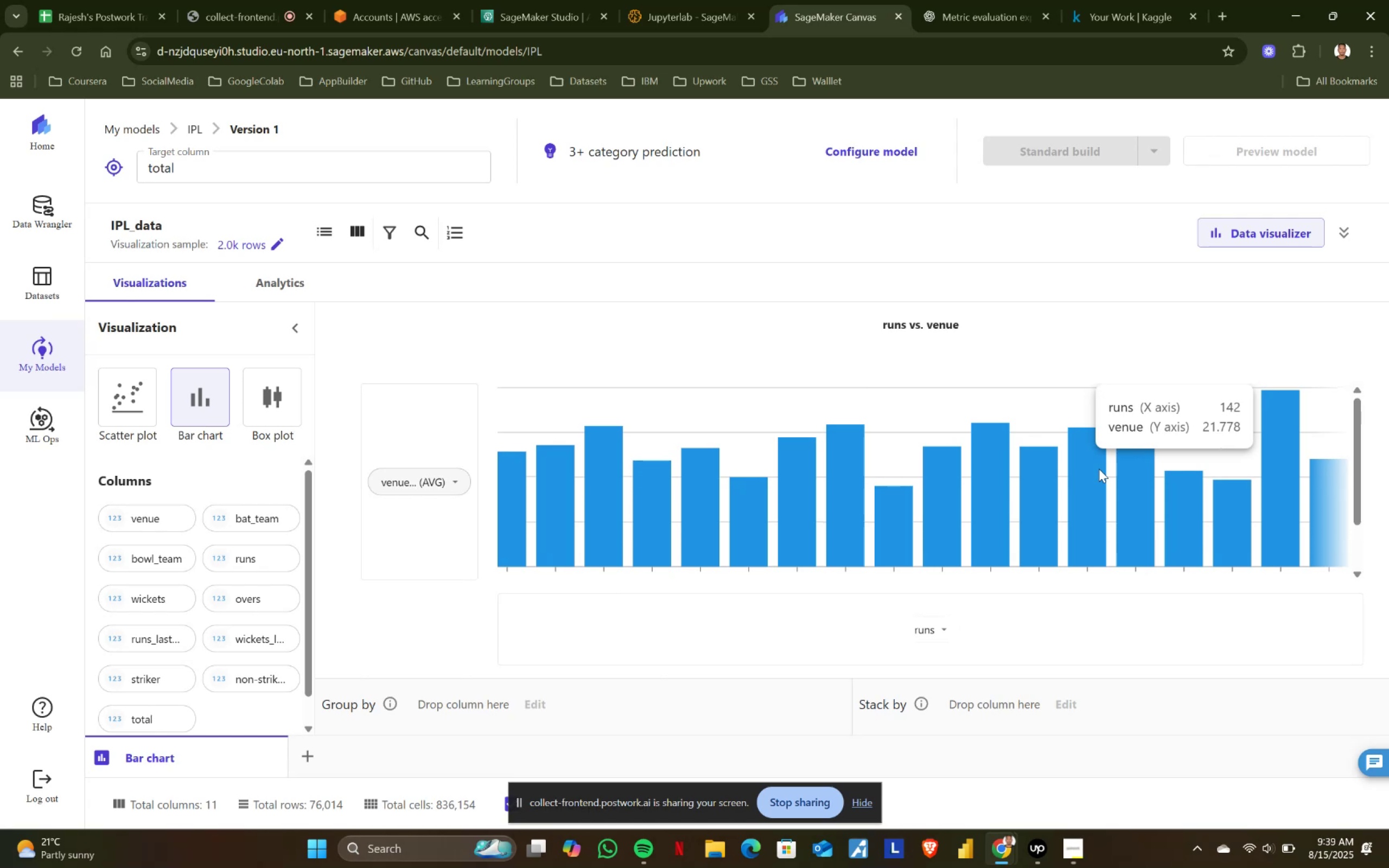 
scroll: coordinate [1142, 571], scroll_direction: down, amount: 2.0
 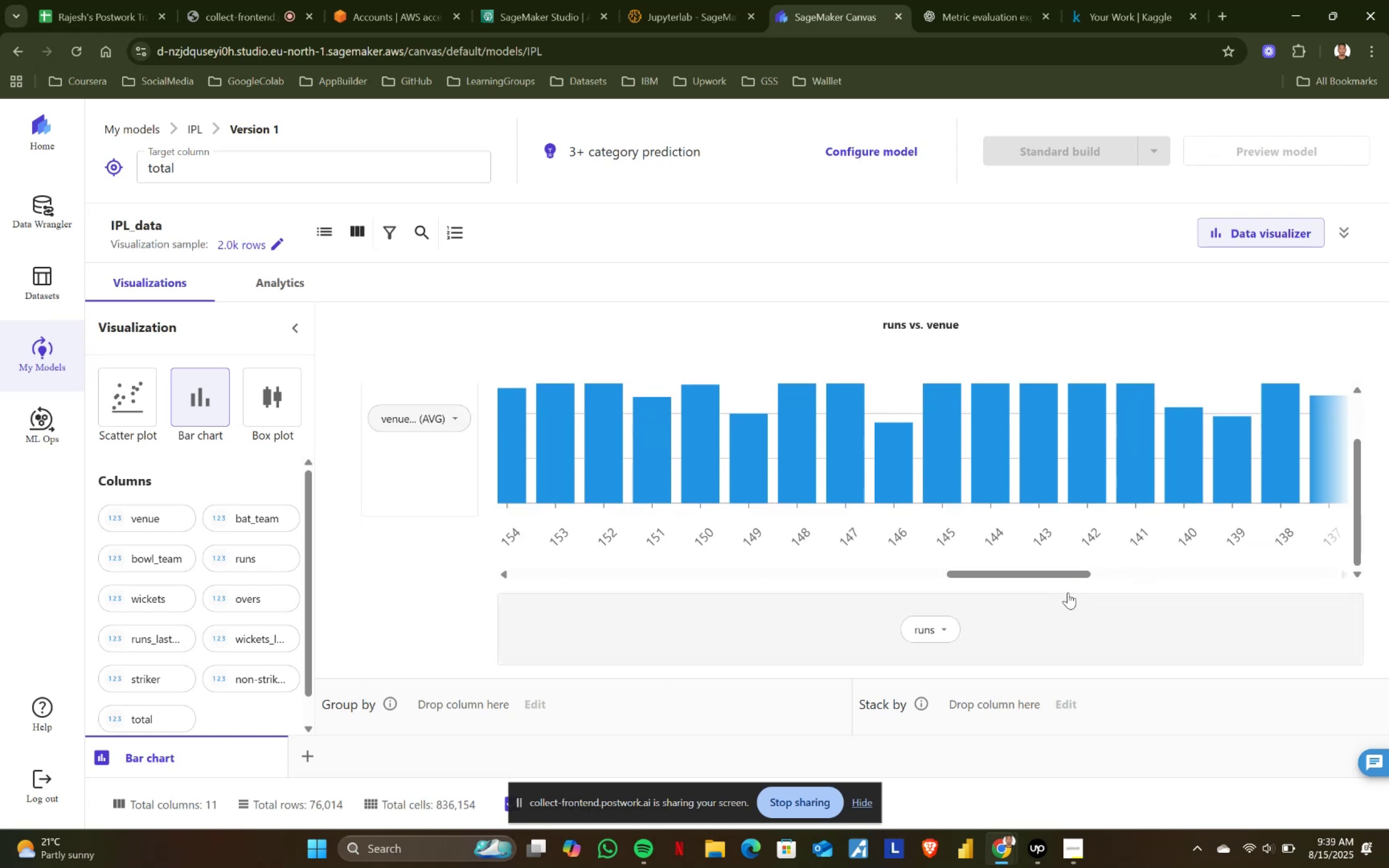 
left_click_drag(start_coordinate=[1066, 574], to_coordinate=[1113, 574])
 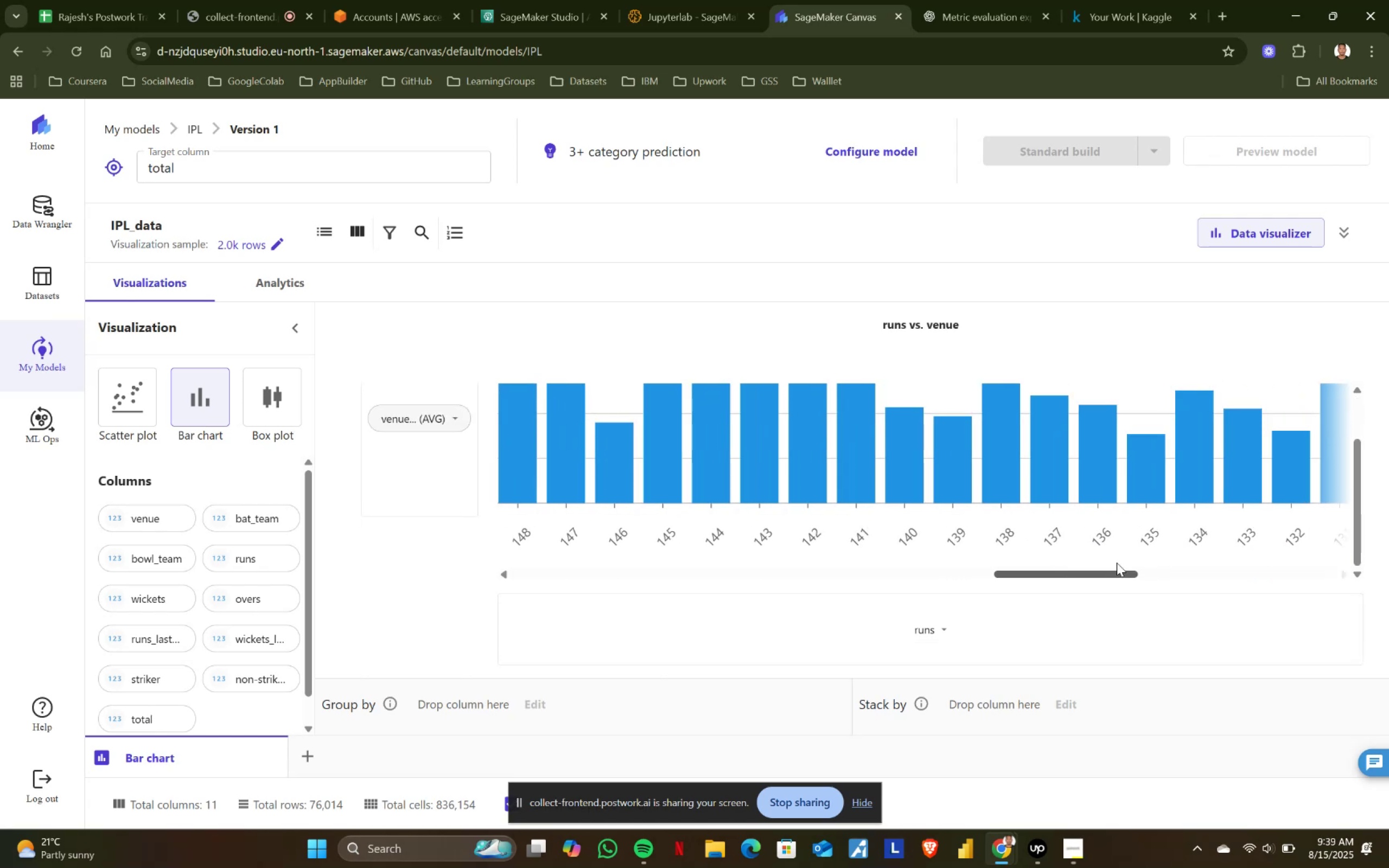 
scroll: coordinate [1017, 484], scroll_direction: up, amount: 5.0
 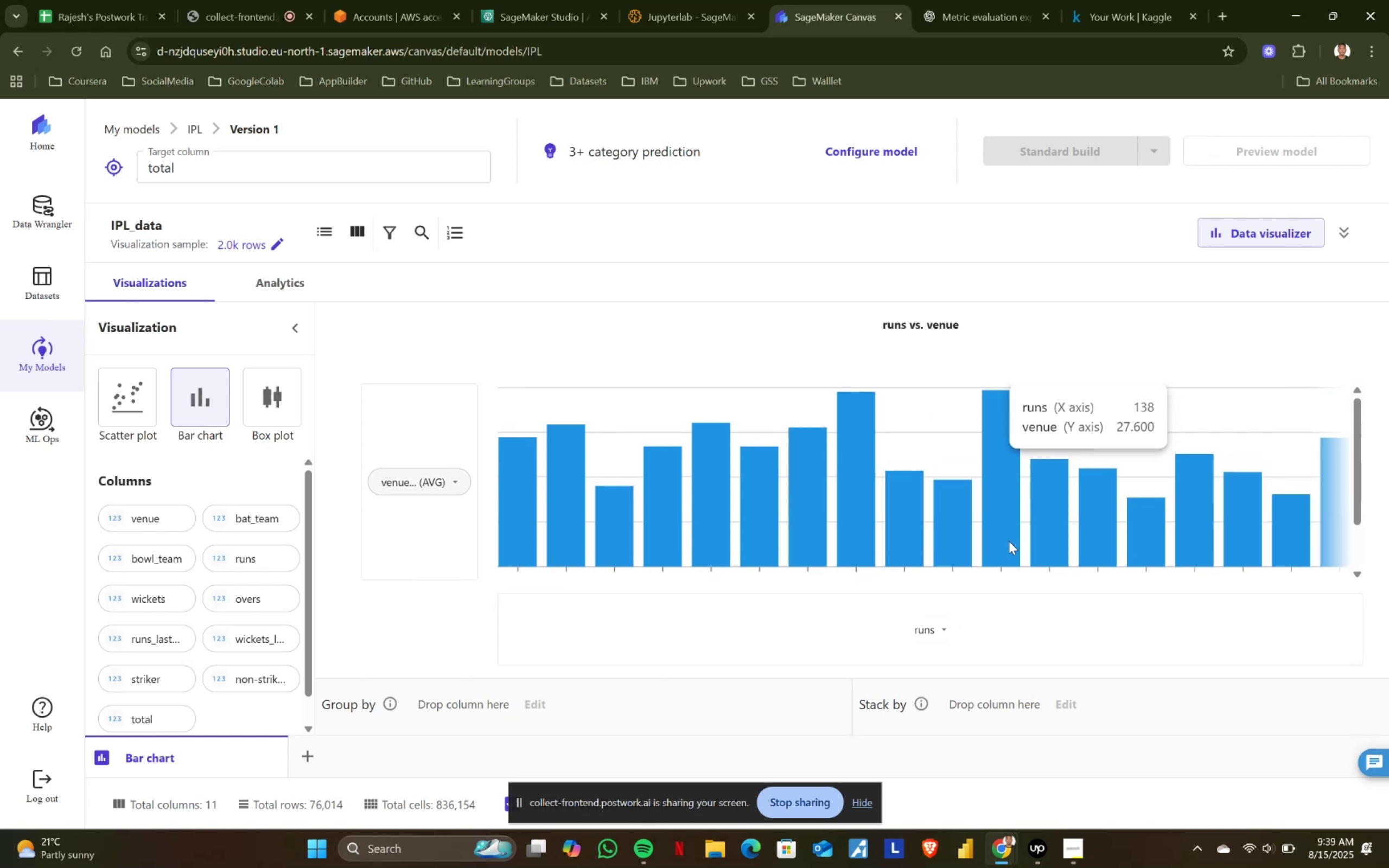 
scroll: coordinate [1008, 543], scroll_direction: down, amount: 3.0
 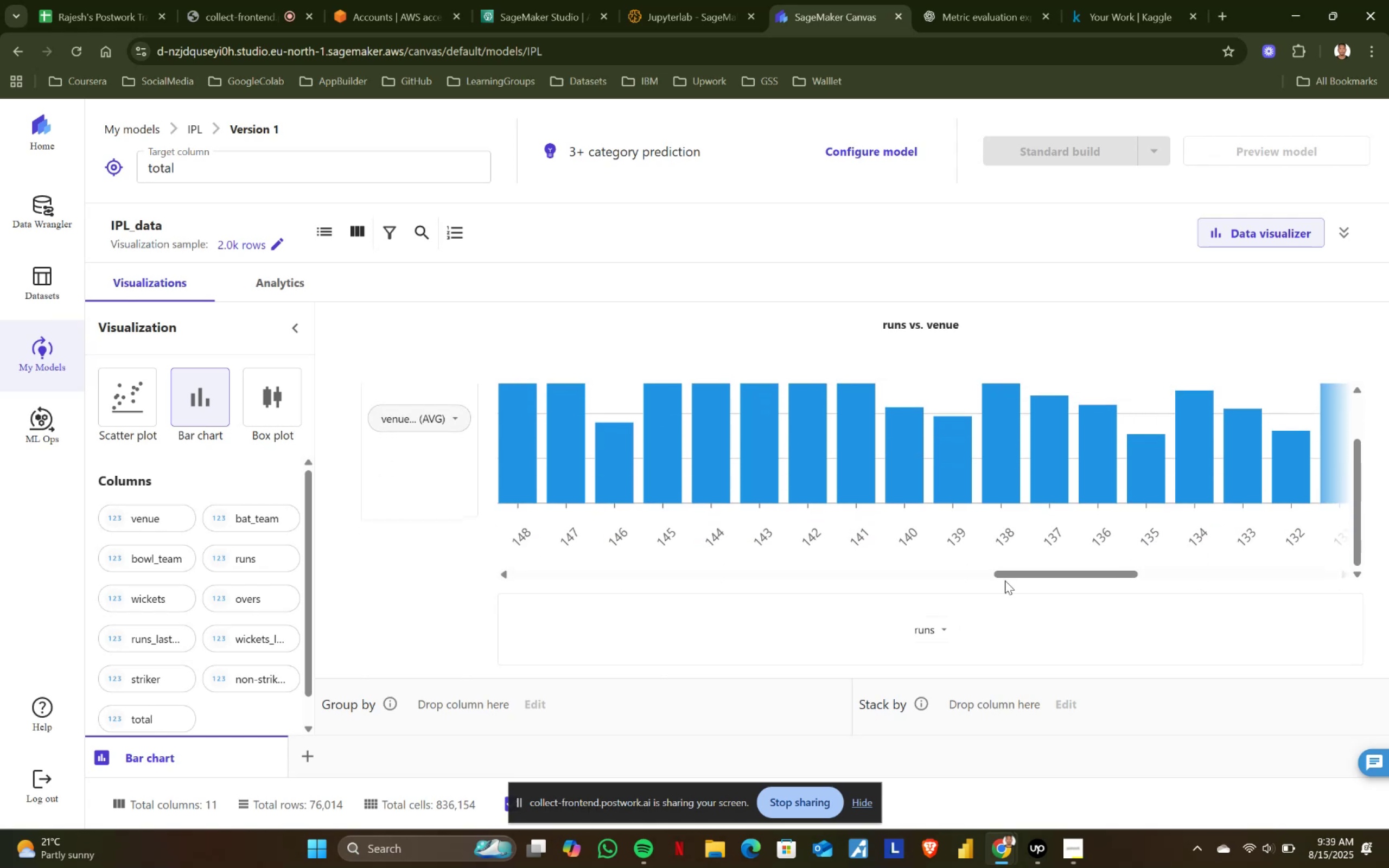 
left_click_drag(start_coordinate=[1023, 572], to_coordinate=[1331, 566])
 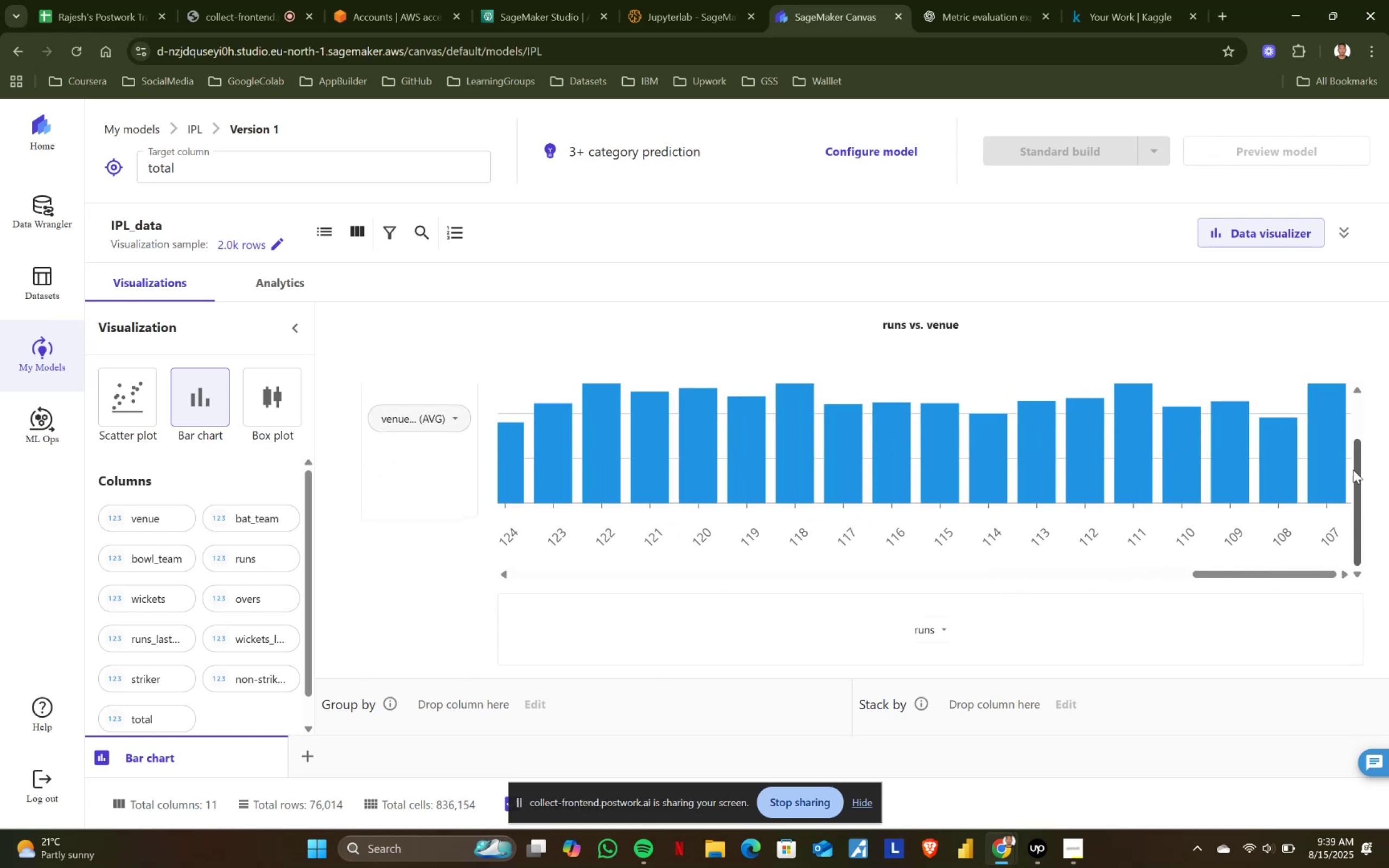 
scroll: coordinate [1328, 446], scroll_direction: up, amount: 3.0
 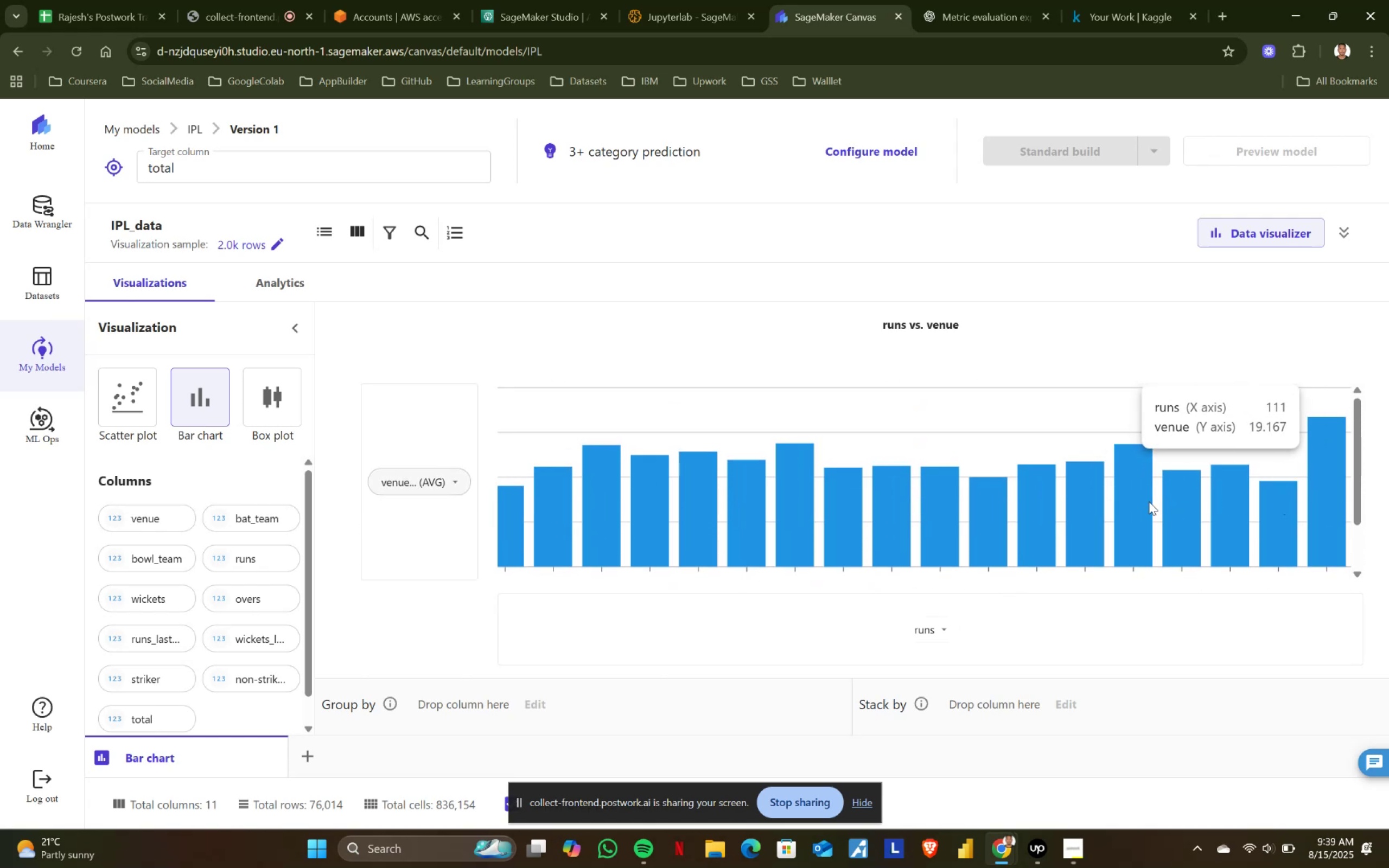 
scroll: coordinate [1181, 557], scroll_direction: down, amount: 4.0
 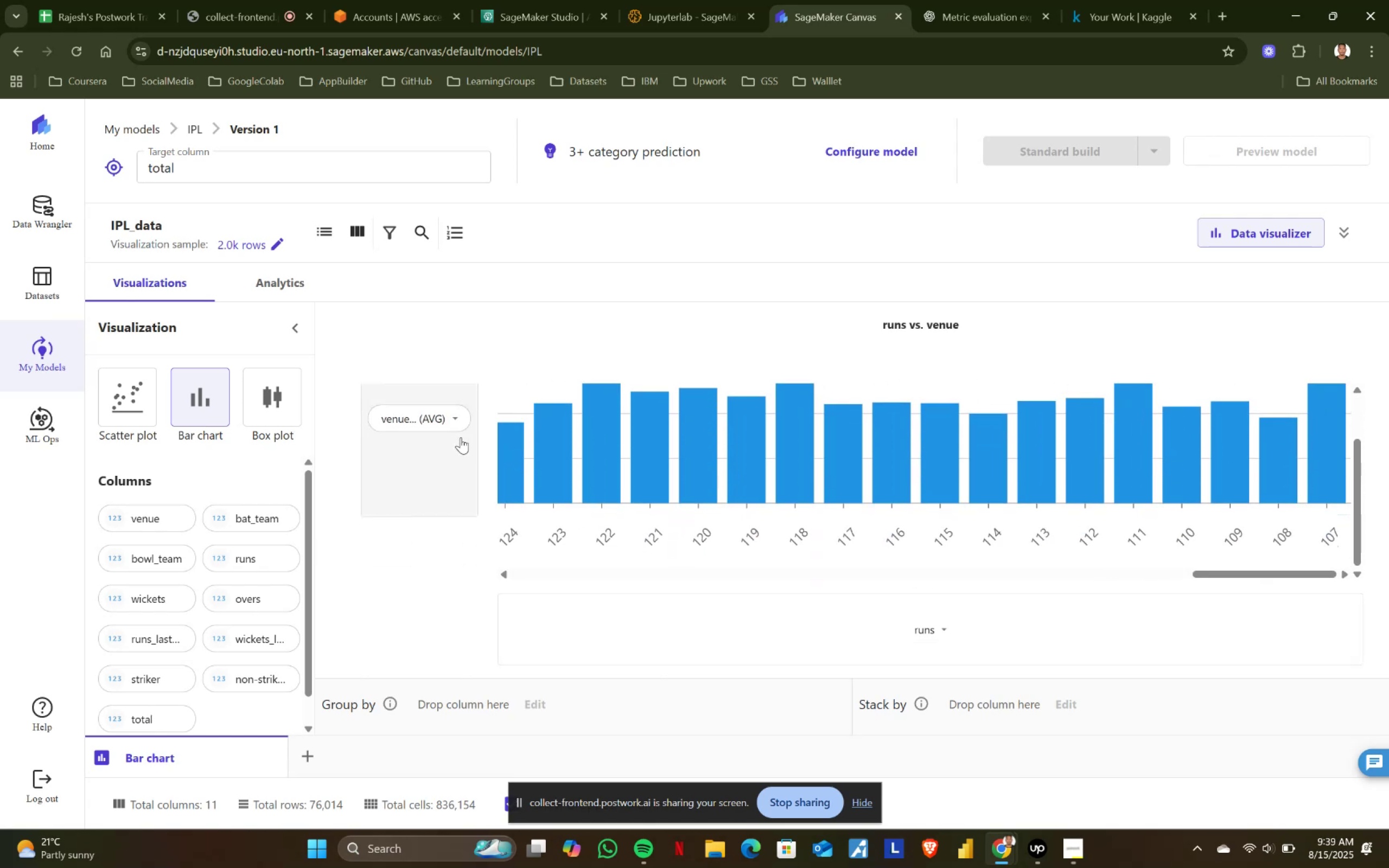 
left_click([457, 416])
 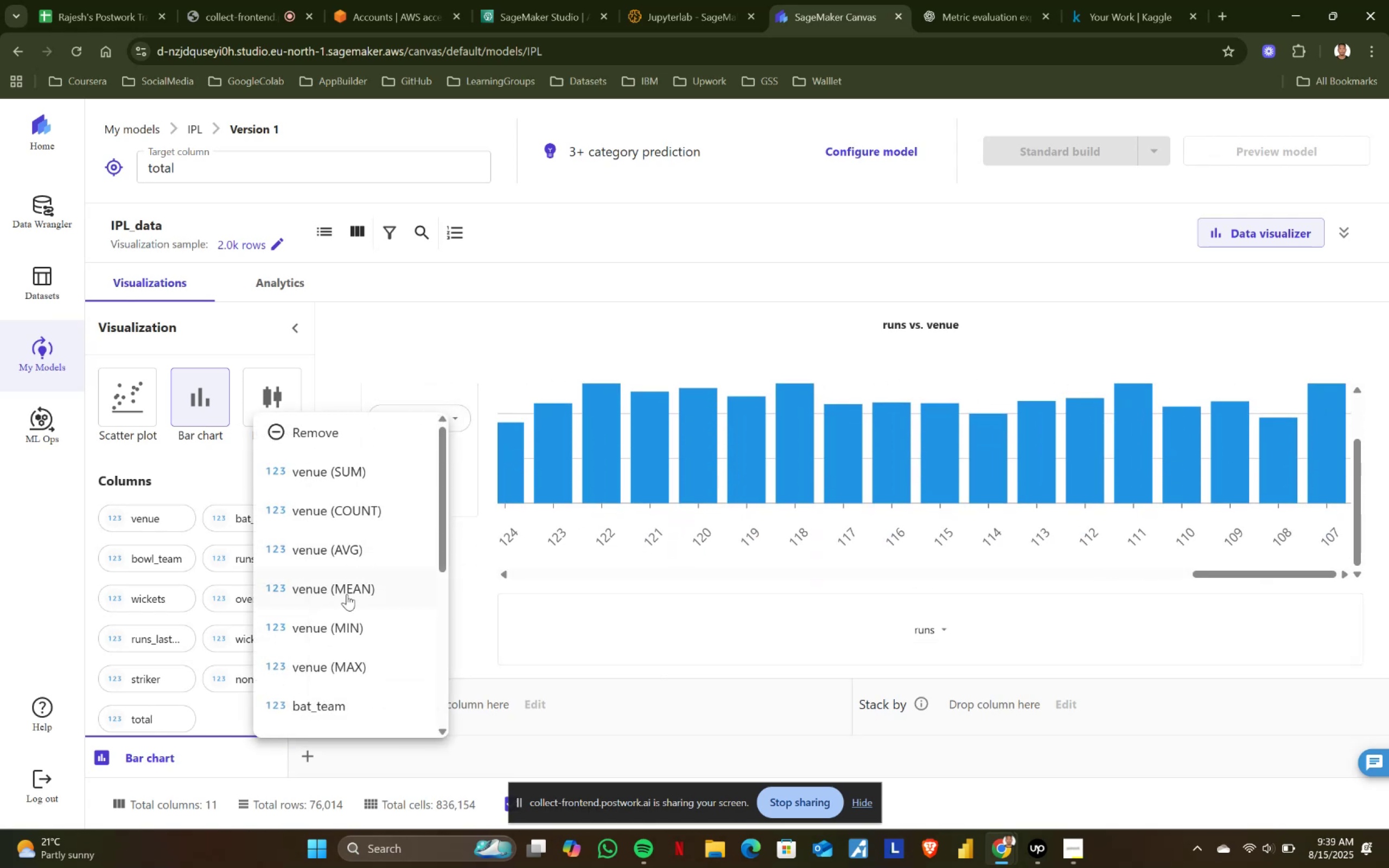 
left_click([353, 590])
 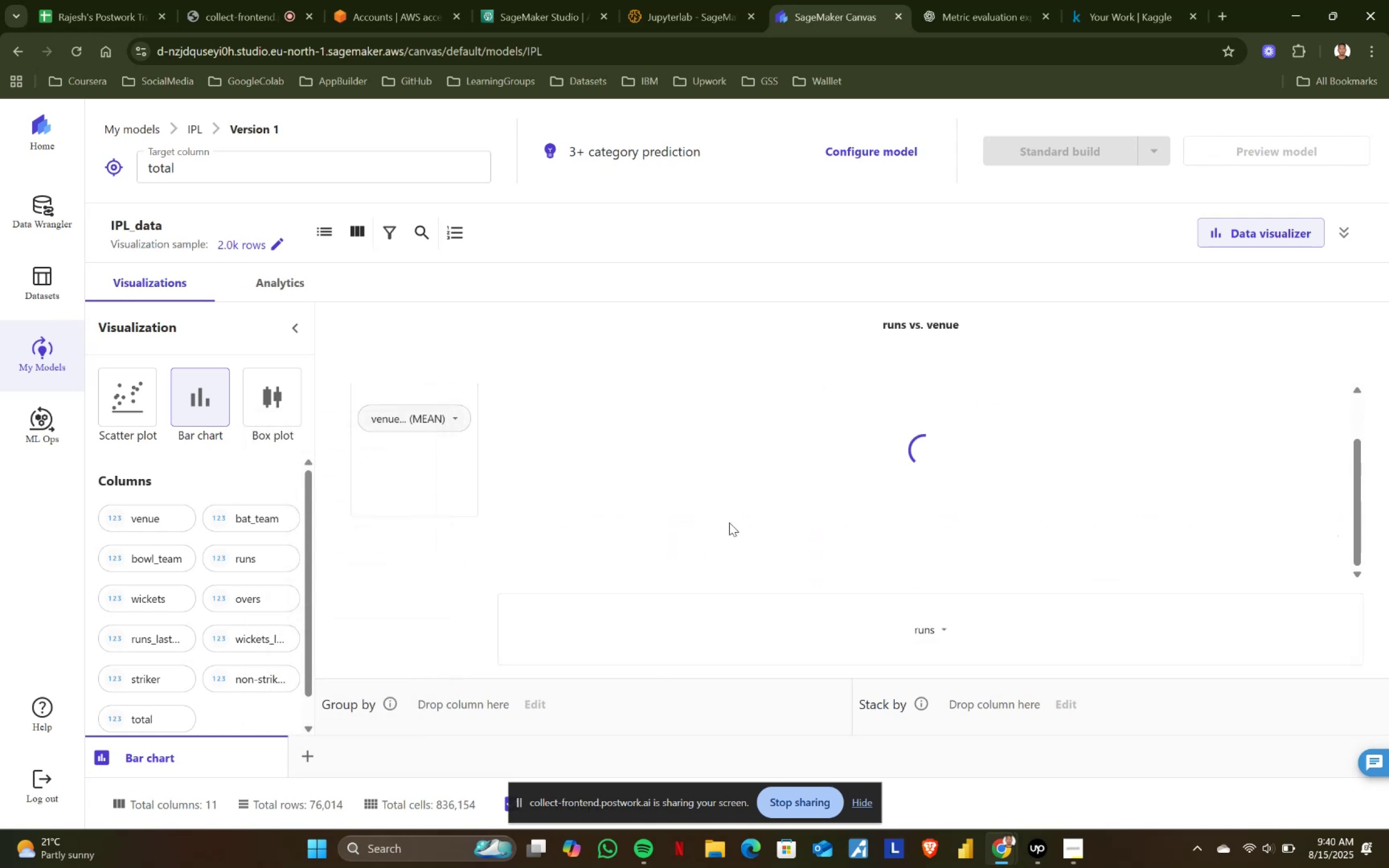 
scroll: coordinate [729, 522], scroll_direction: up, amount: 2.0
 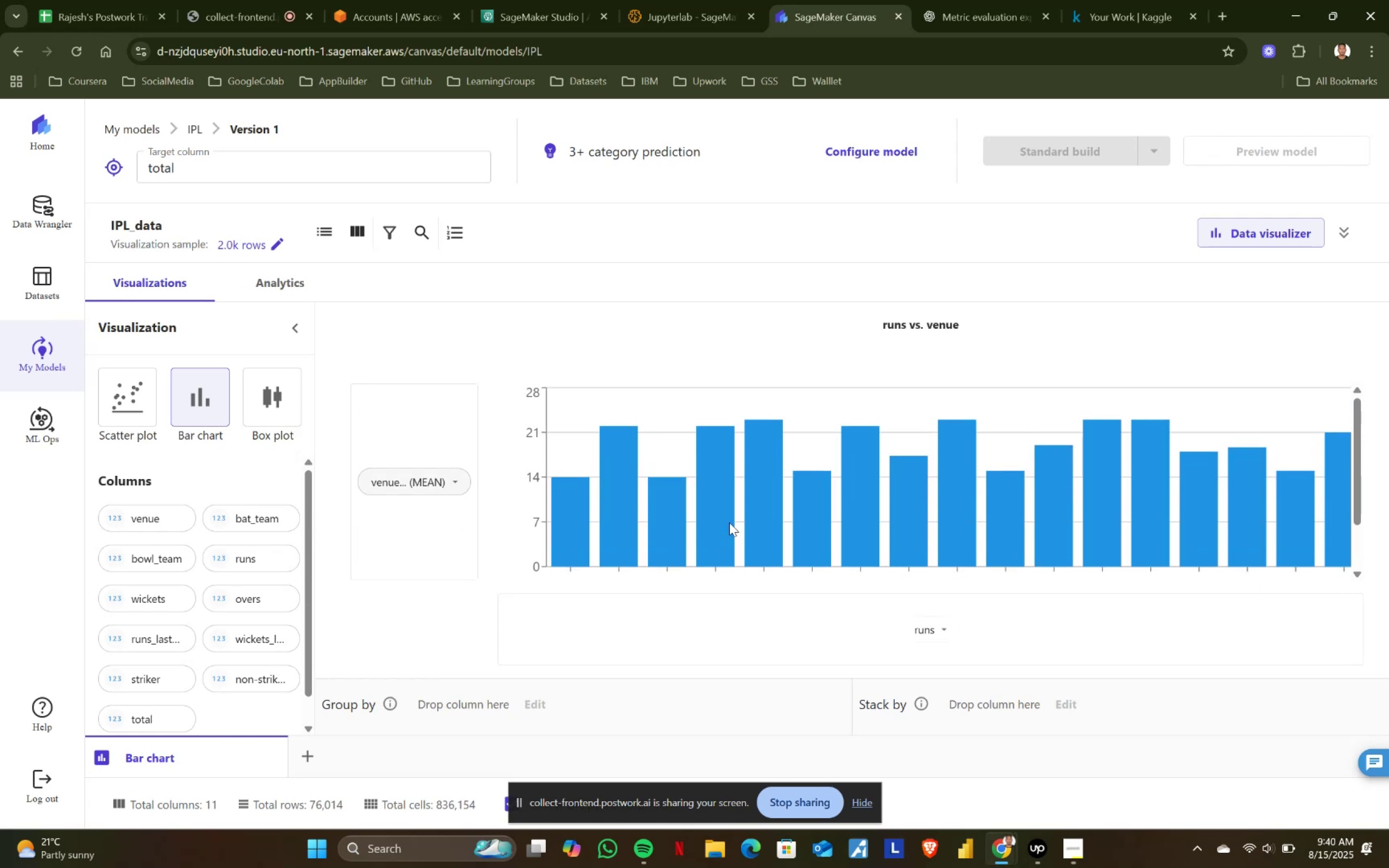 
scroll: coordinate [729, 522], scroll_direction: none, amount: 0.0
 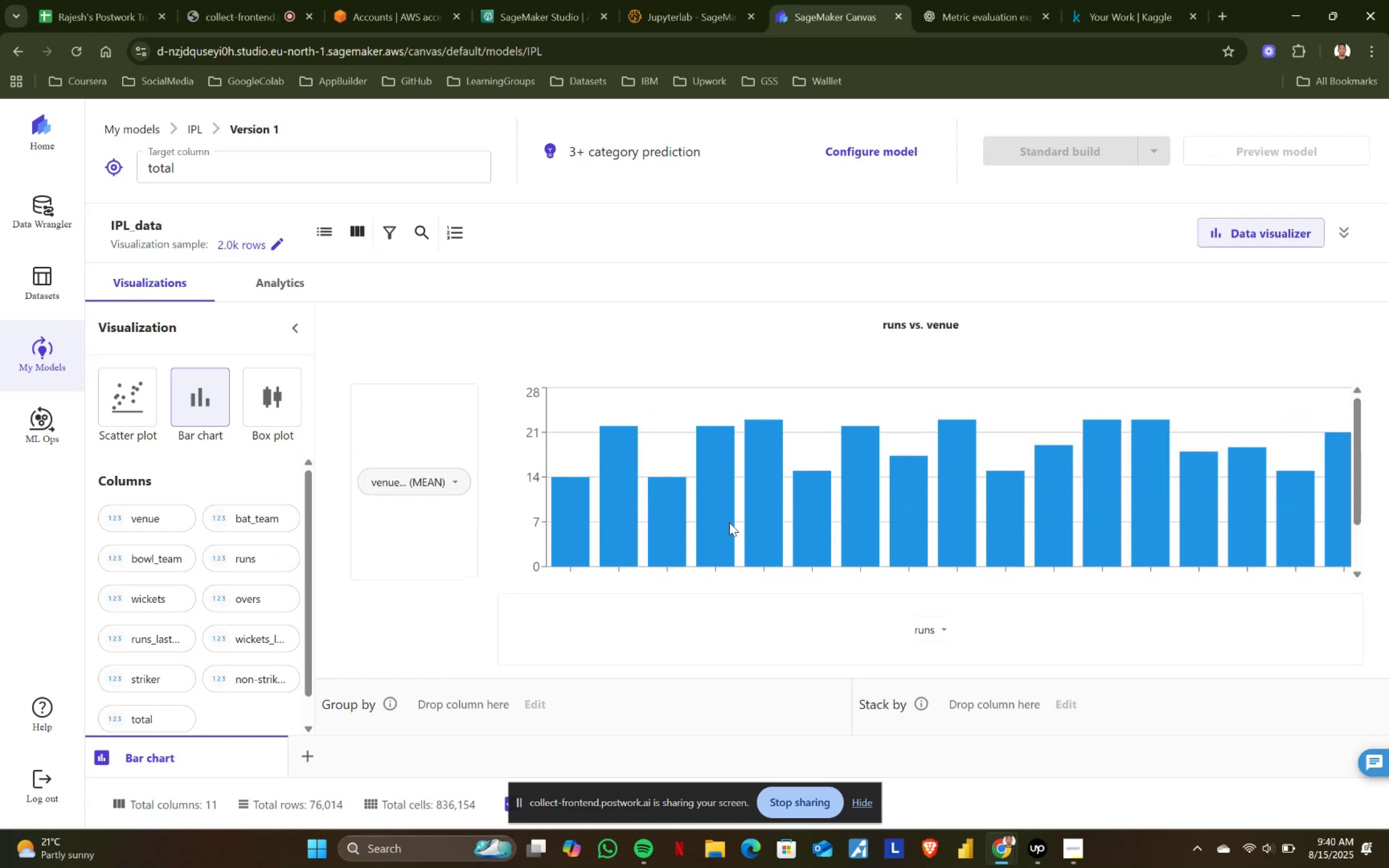 
mouse_move([634, 495])
 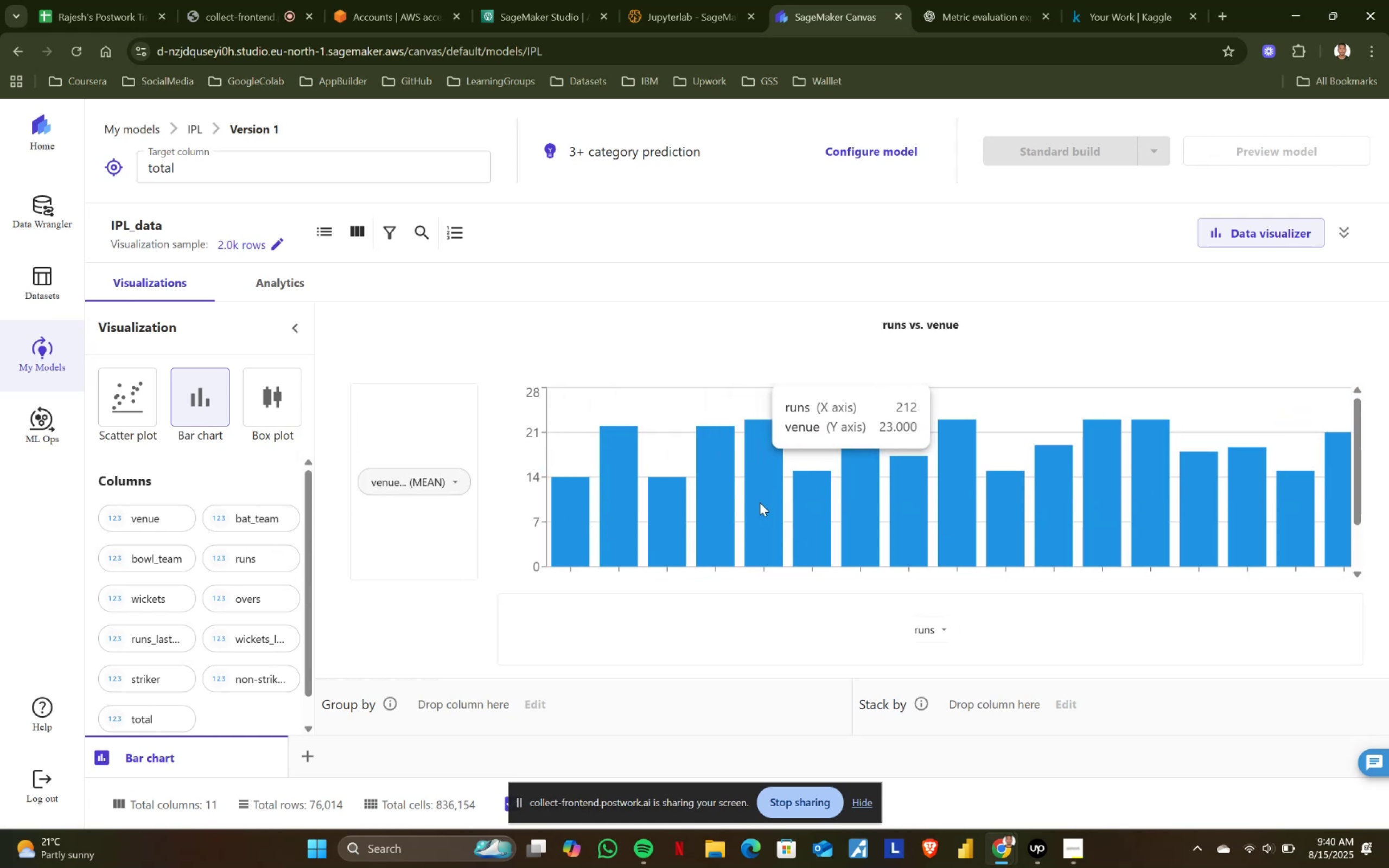 
wait(7.46)
 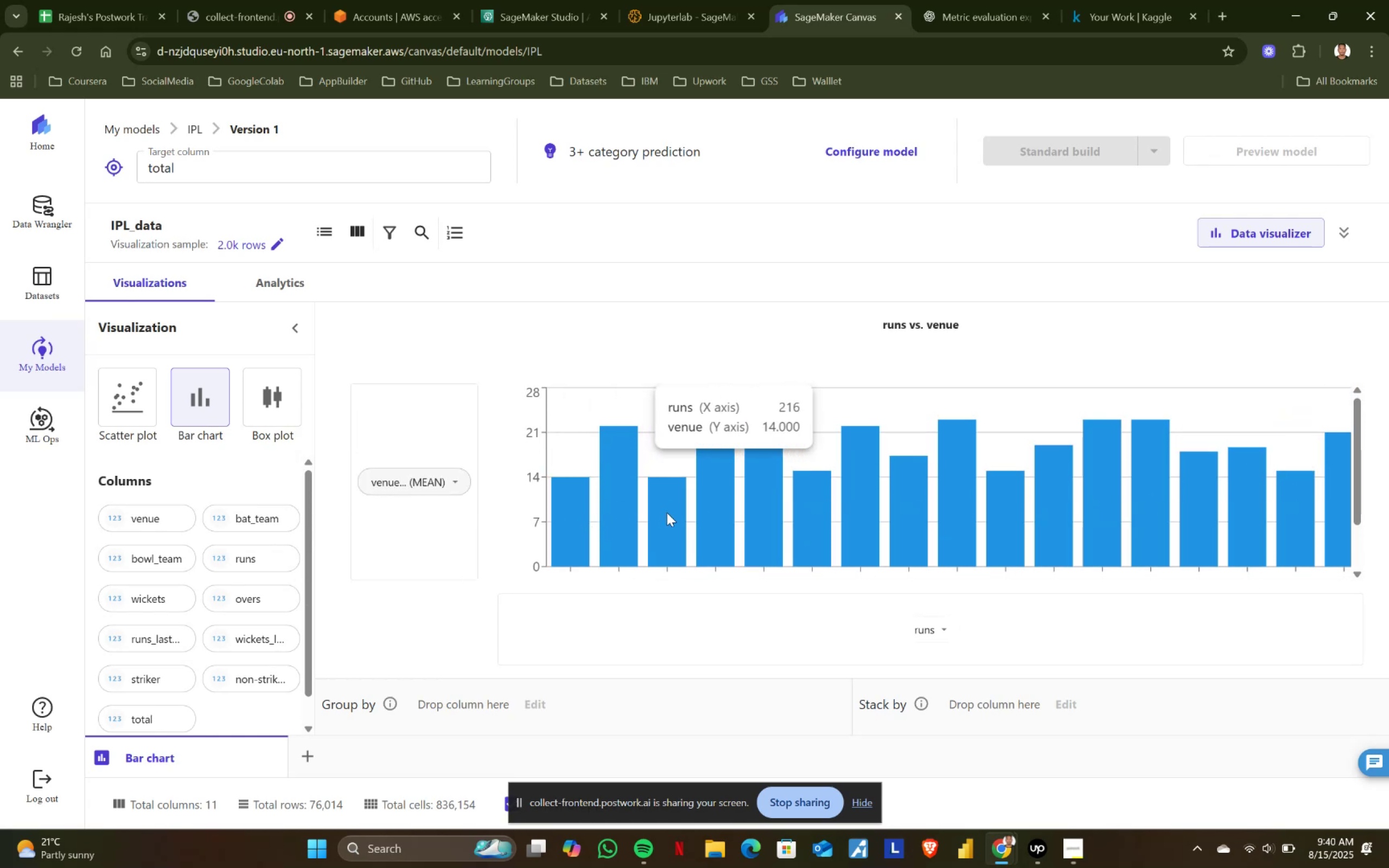 
scroll: coordinate [760, 502], scroll_direction: down, amount: 2.0
 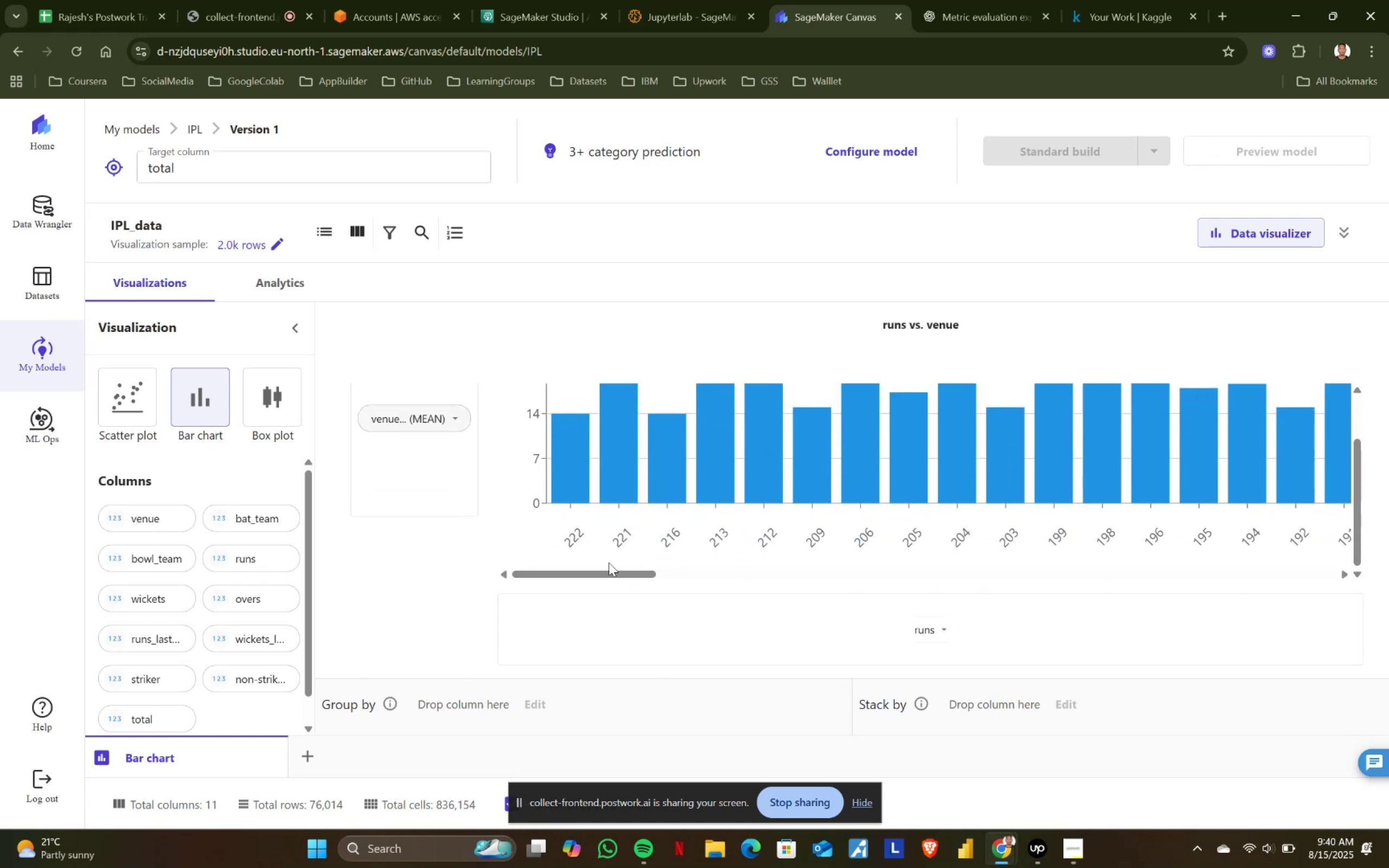 
left_click_drag(start_coordinate=[591, 571], to_coordinate=[615, 571])
 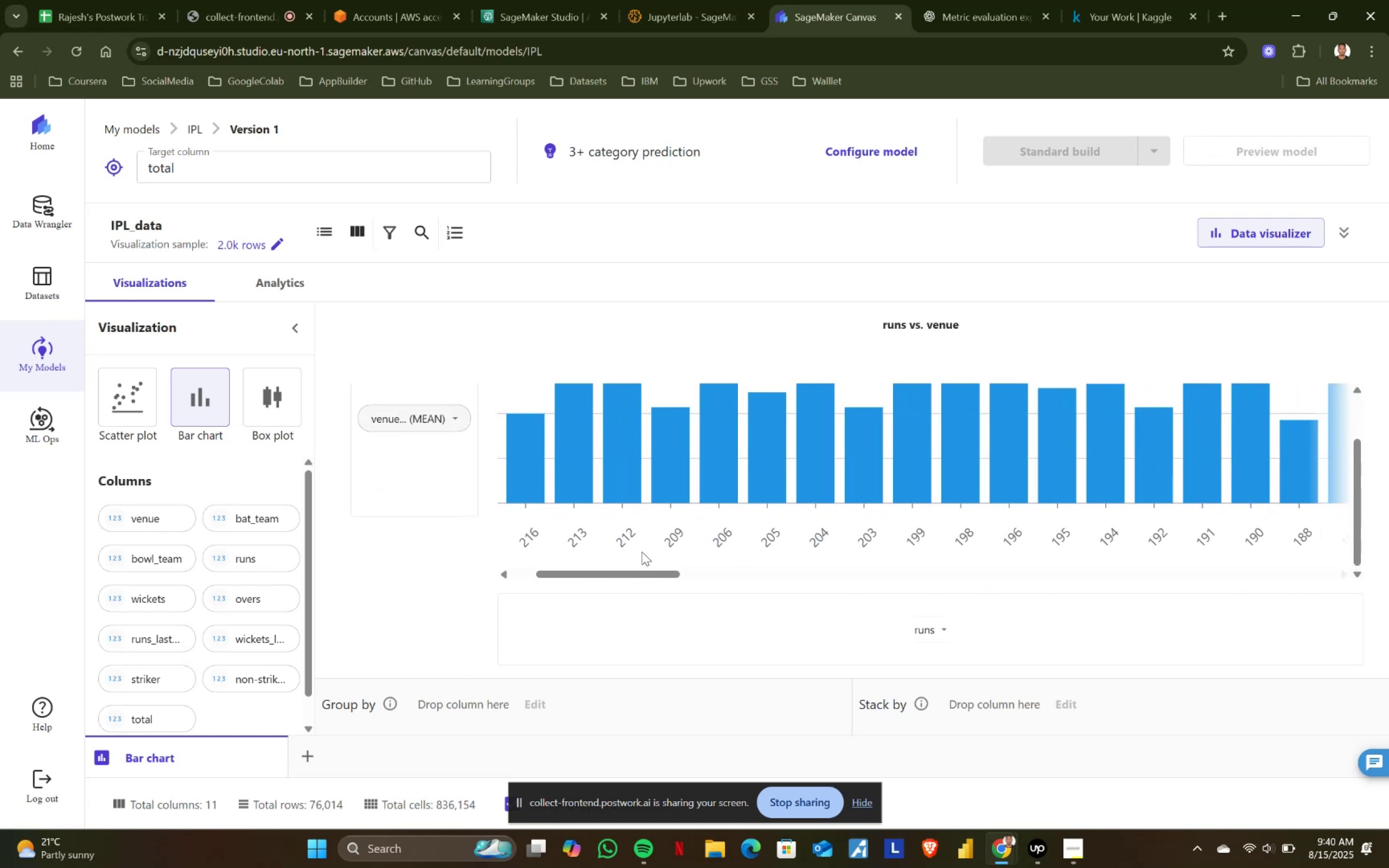 
scroll: coordinate [861, 490], scroll_direction: up, amount: 4.0
 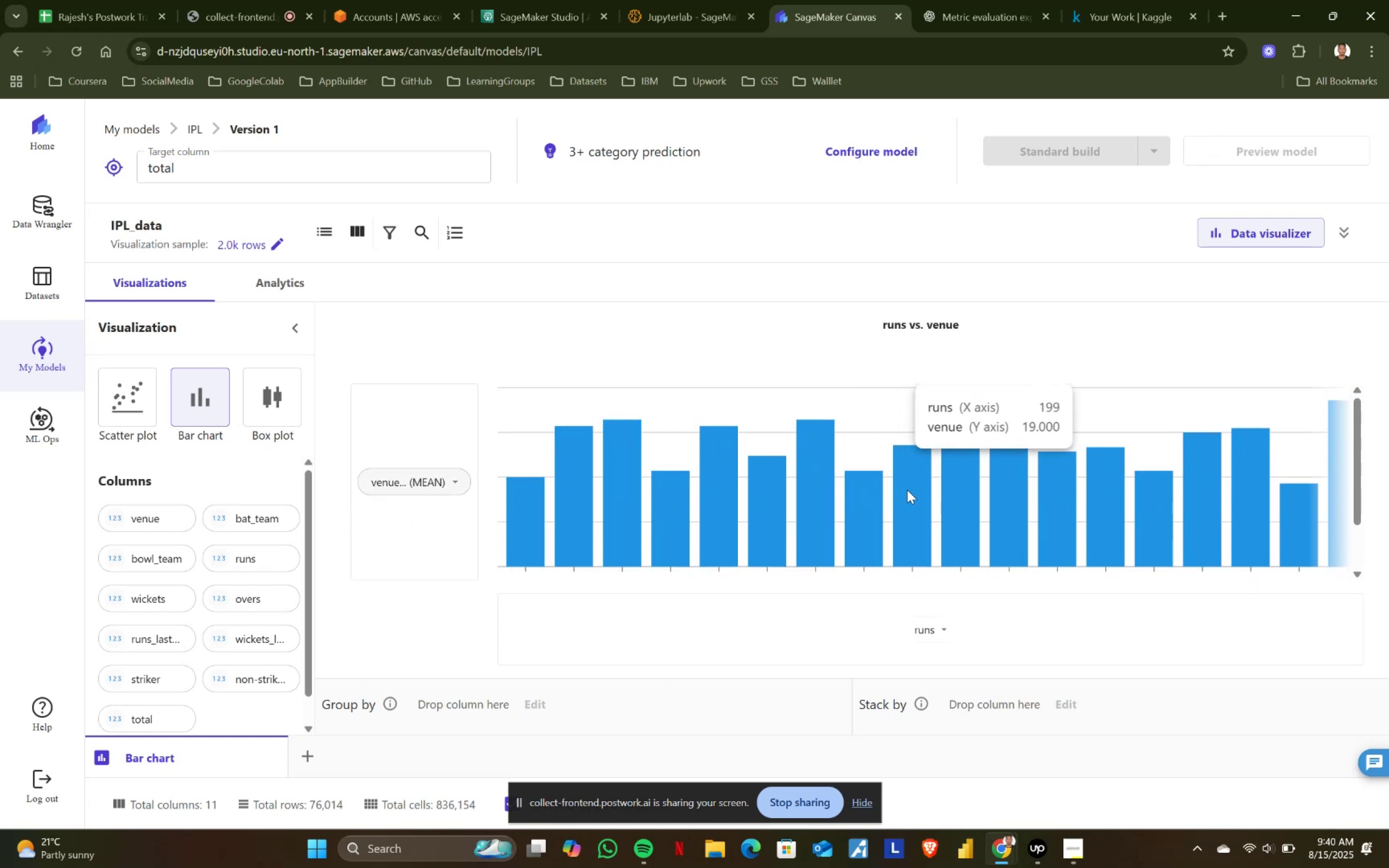 
scroll: coordinate [907, 490], scroll_direction: none, amount: 0.0
 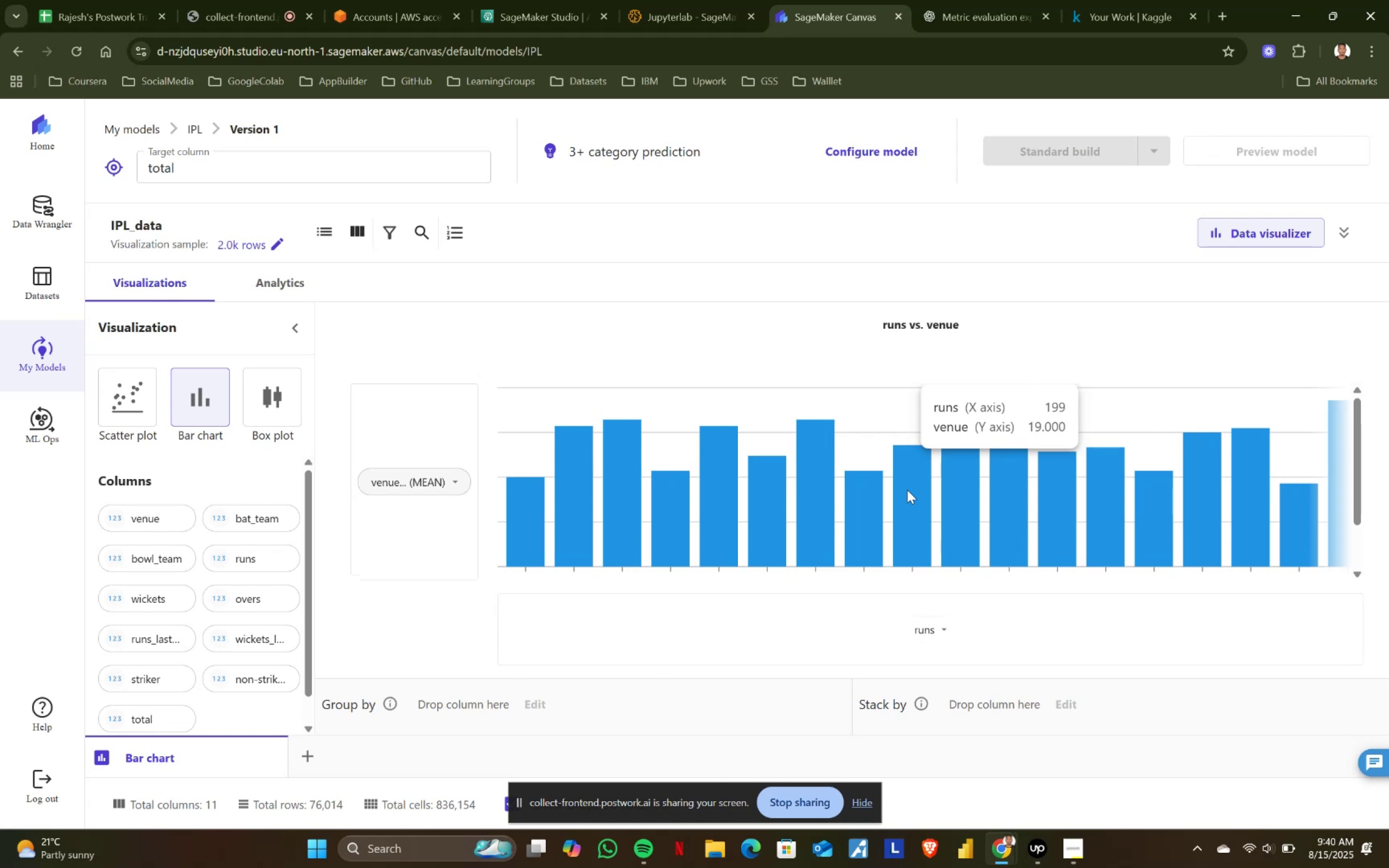 
scroll: coordinate [907, 490], scroll_direction: down, amount: 2.0
 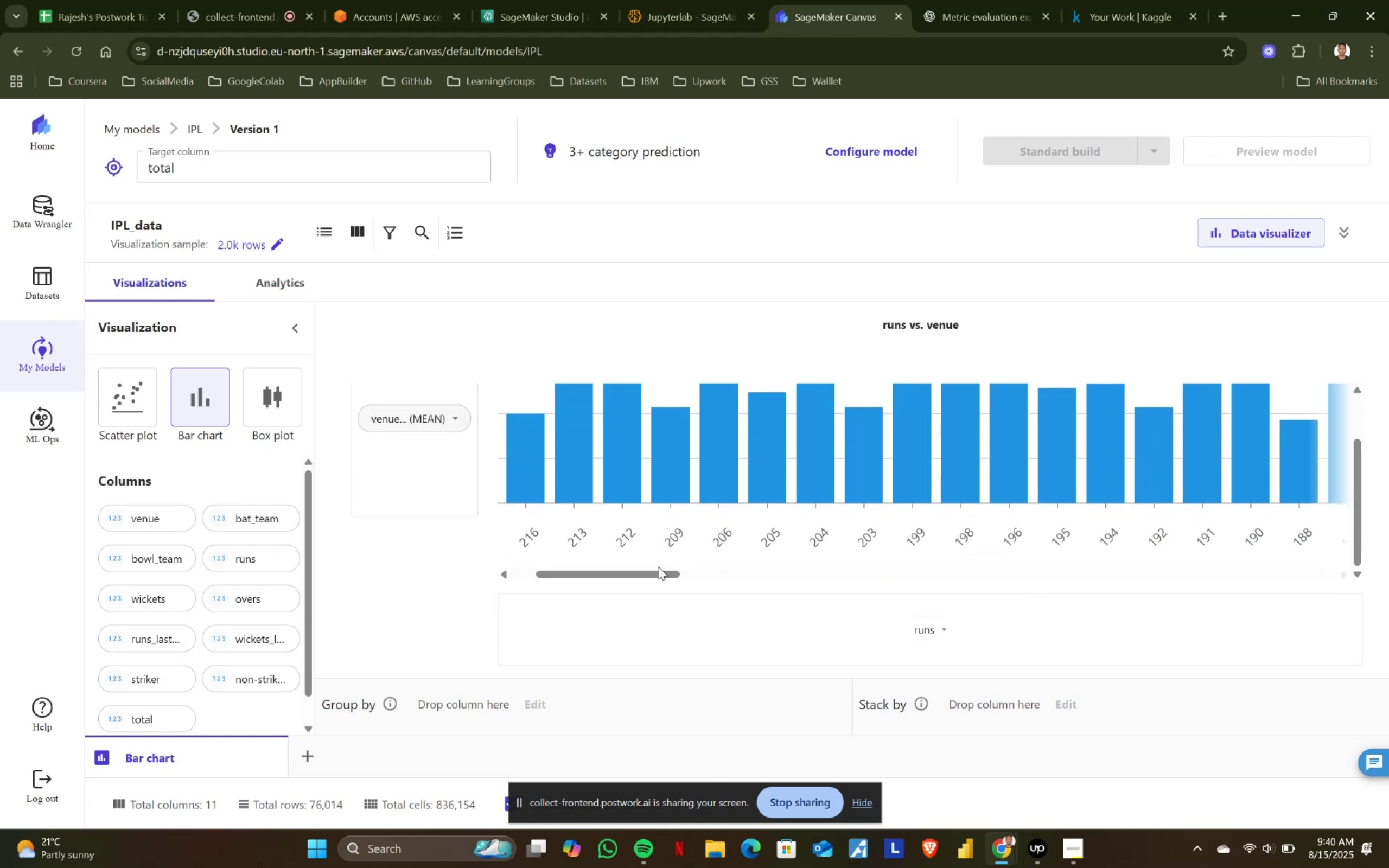 
left_click_drag(start_coordinate=[648, 572], to_coordinate=[685, 575])
 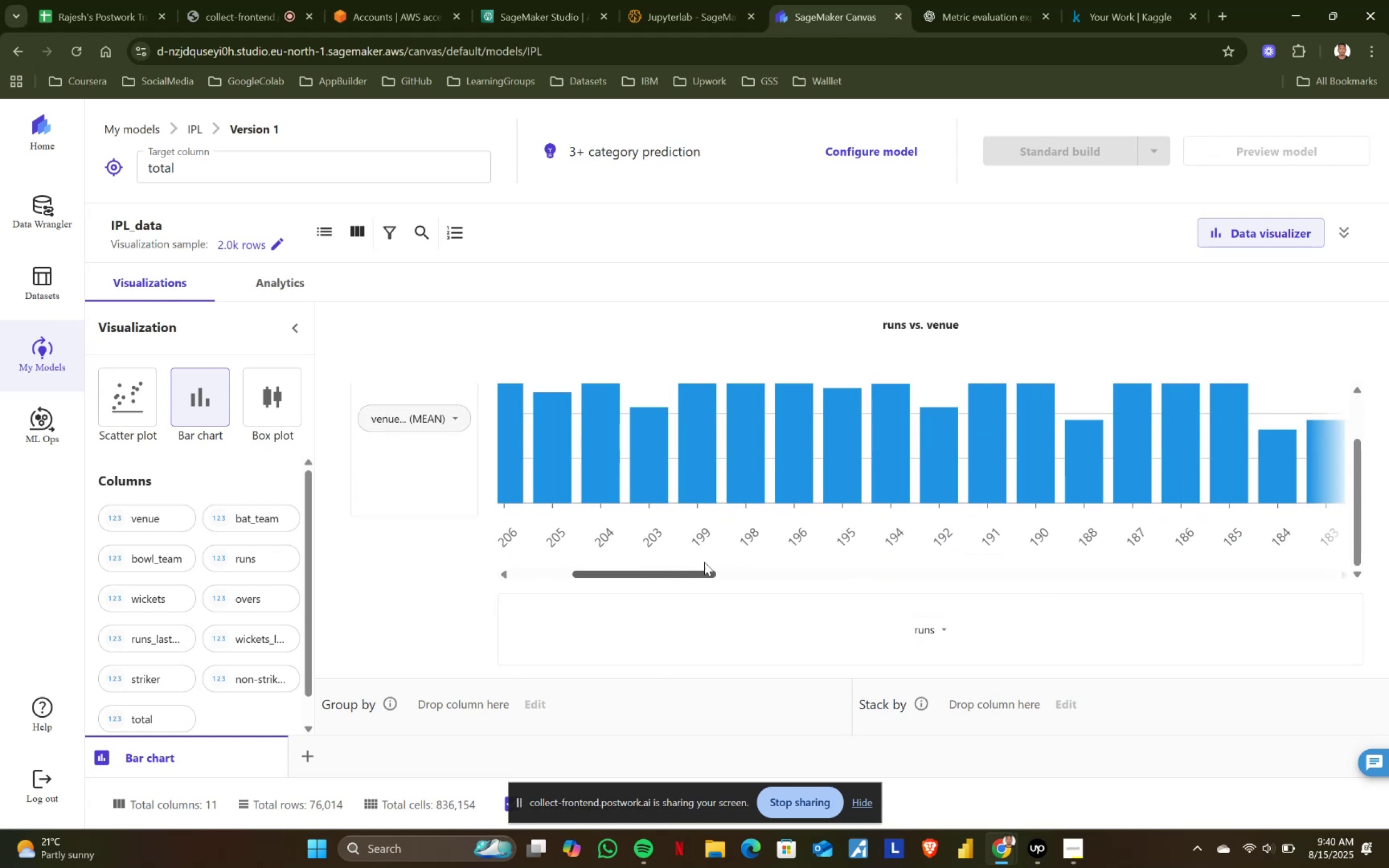 
scroll: coordinate [839, 506], scroll_direction: up, amount: 6.0
 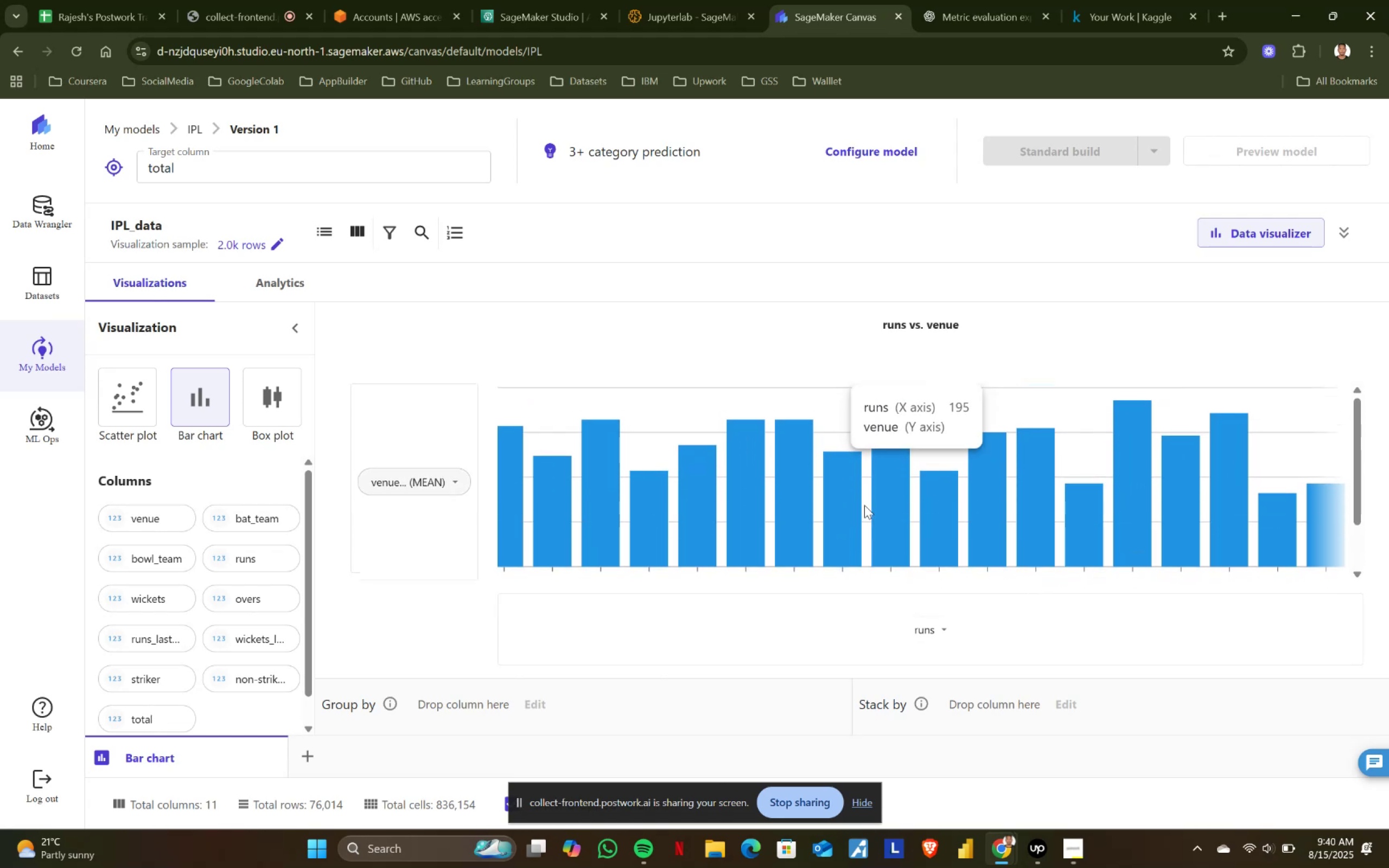 
scroll: coordinate [895, 500], scroll_direction: down, amount: 3.0
 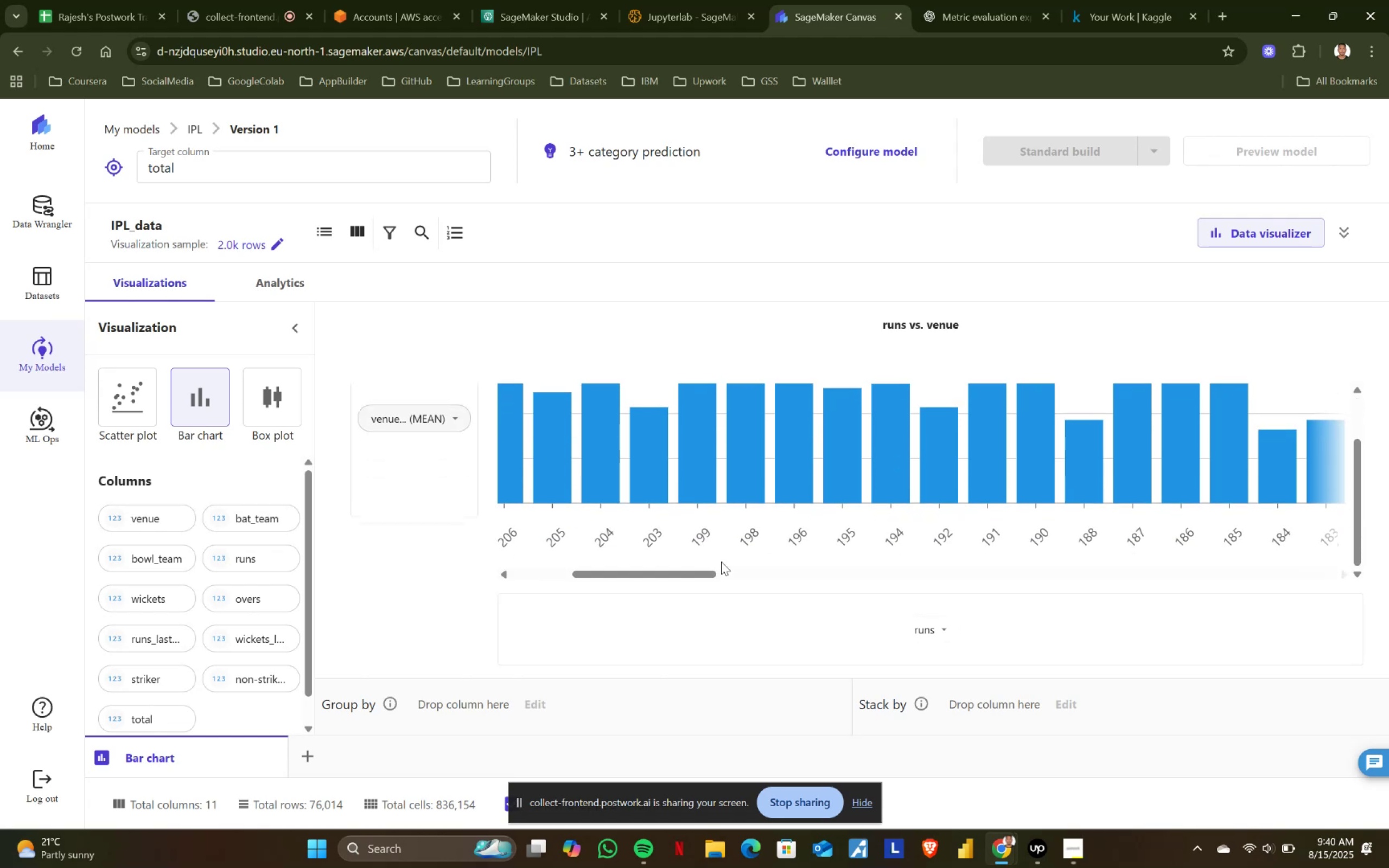 
left_click_drag(start_coordinate=[695, 572], to_coordinate=[745, 572])
 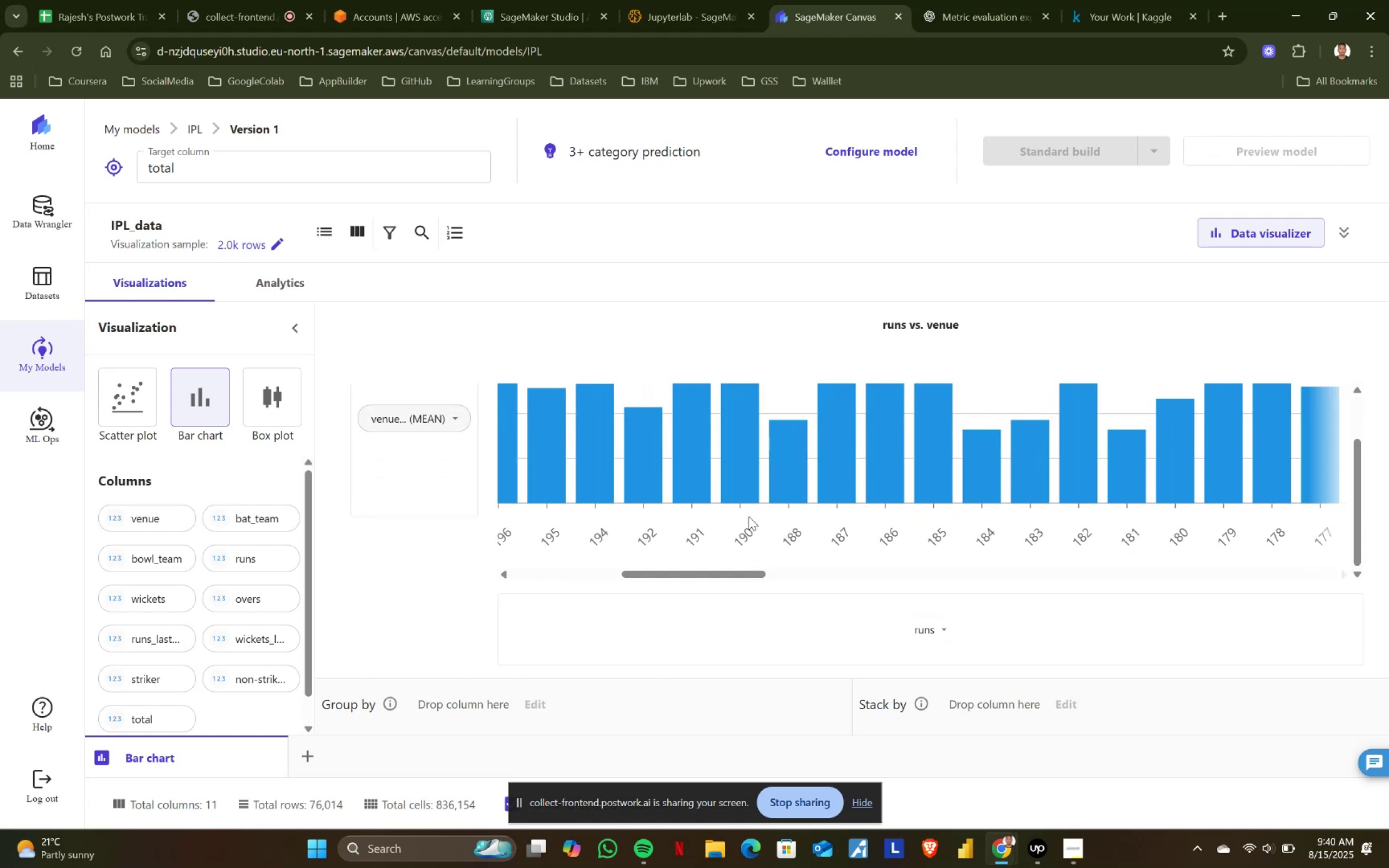 
scroll: coordinate [746, 492], scroll_direction: up, amount: 3.0
 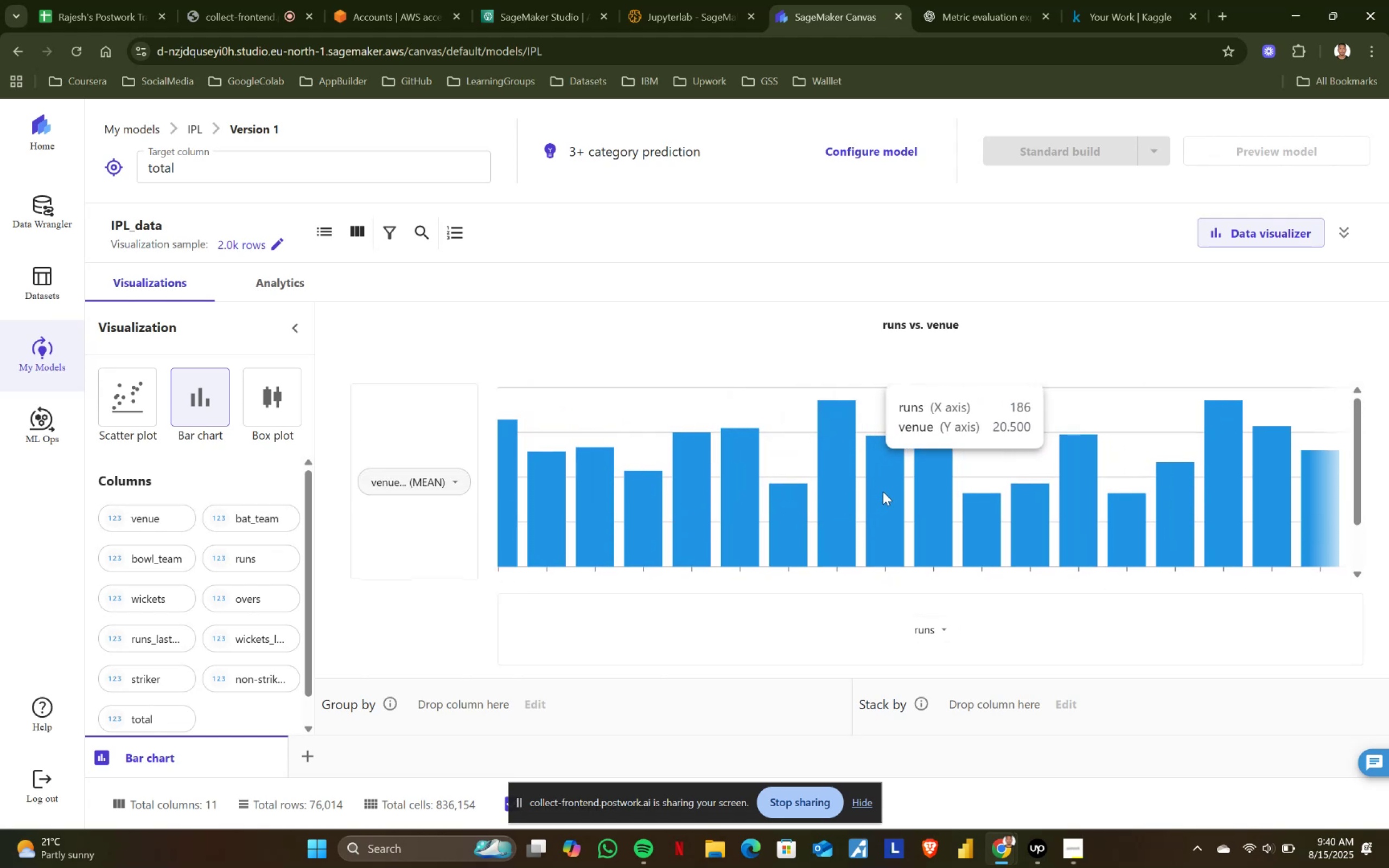 
scroll: coordinate [931, 482], scroll_direction: down, amount: 2.0
 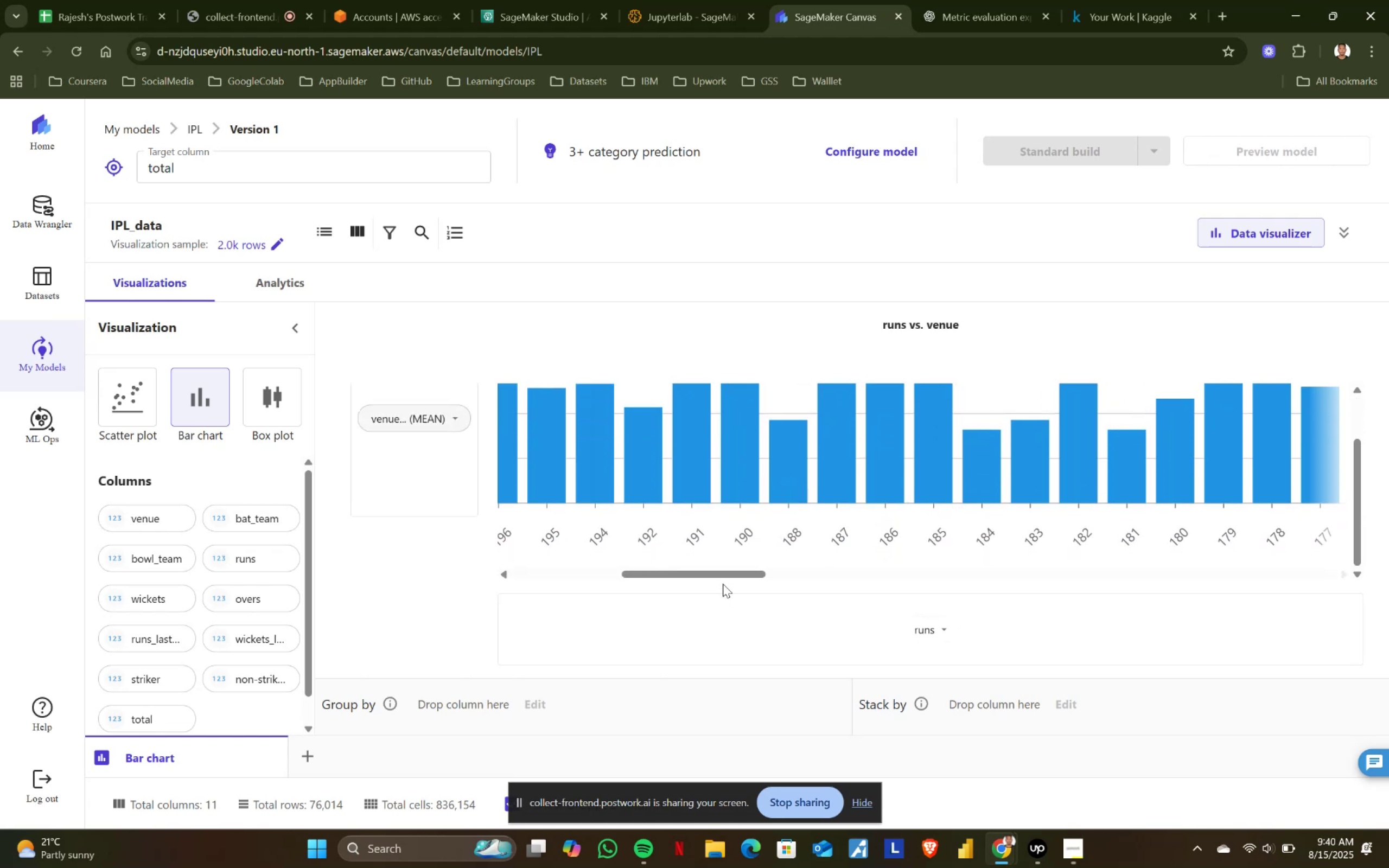 
left_click_drag(start_coordinate=[745, 571], to_coordinate=[801, 571])
 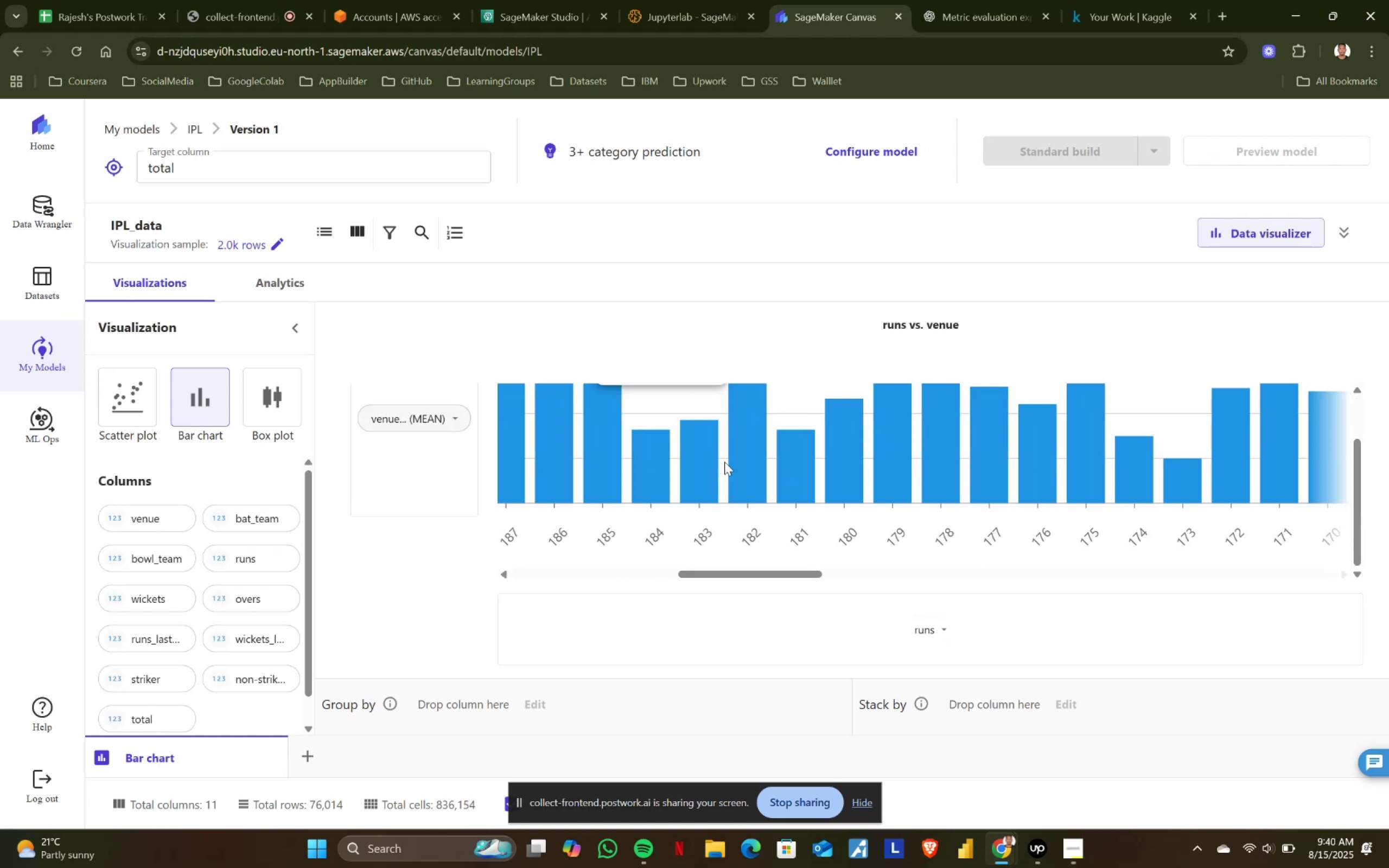 
scroll: coordinate [744, 444], scroll_direction: up, amount: 3.0
 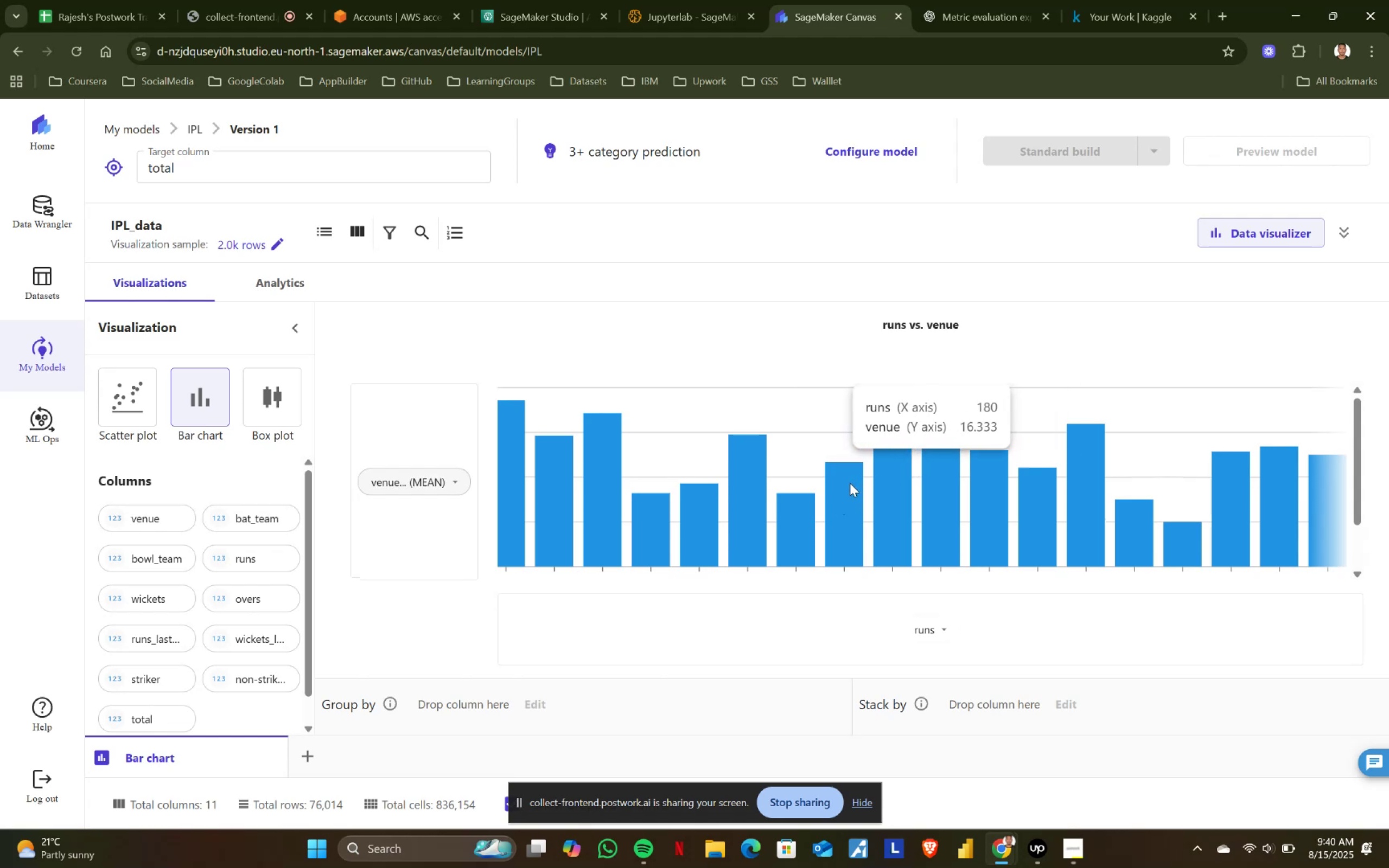 
wait(7.26)
 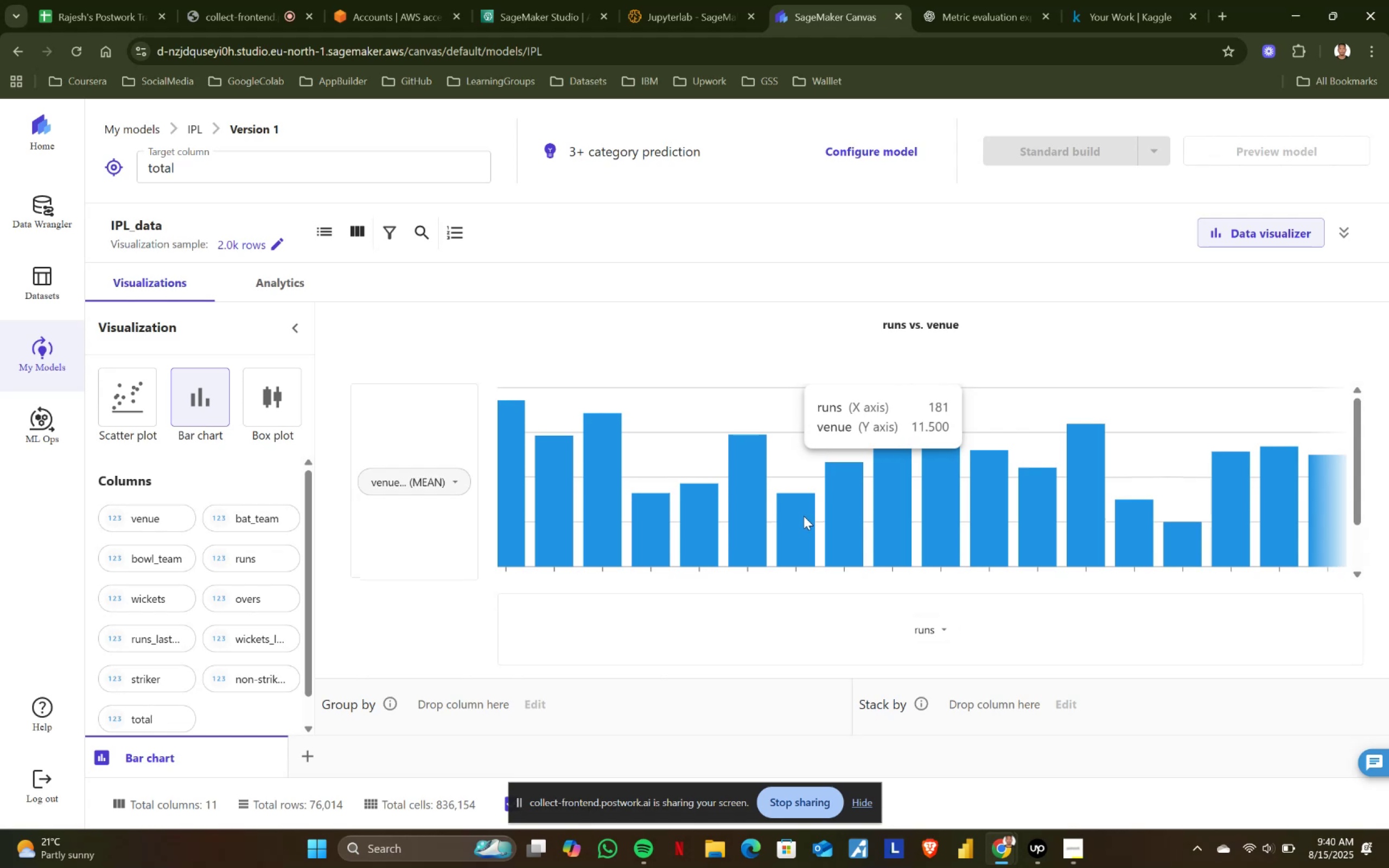 
scroll: coordinate [943, 456], scroll_direction: down, amount: 2.0
 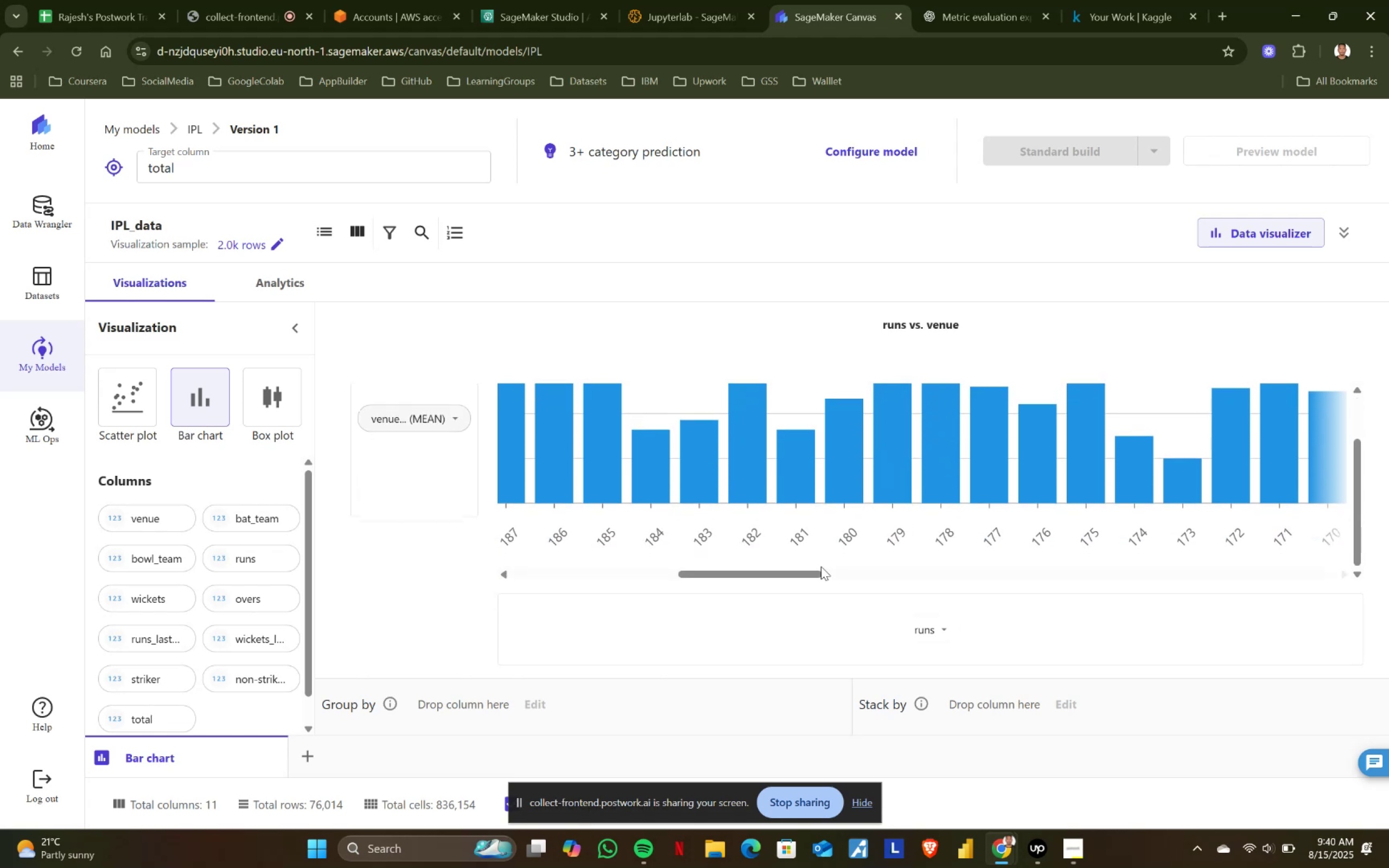 
left_click_drag(start_coordinate=[804, 573], to_coordinate=[825, 572])
 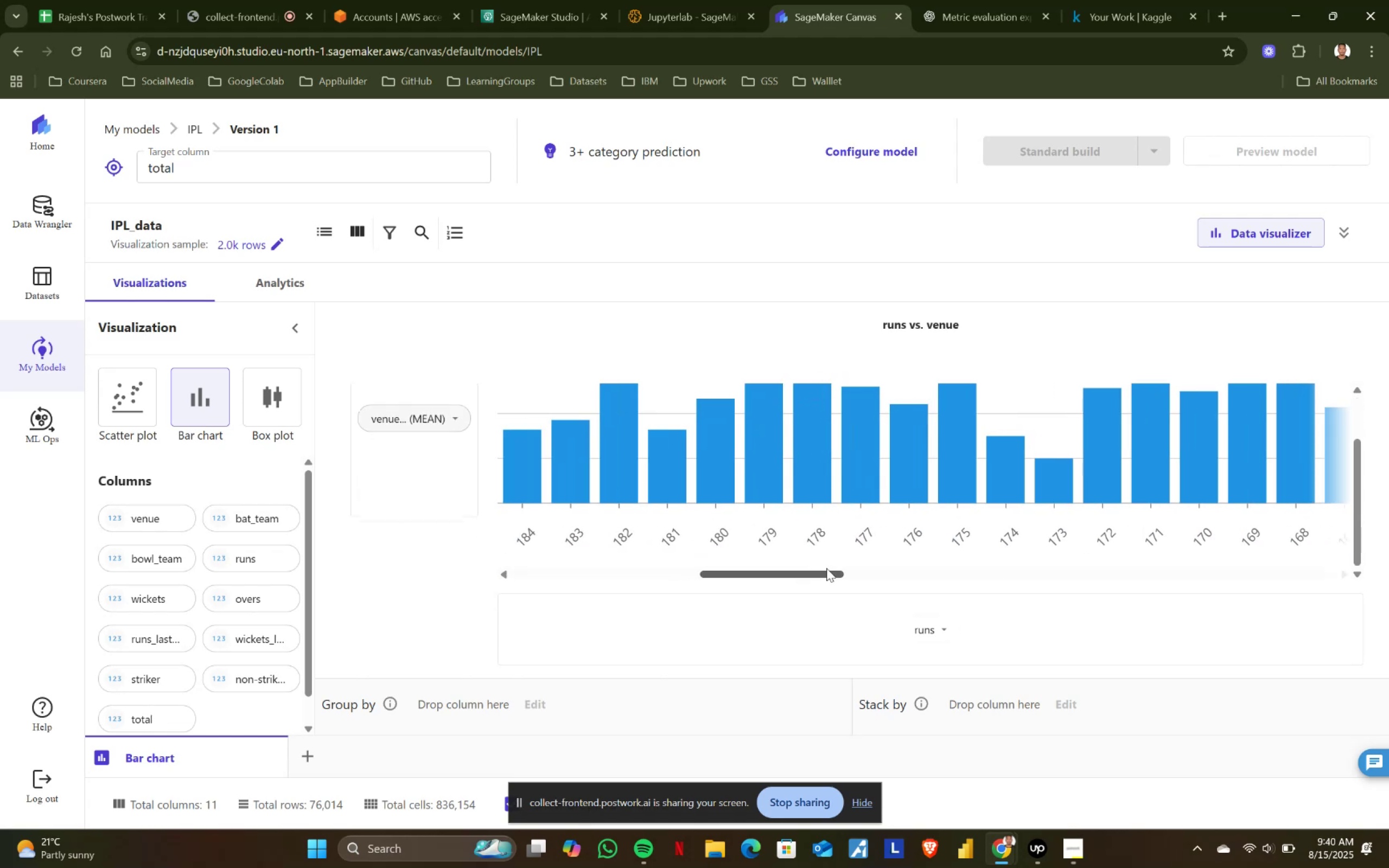 
scroll: coordinate [838, 536], scroll_direction: up, amount: 3.0
 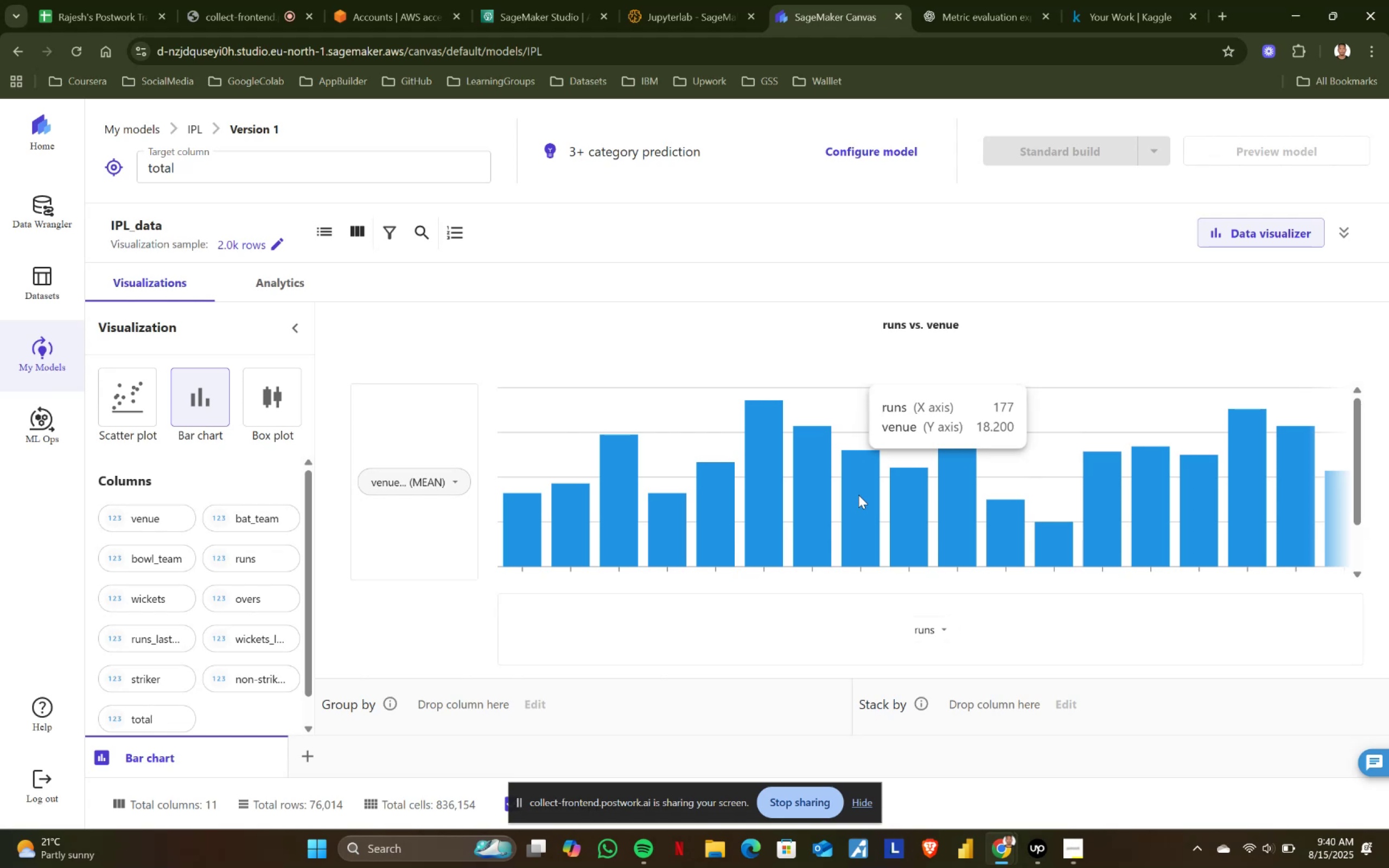 
scroll: coordinate [858, 495], scroll_direction: down, amount: 1.0
 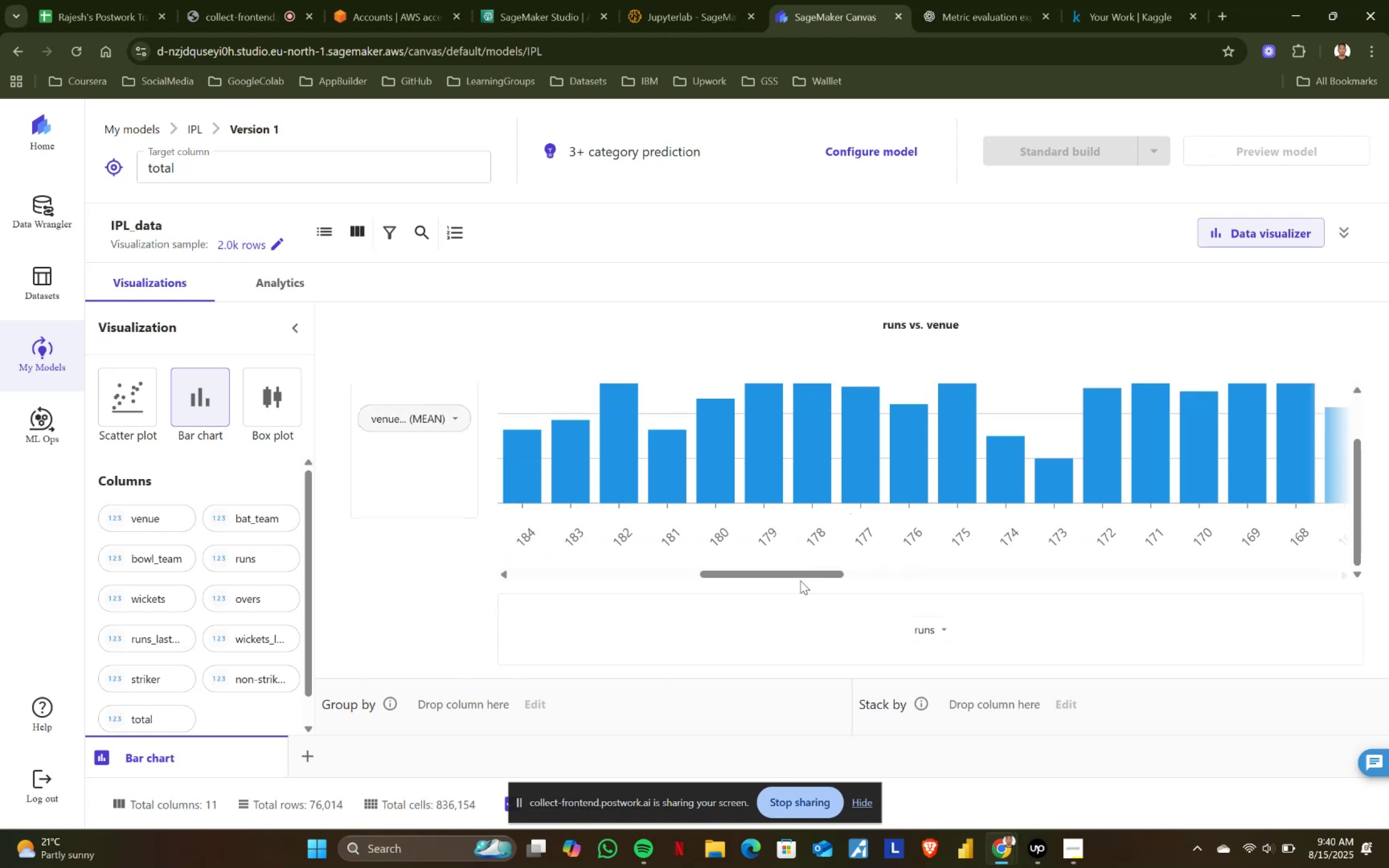 
left_click_drag(start_coordinate=[805, 576], to_coordinate=[821, 573])
 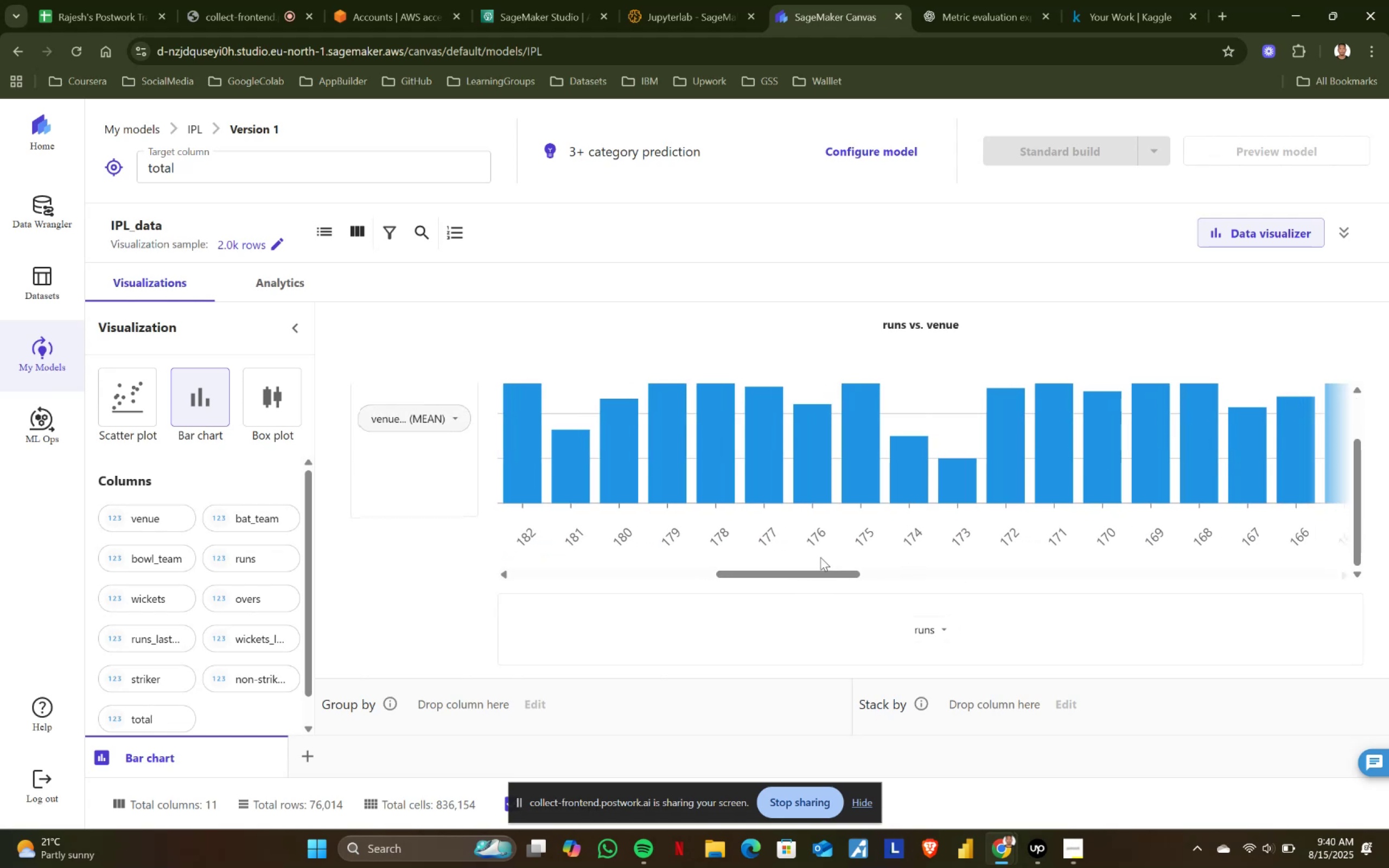 
scroll: coordinate [807, 491], scroll_direction: up, amount: 3.0
 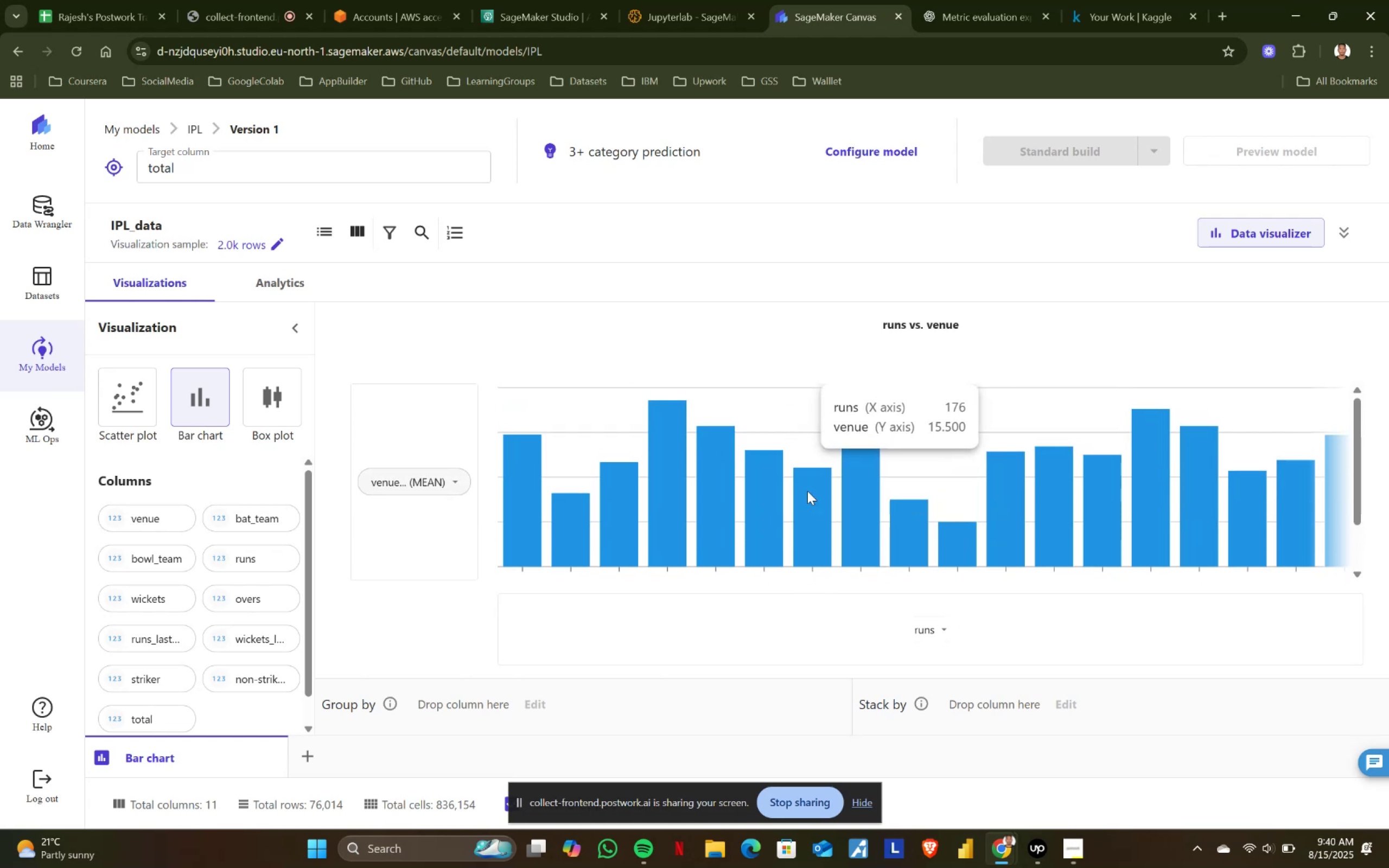 
scroll: coordinate [865, 486], scroll_direction: down, amount: 2.0
 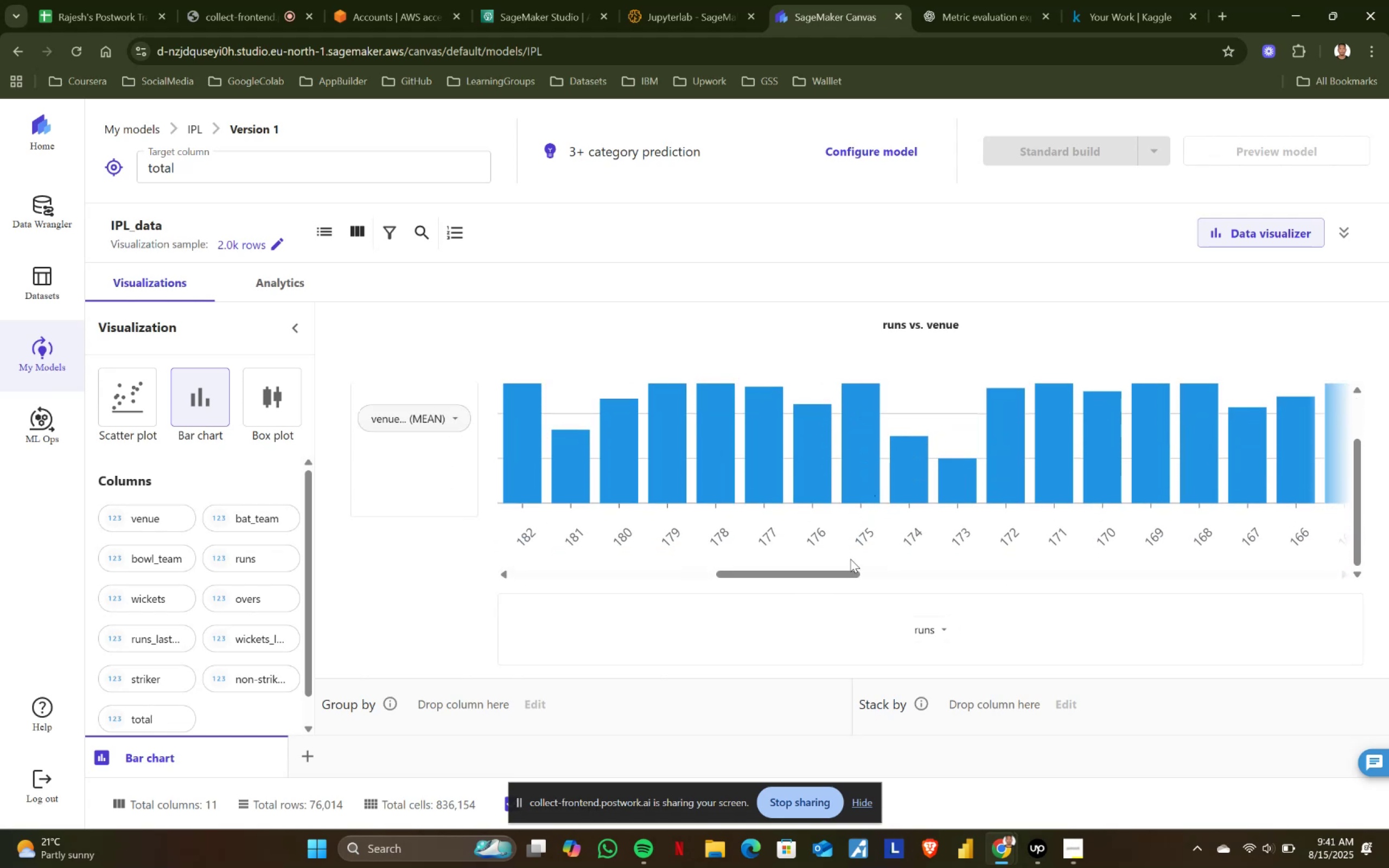 
left_click_drag(start_coordinate=[848, 570], to_coordinate=[488, 587])
 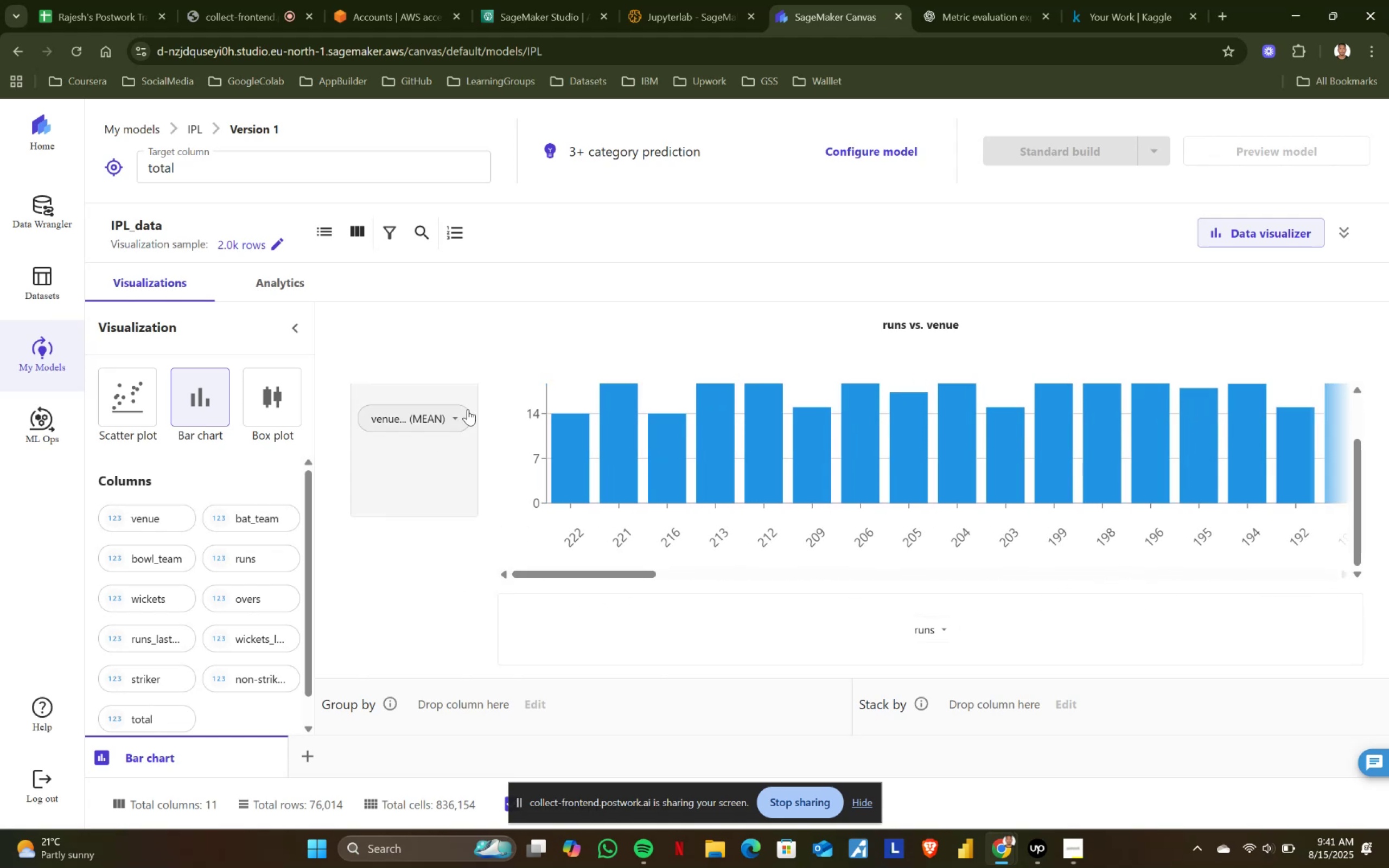 
left_click([468, 409])
 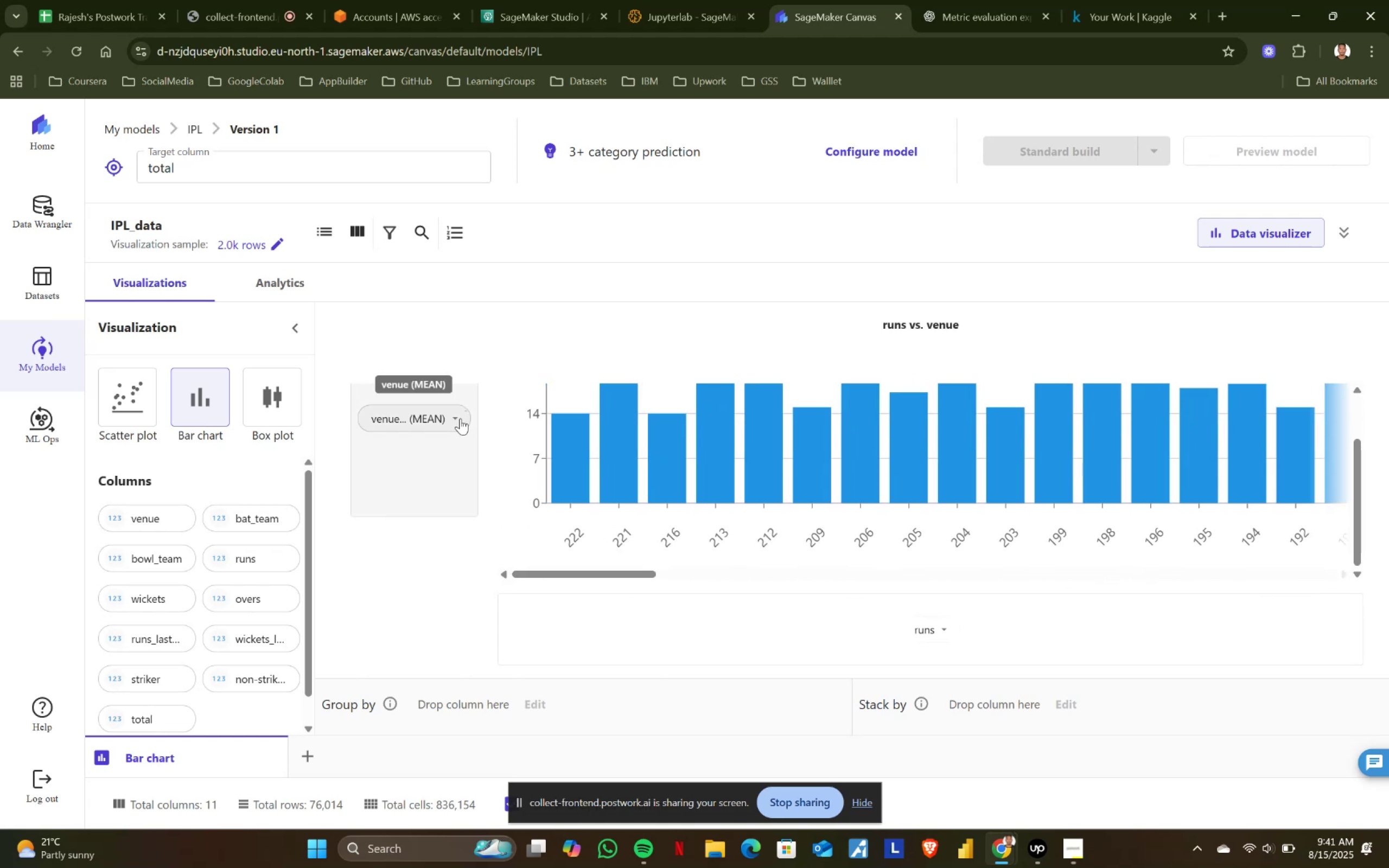 
left_click([460, 418])
 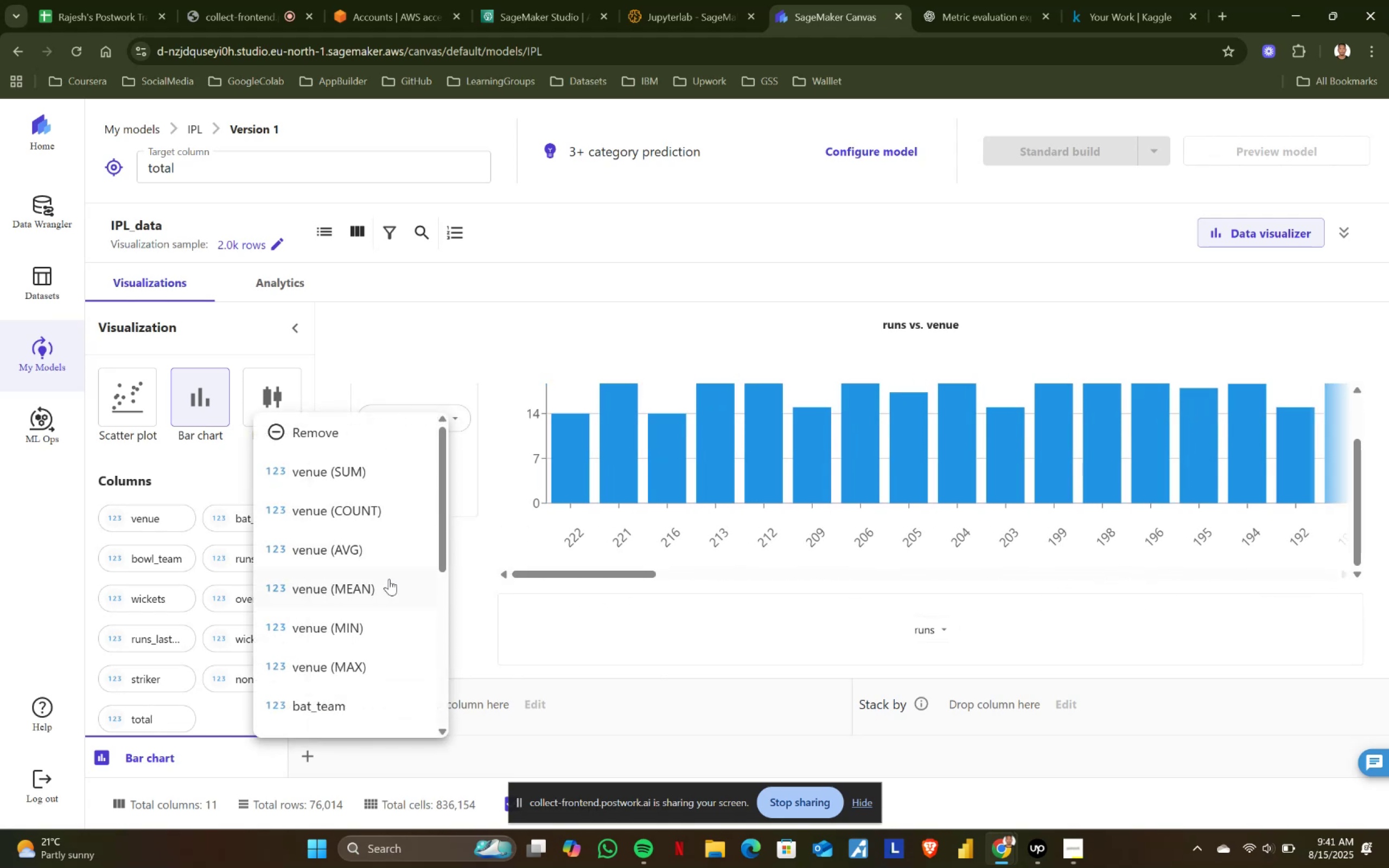 
left_click([377, 617])
 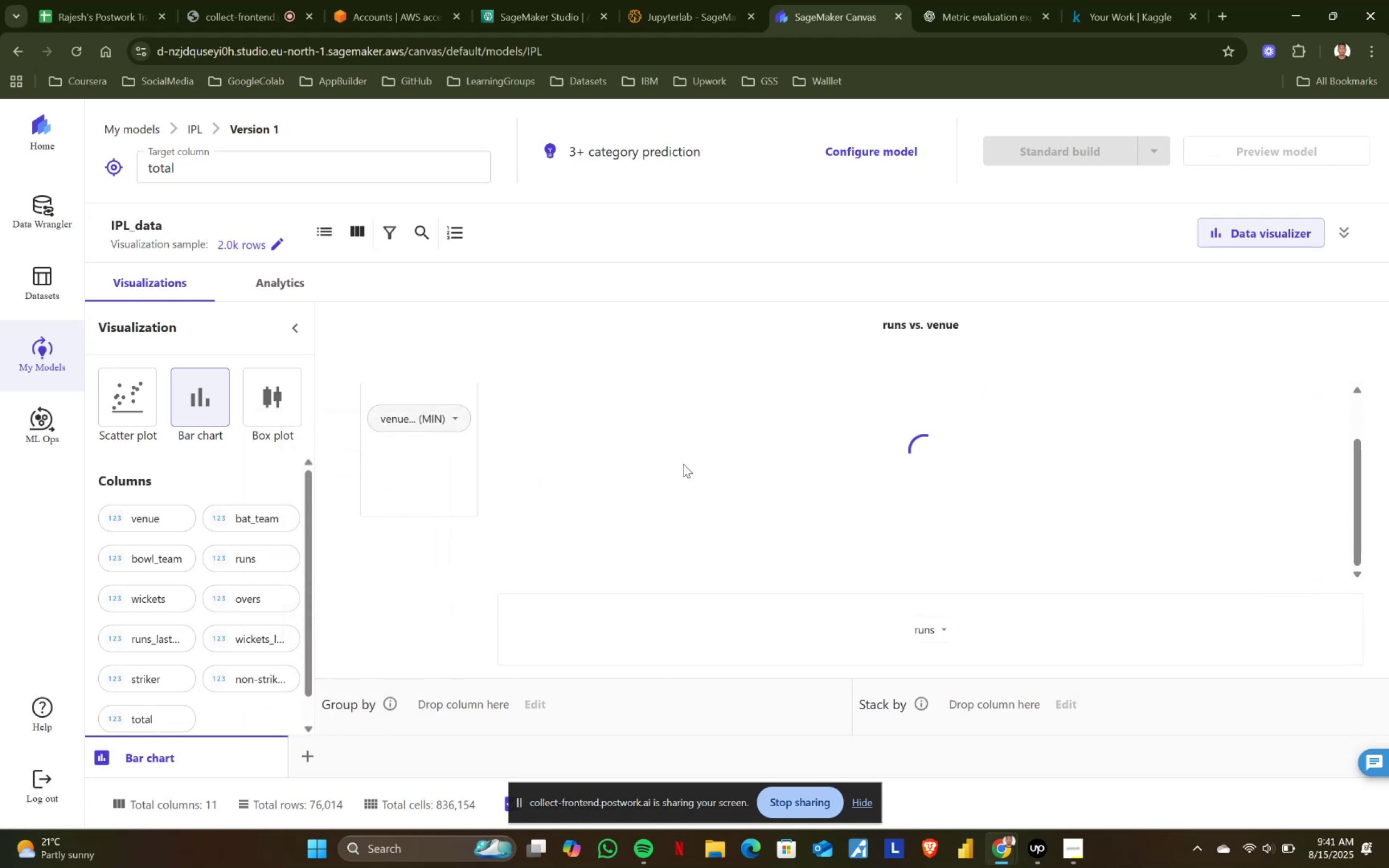 
scroll: coordinate [683, 464], scroll_direction: up, amount: 3.0
 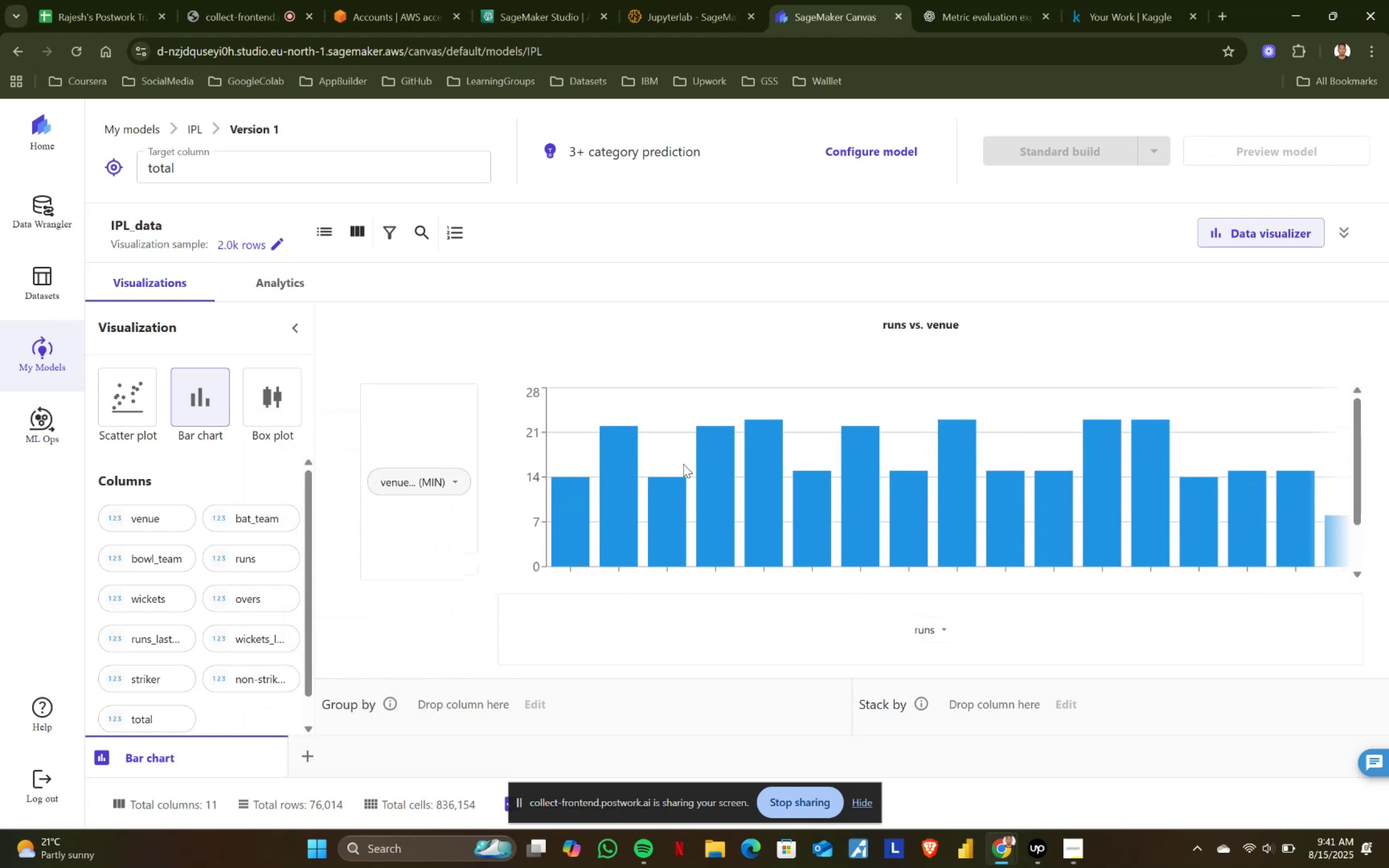 
scroll: coordinate [683, 464], scroll_direction: down, amount: 3.0
 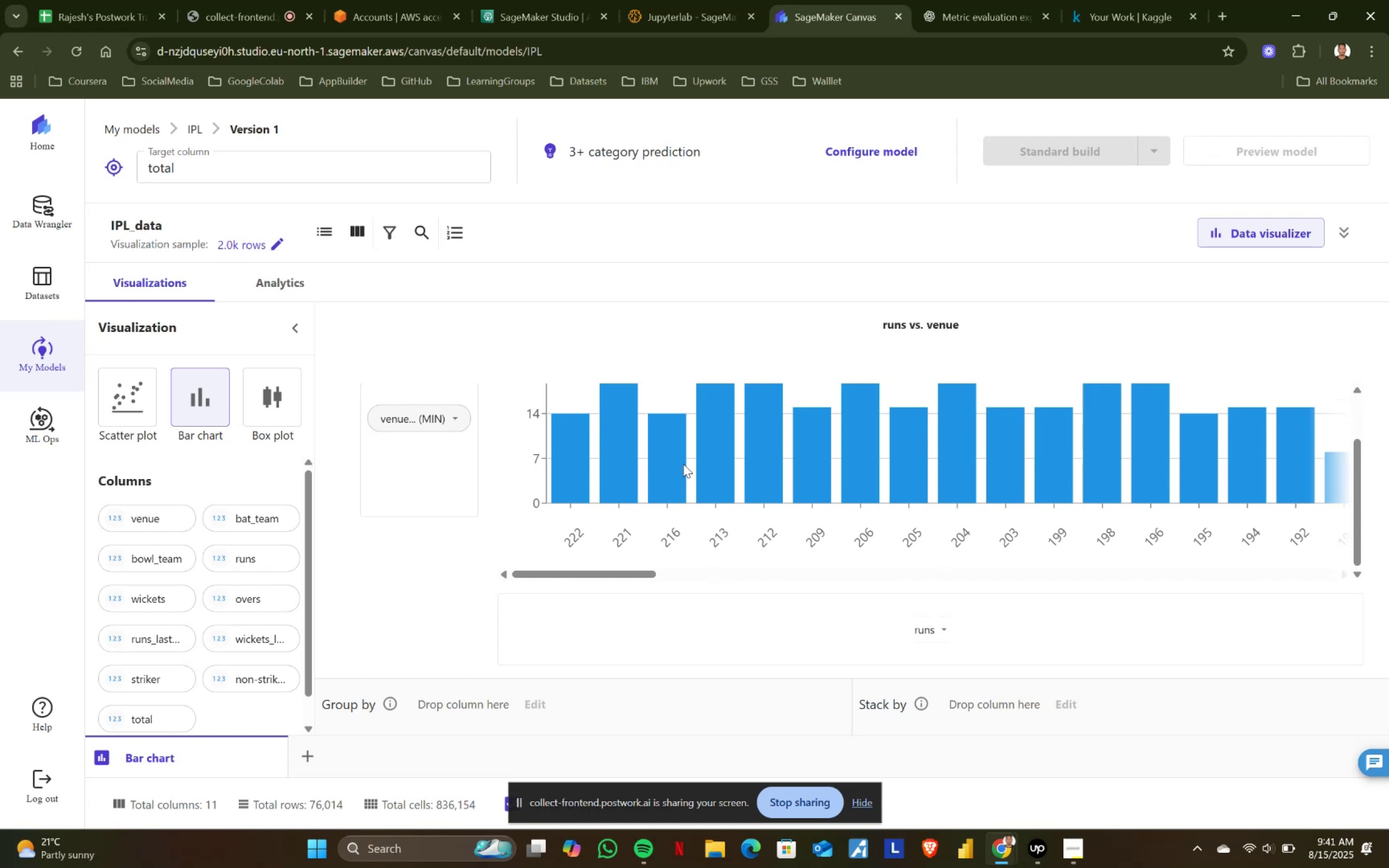 
scroll: coordinate [683, 464], scroll_direction: up, amount: 3.0
 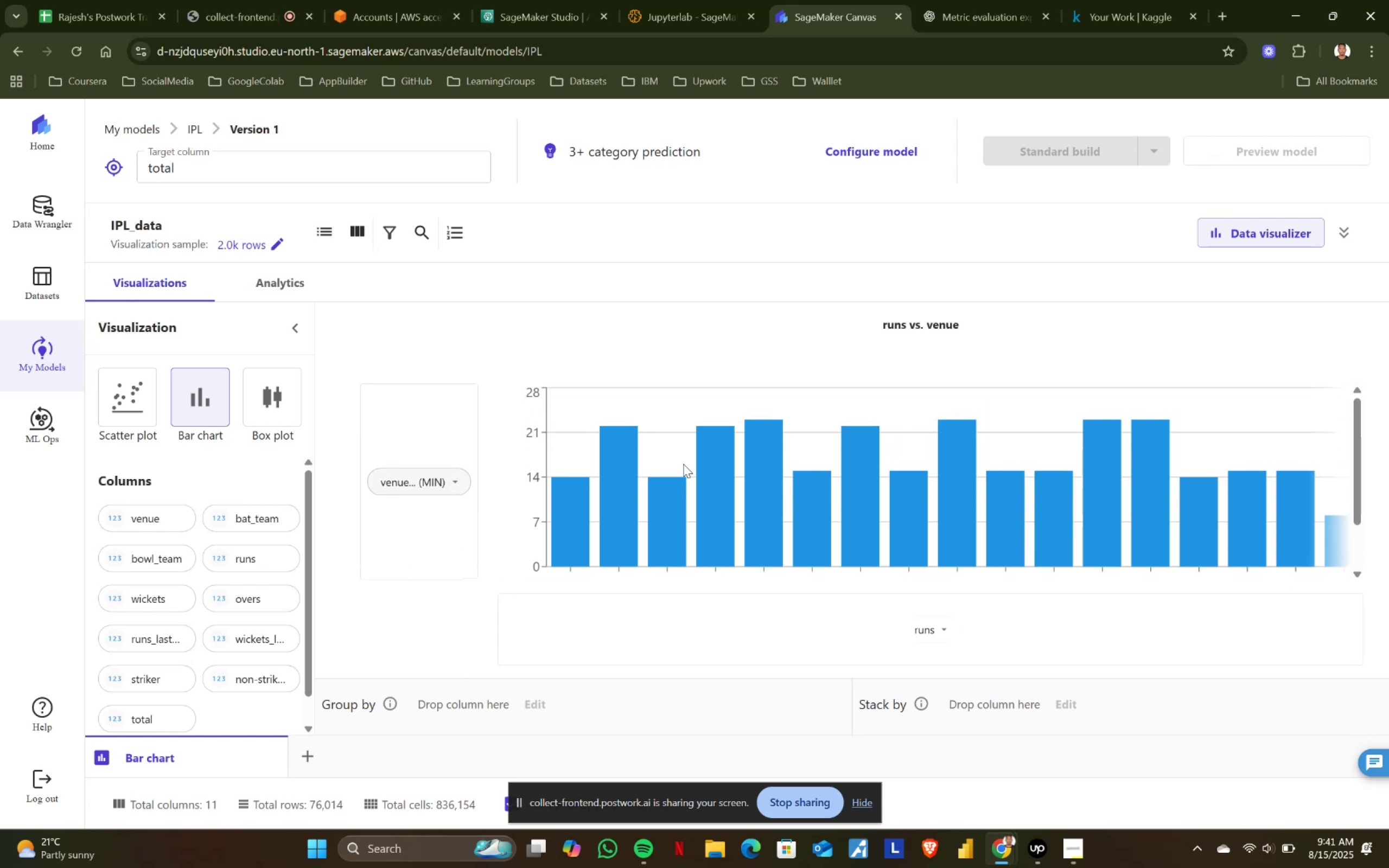 
scroll: coordinate [673, 516], scroll_direction: down, amount: 2.0
 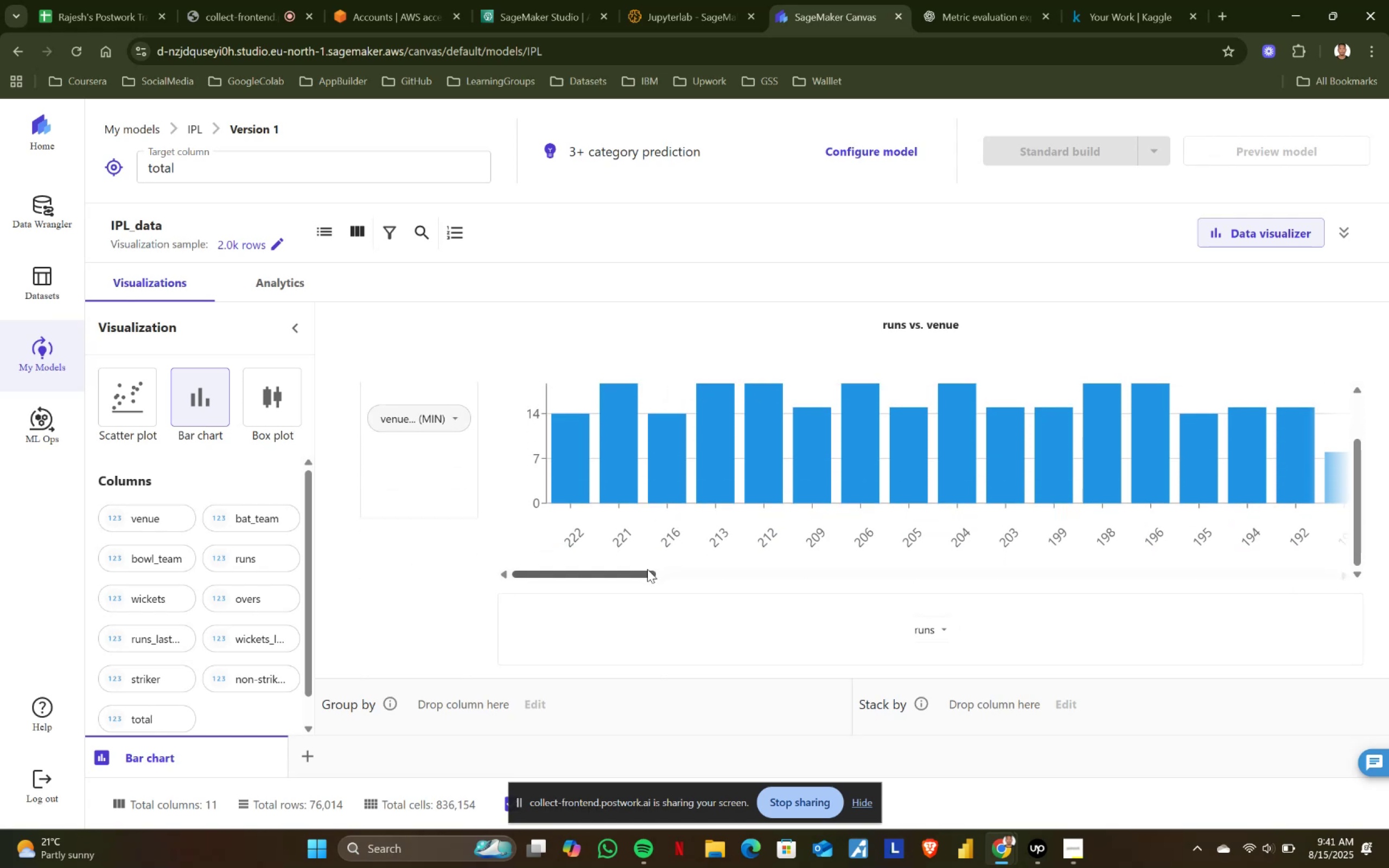 
left_click_drag(start_coordinate=[645, 572], to_coordinate=[650, 572])
 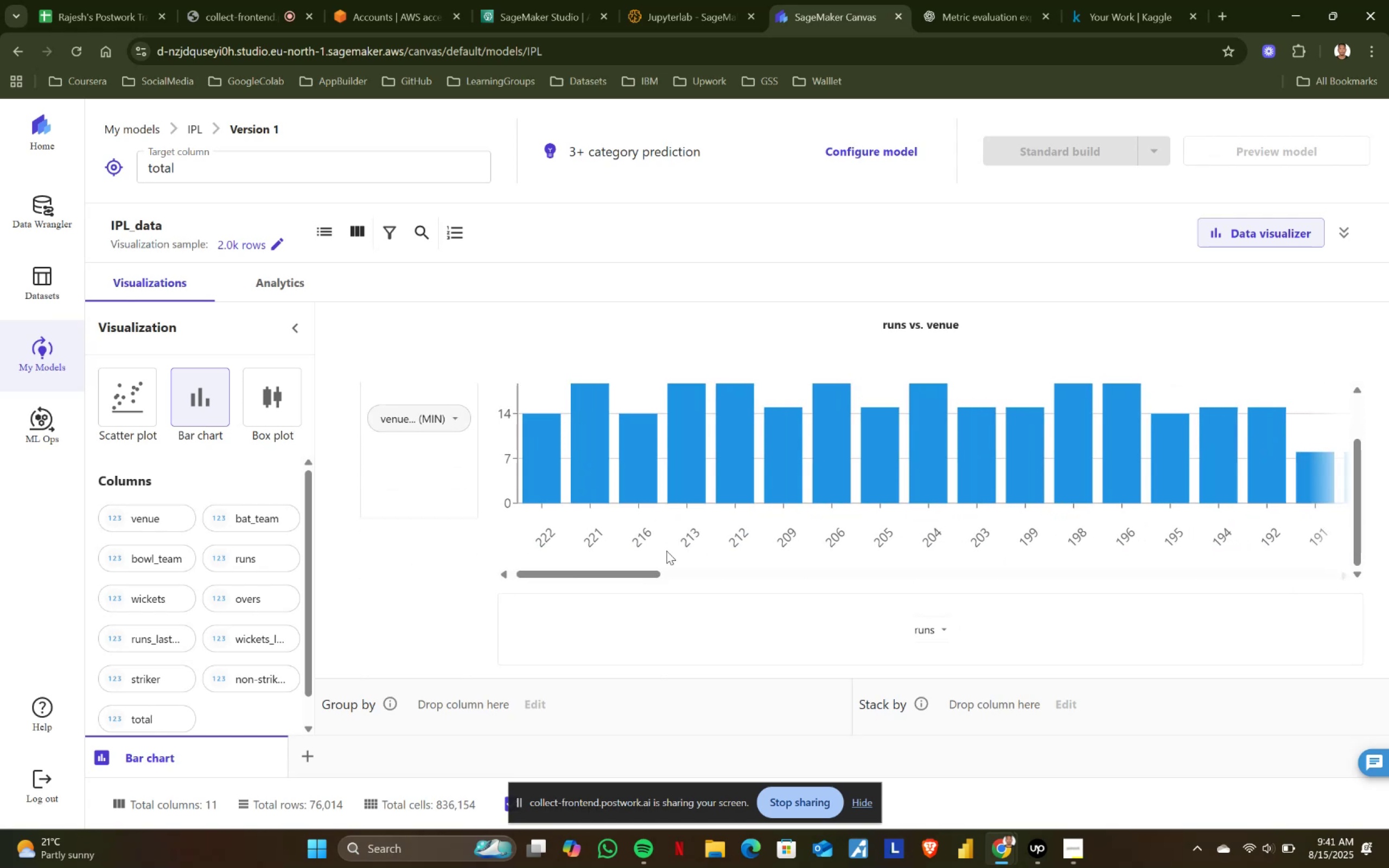 
scroll: coordinate [737, 495], scroll_direction: up, amount: 3.0
 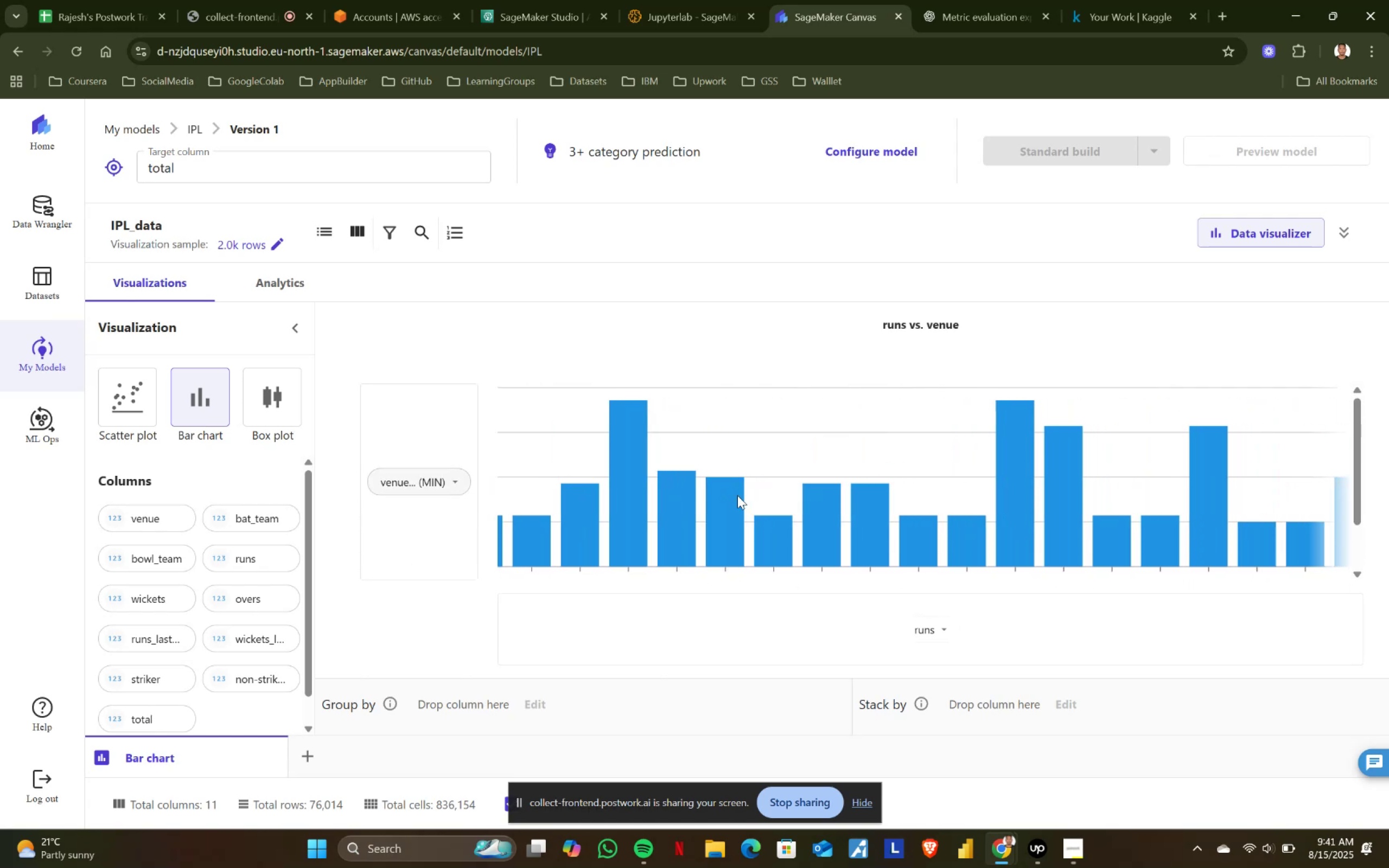 
scroll: coordinate [737, 495], scroll_direction: down, amount: 3.0
 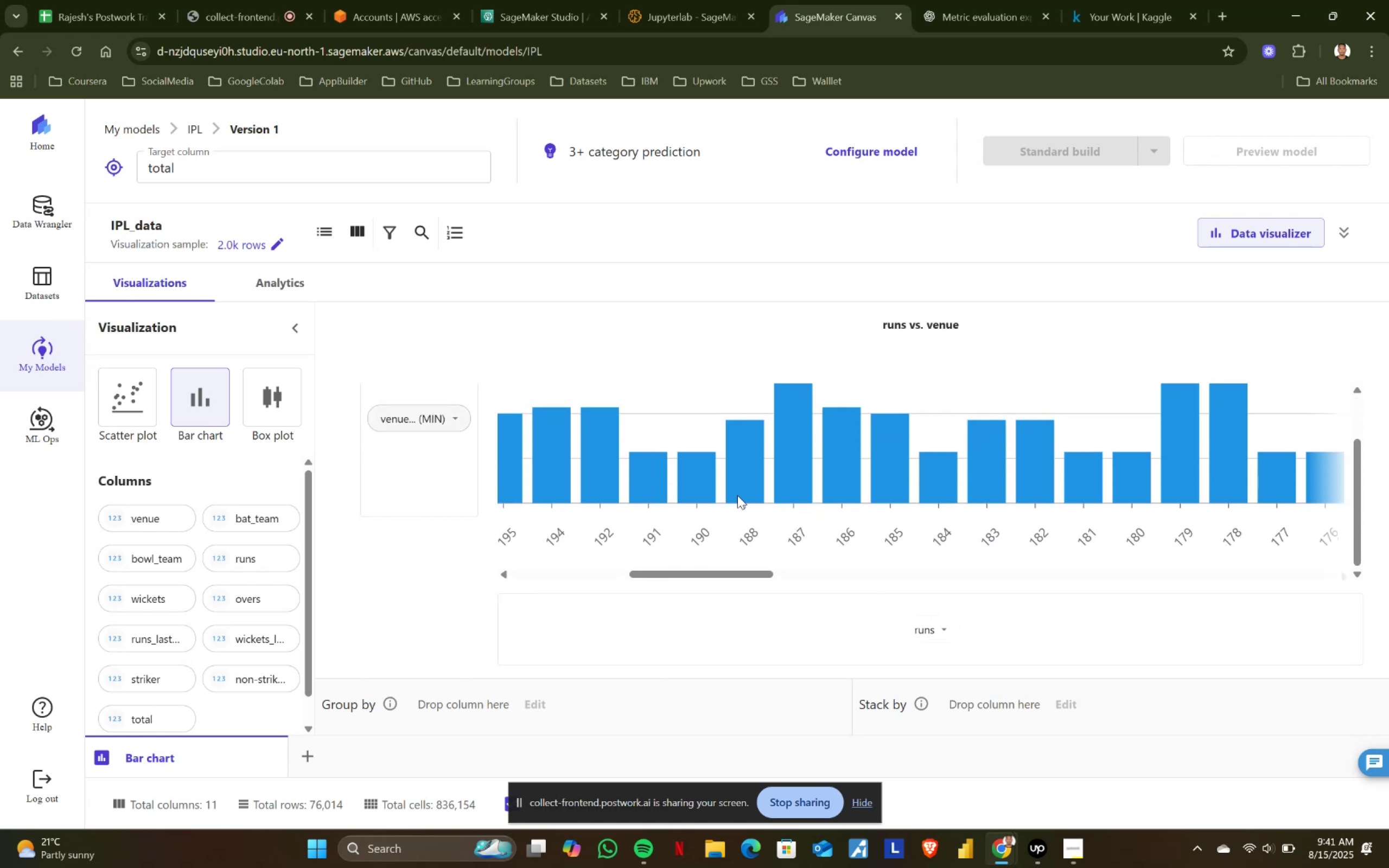 
scroll: coordinate [737, 495], scroll_direction: up, amount: 3.0
 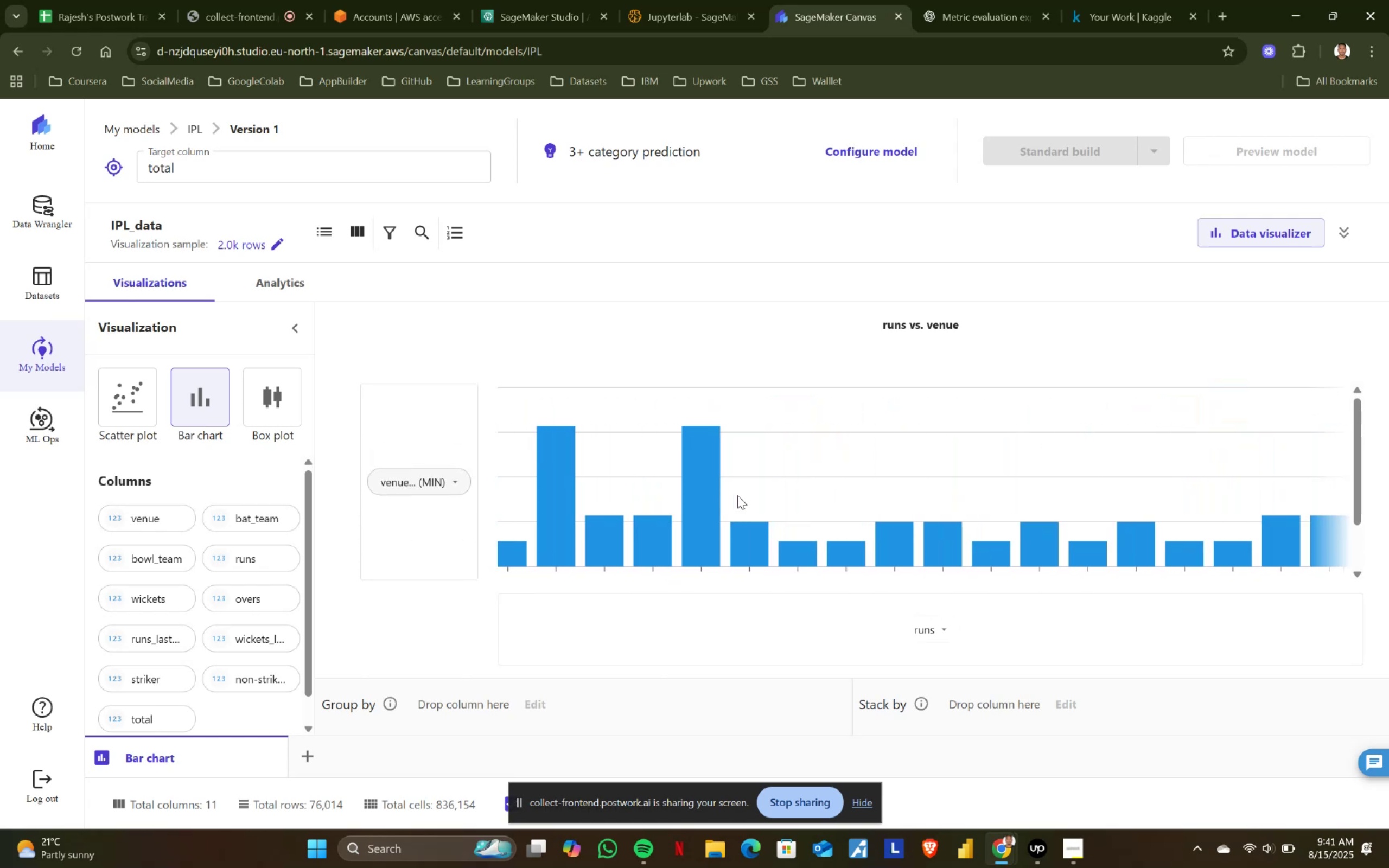 
wait(8.18)
 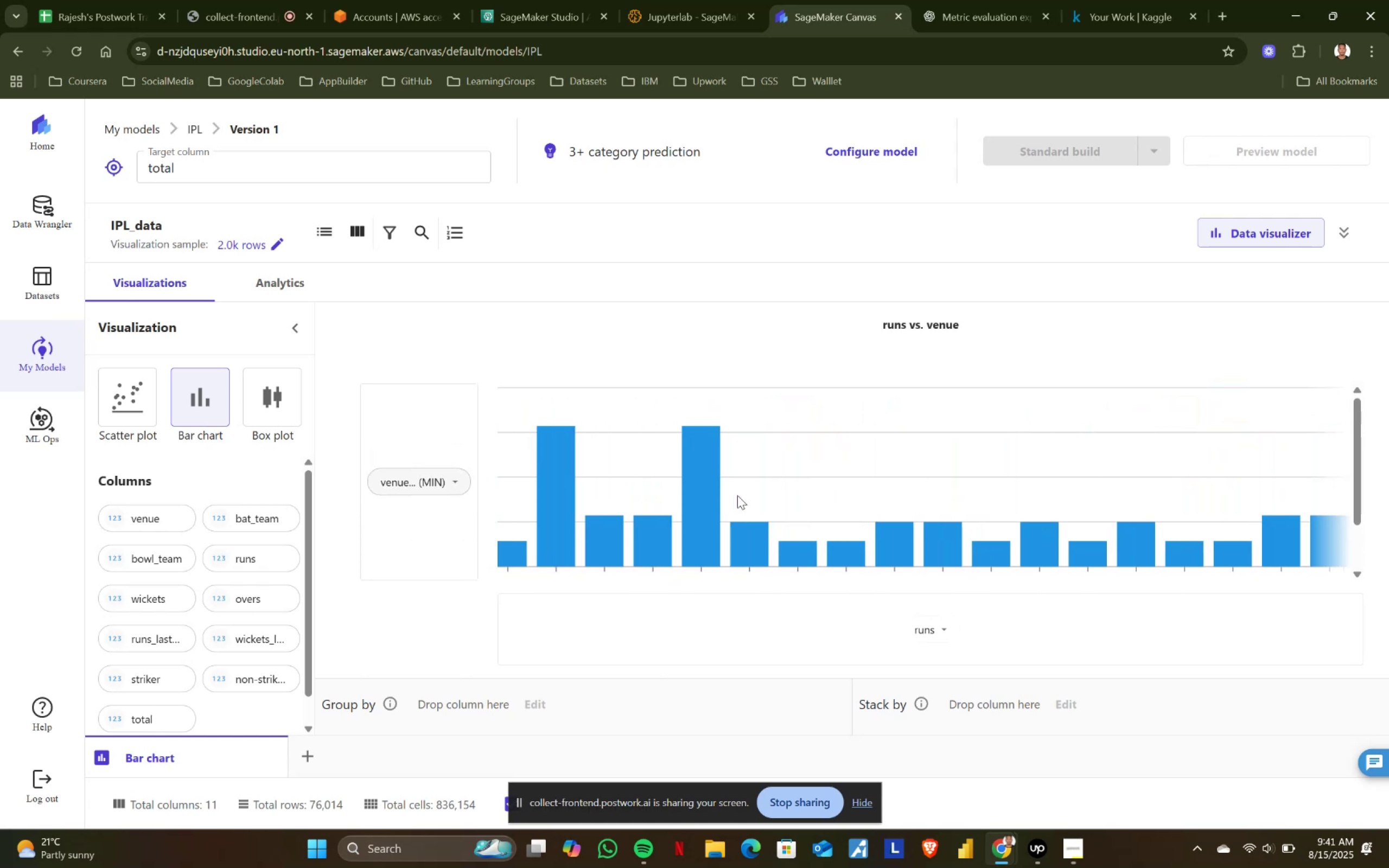 
left_click([452, 477])
 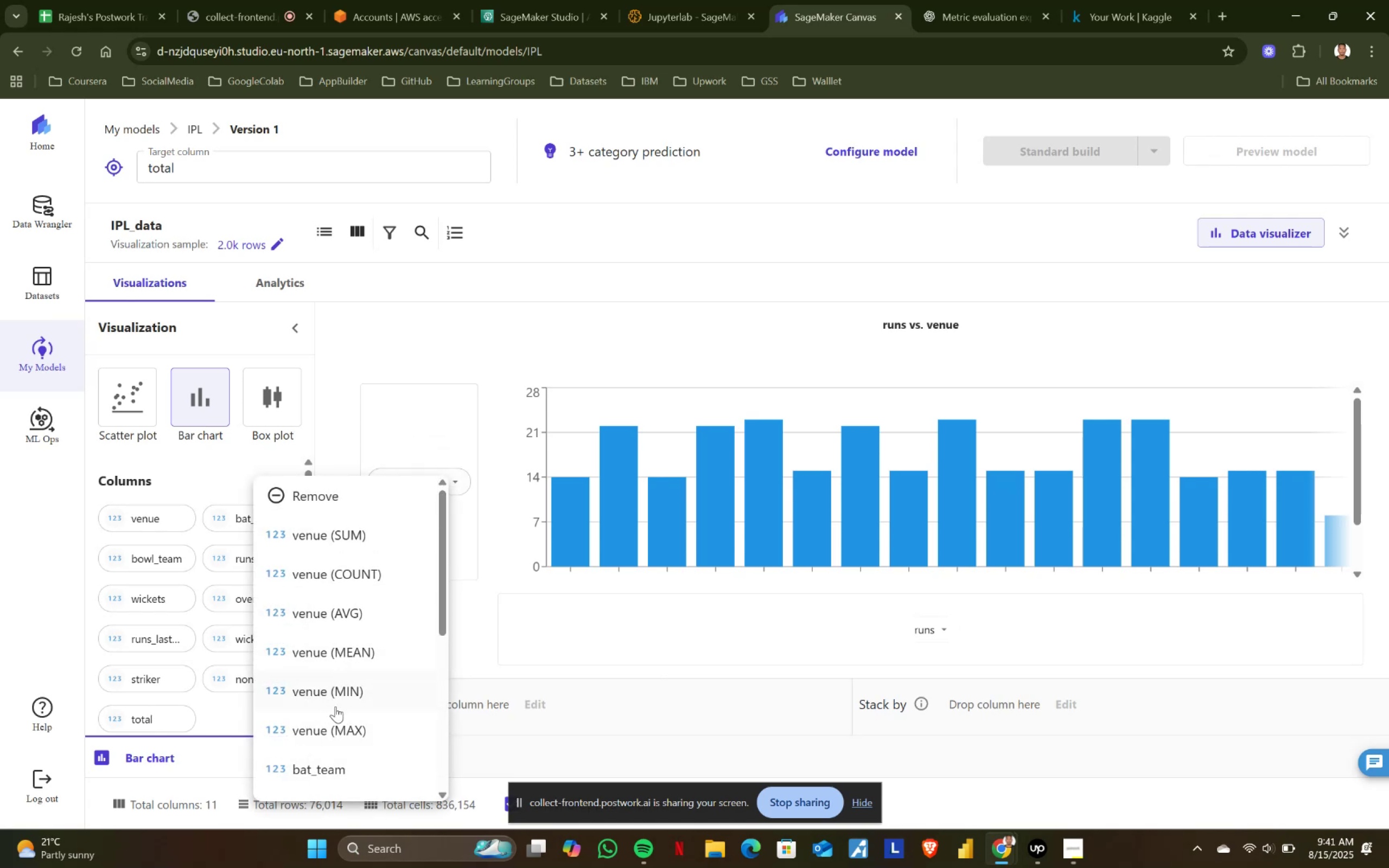 
left_click([335, 722])
 